 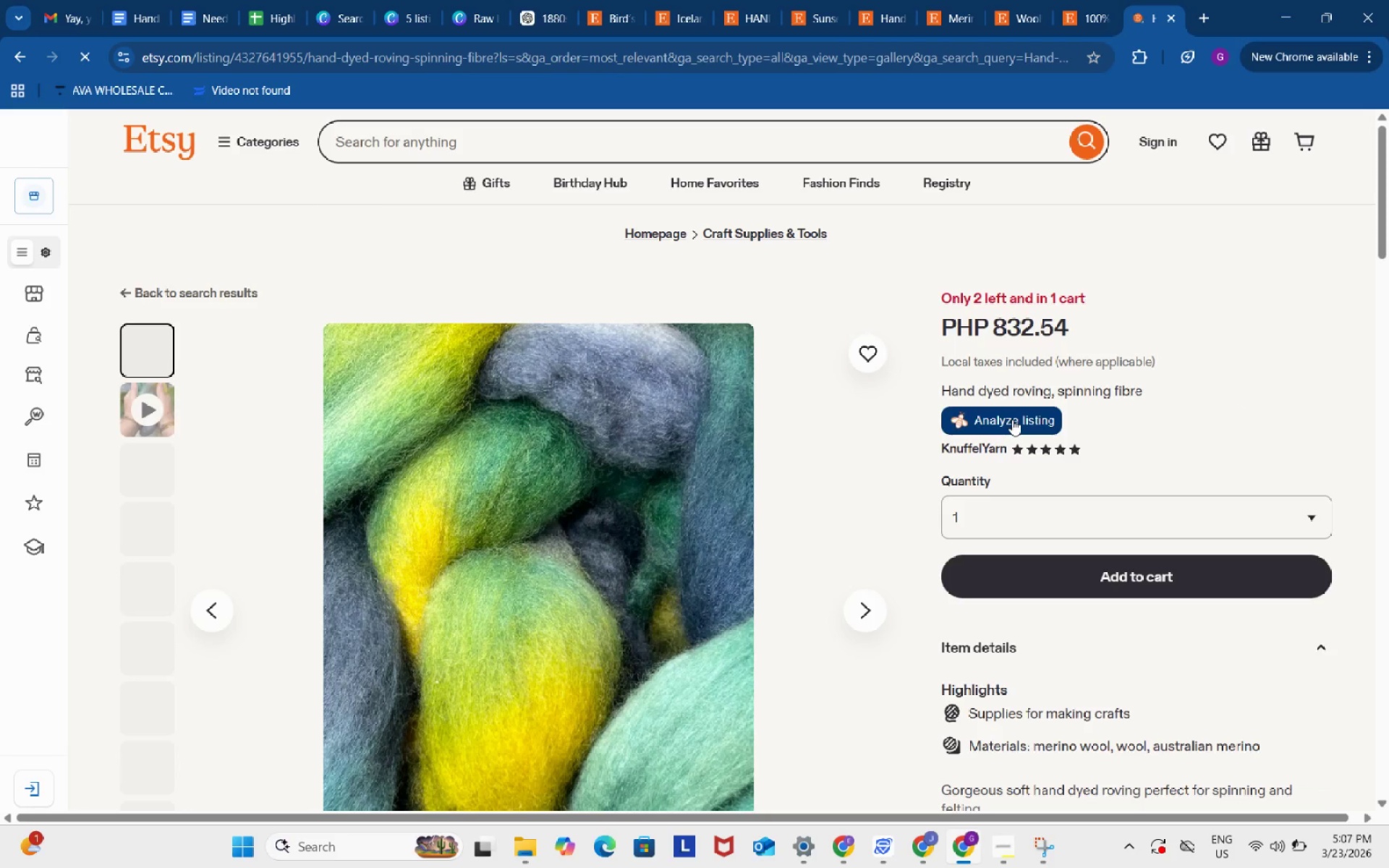 
scroll: coordinate [1007, 527], scroll_direction: down, amount: 20.0
 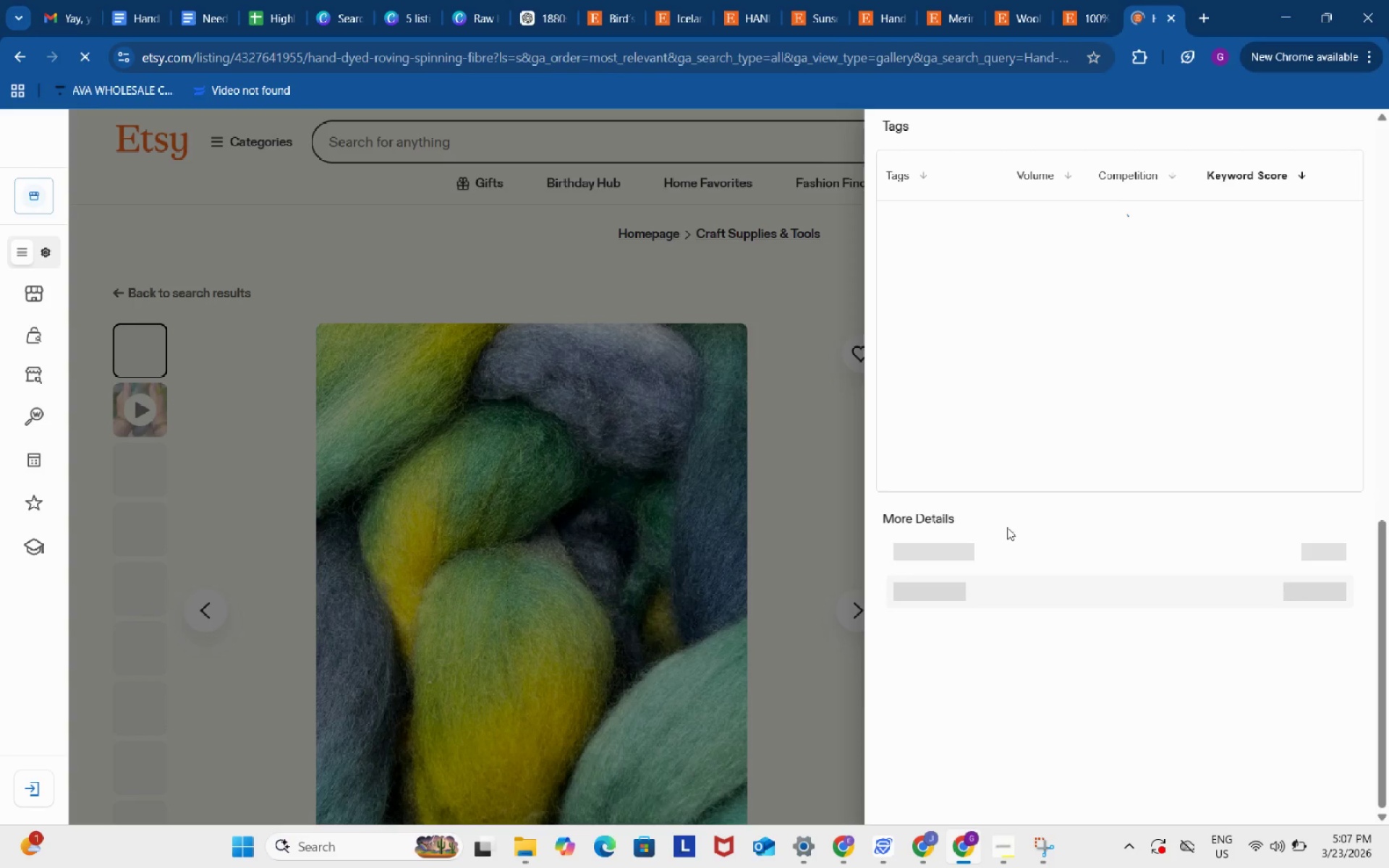 
scroll: coordinate [1007, 527], scroll_direction: up, amount: 2.0
 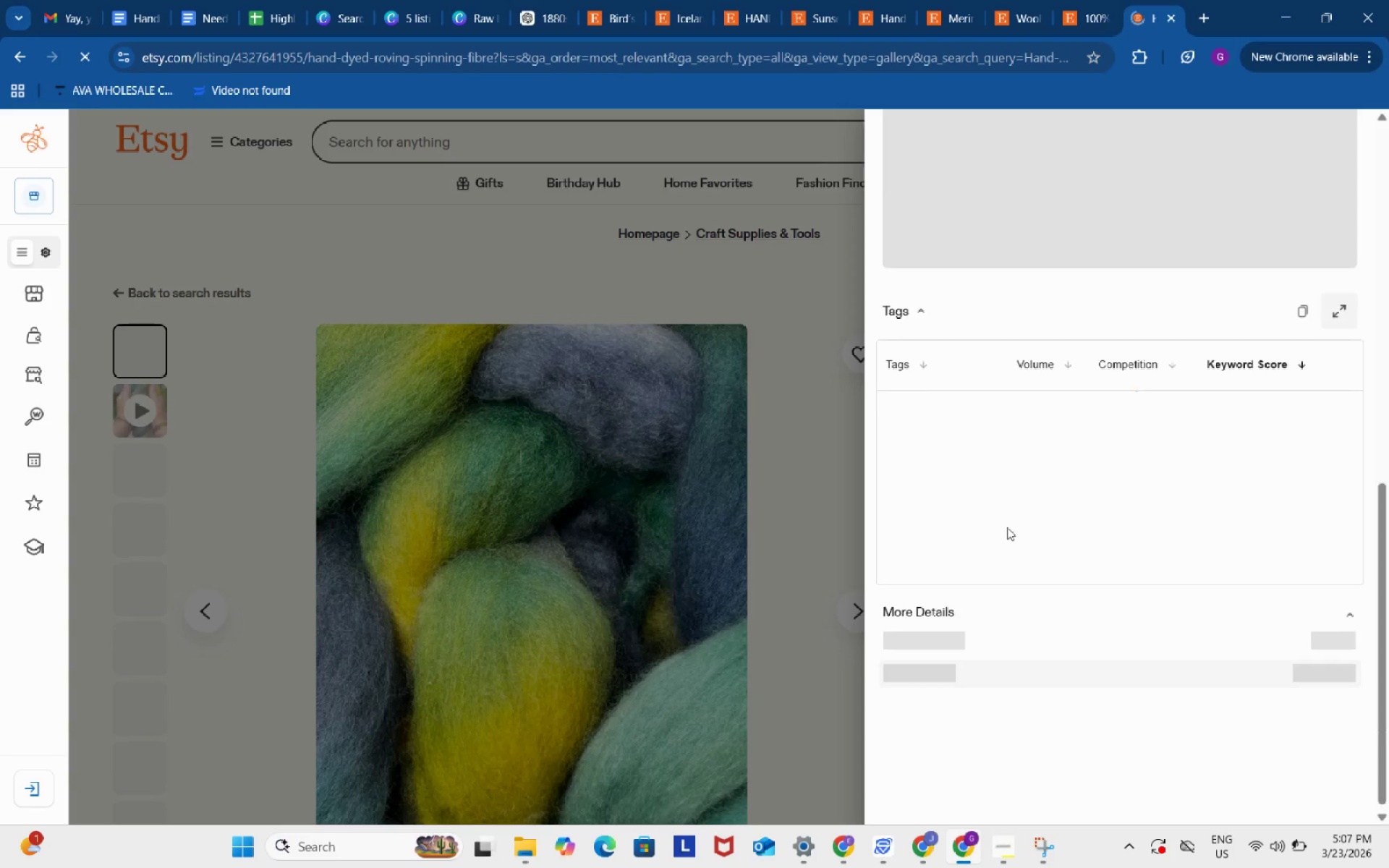 
scroll: coordinate [1012, 517], scroll_direction: down, amount: 10.0
 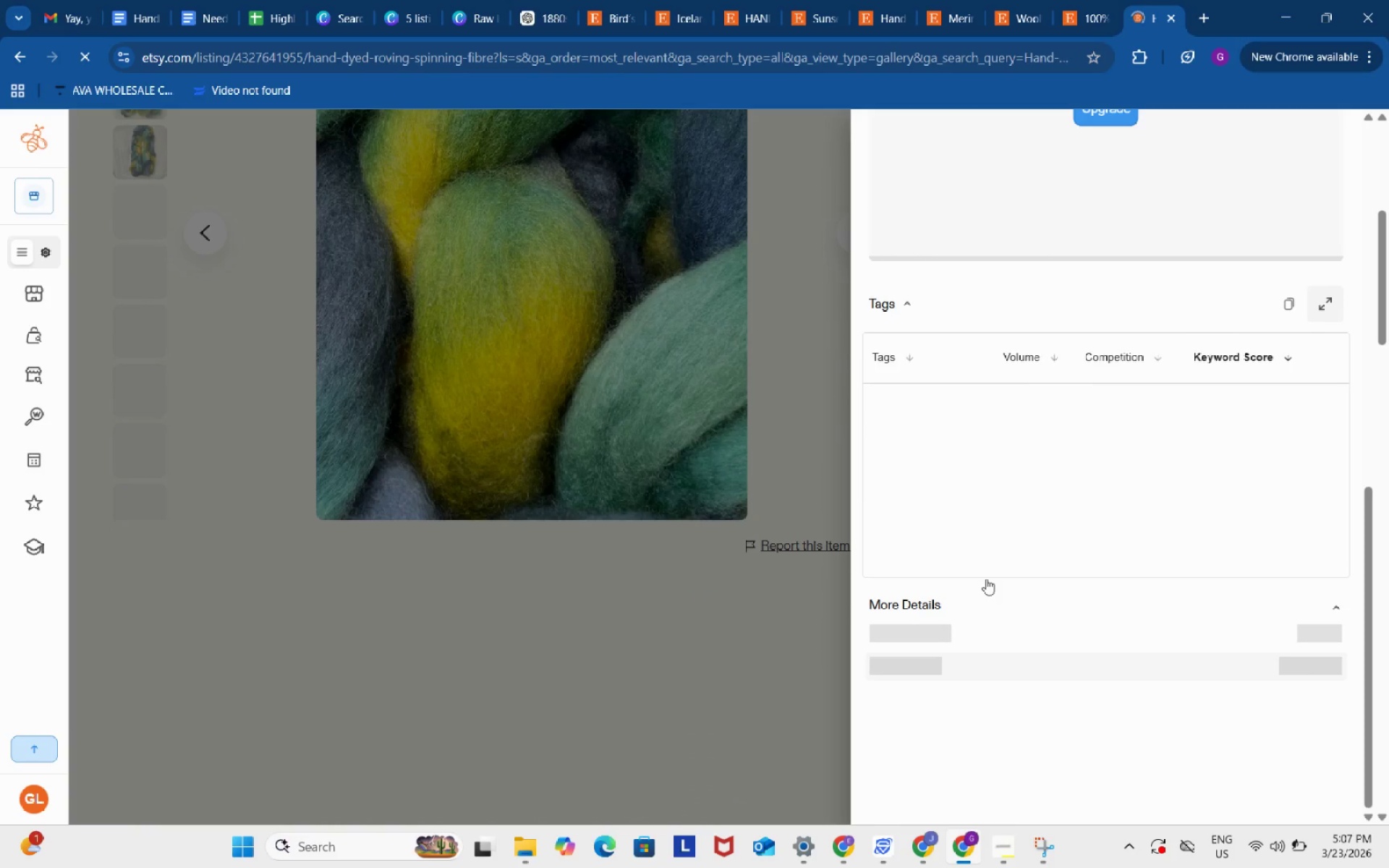 
scroll: coordinate [986, 579], scroll_direction: up, amount: 4.0
 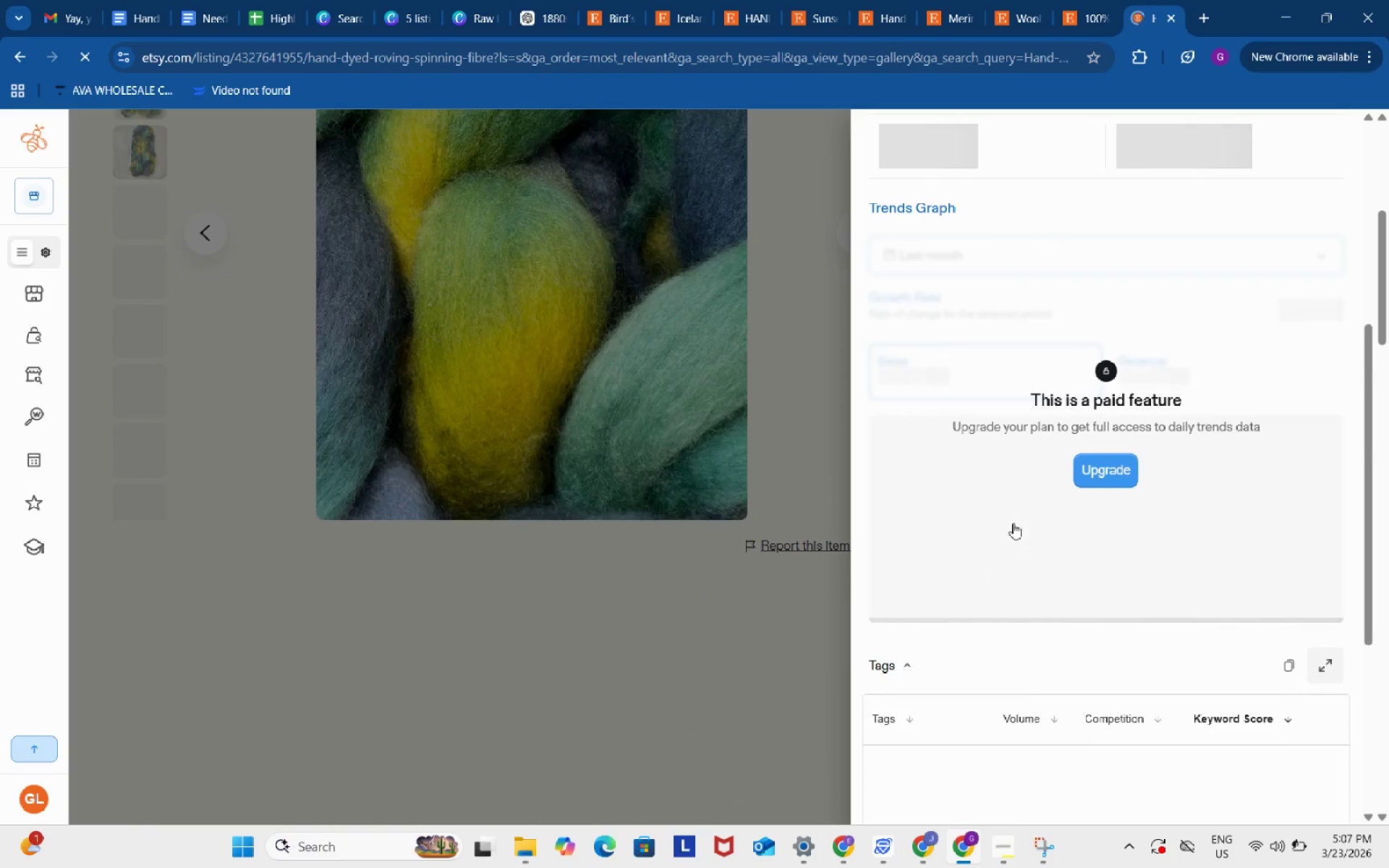 
scroll: coordinate [1011, 563], scroll_direction: down, amount: 13.0
 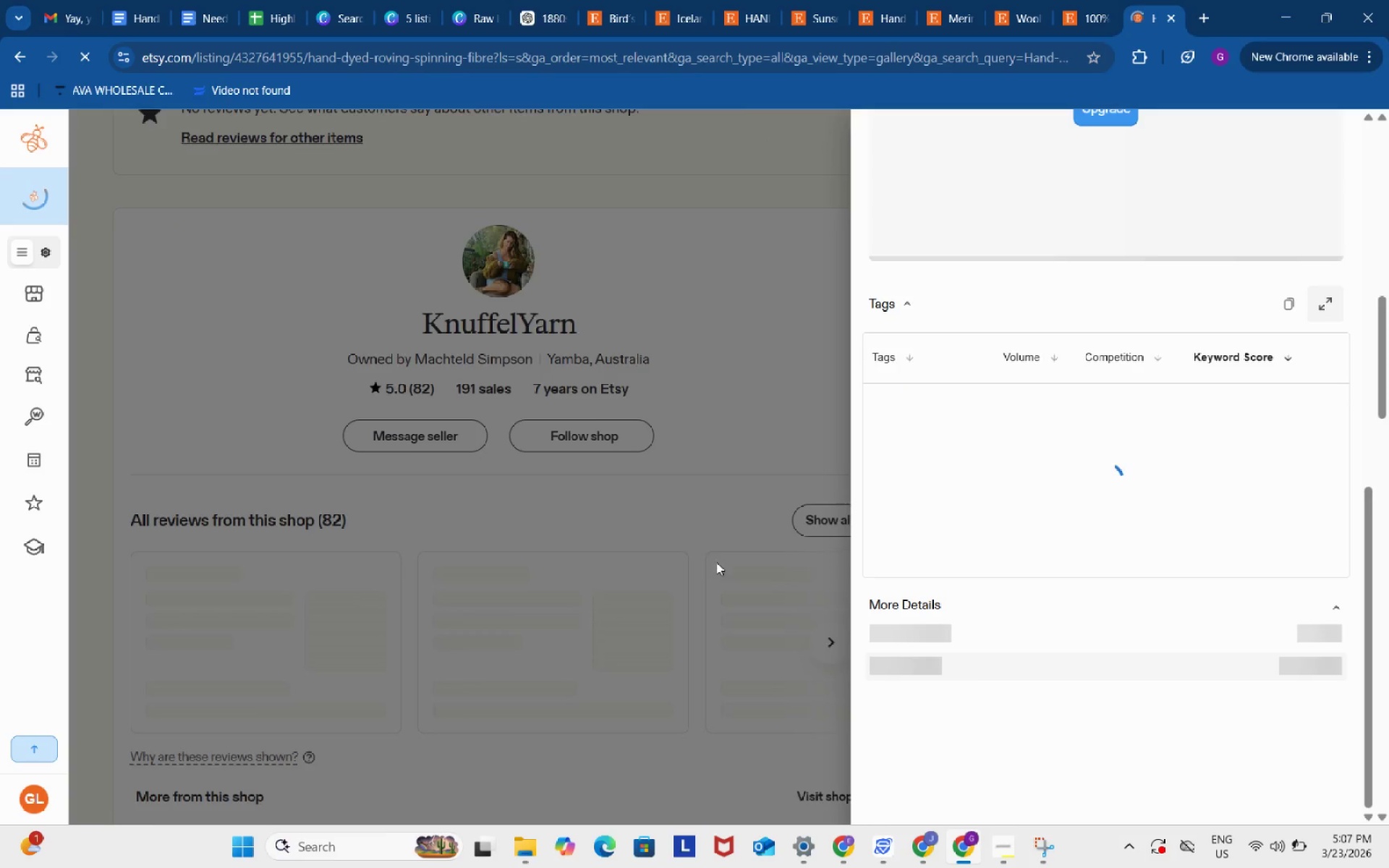 
scroll: coordinate [956, 542], scroll_direction: up, amount: 8.0
 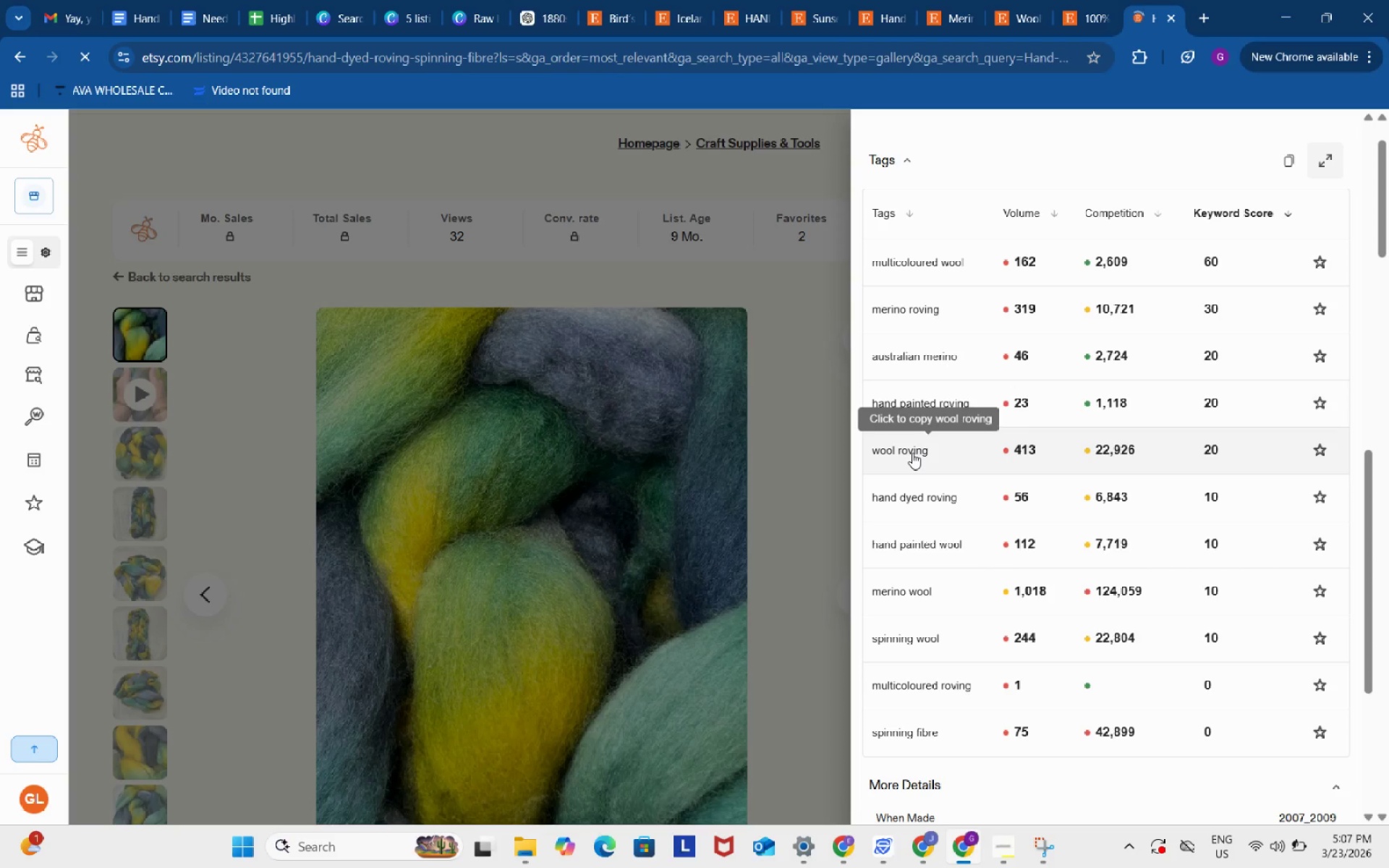 
wait(6.64)
 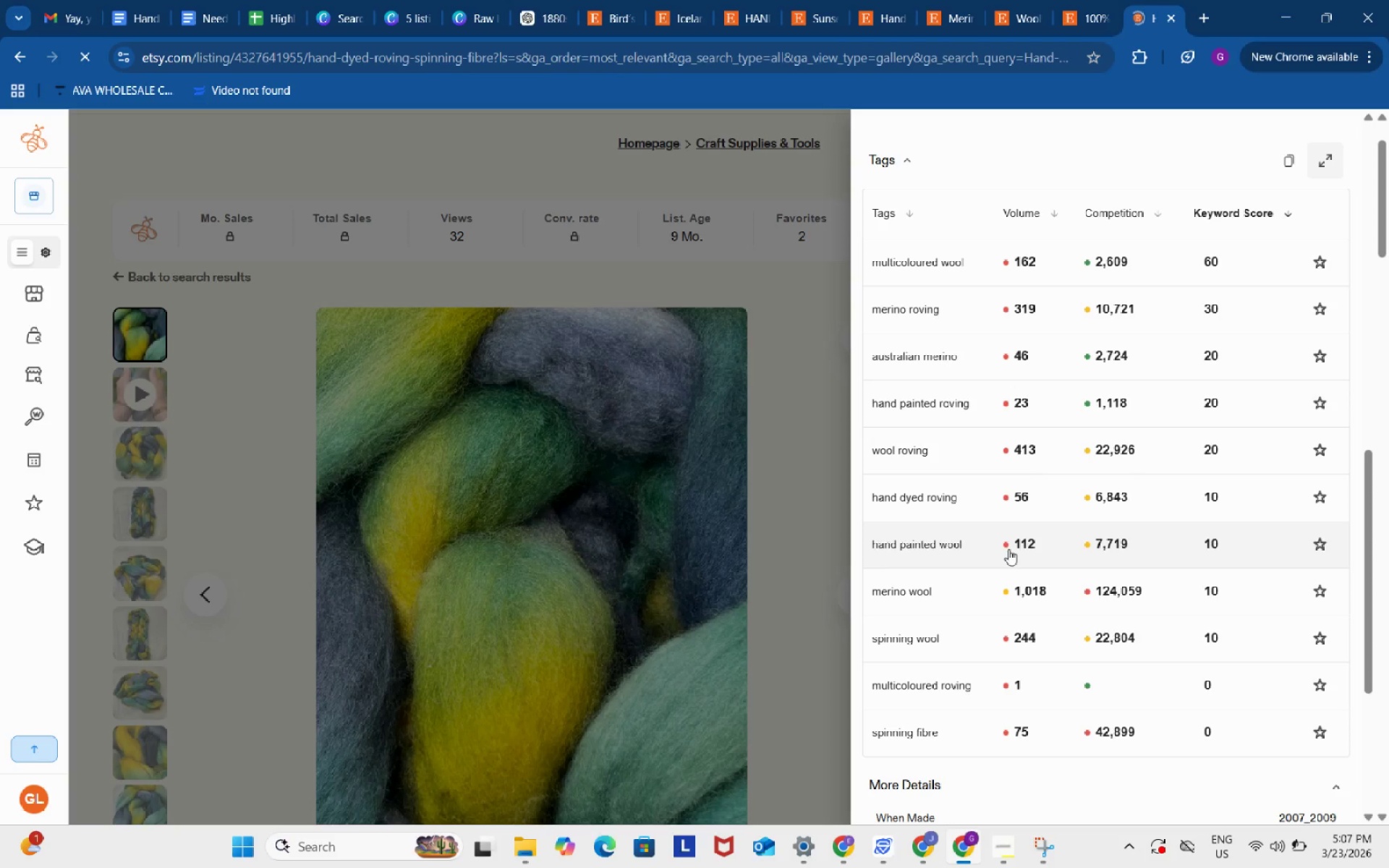 
scroll: coordinate [912, 453], scroll_direction: up, amount: 1.0
 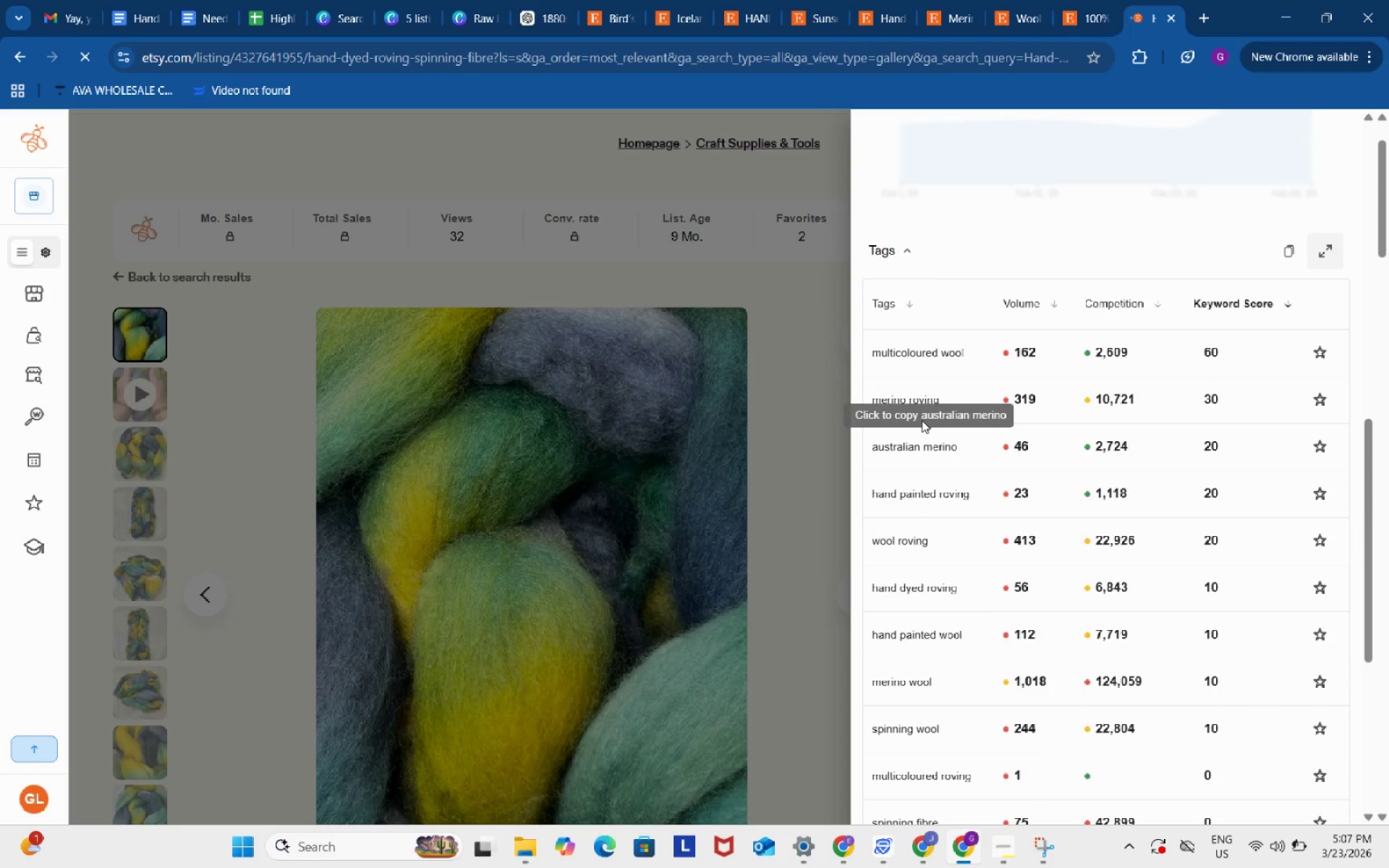 
left_click([927, 351])
 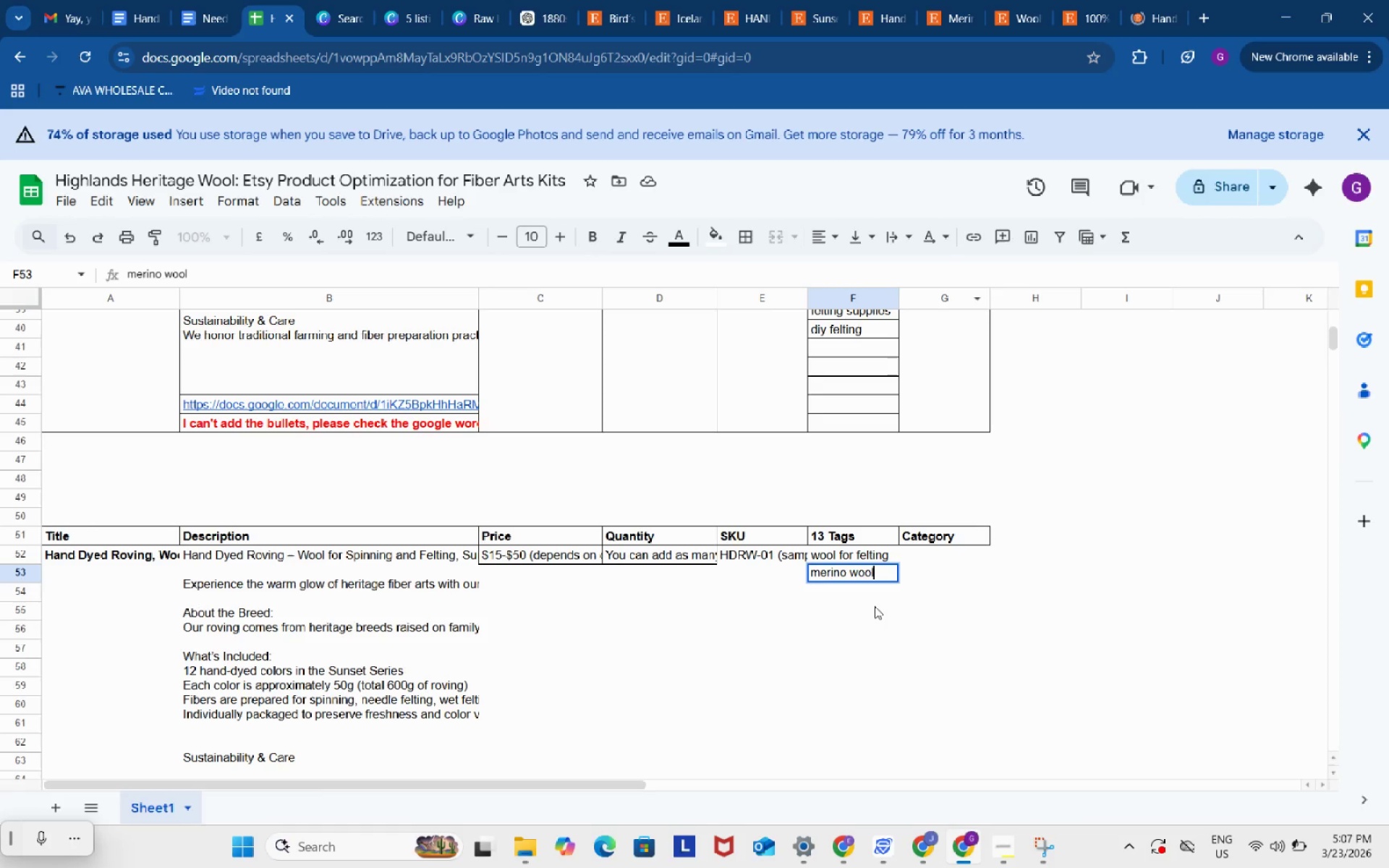 
double_click([857, 600])
 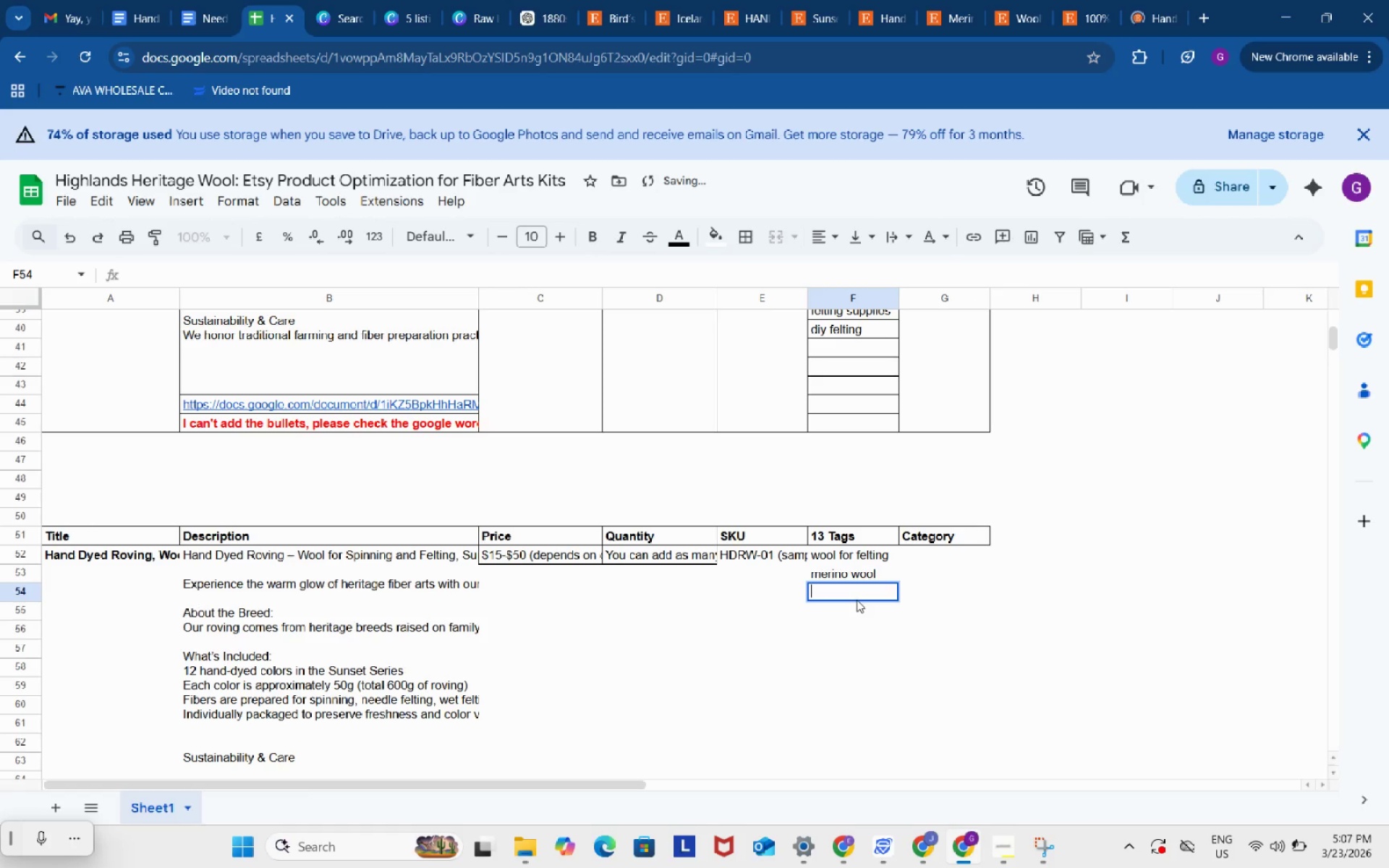 
key(Control+ControlLeft)
 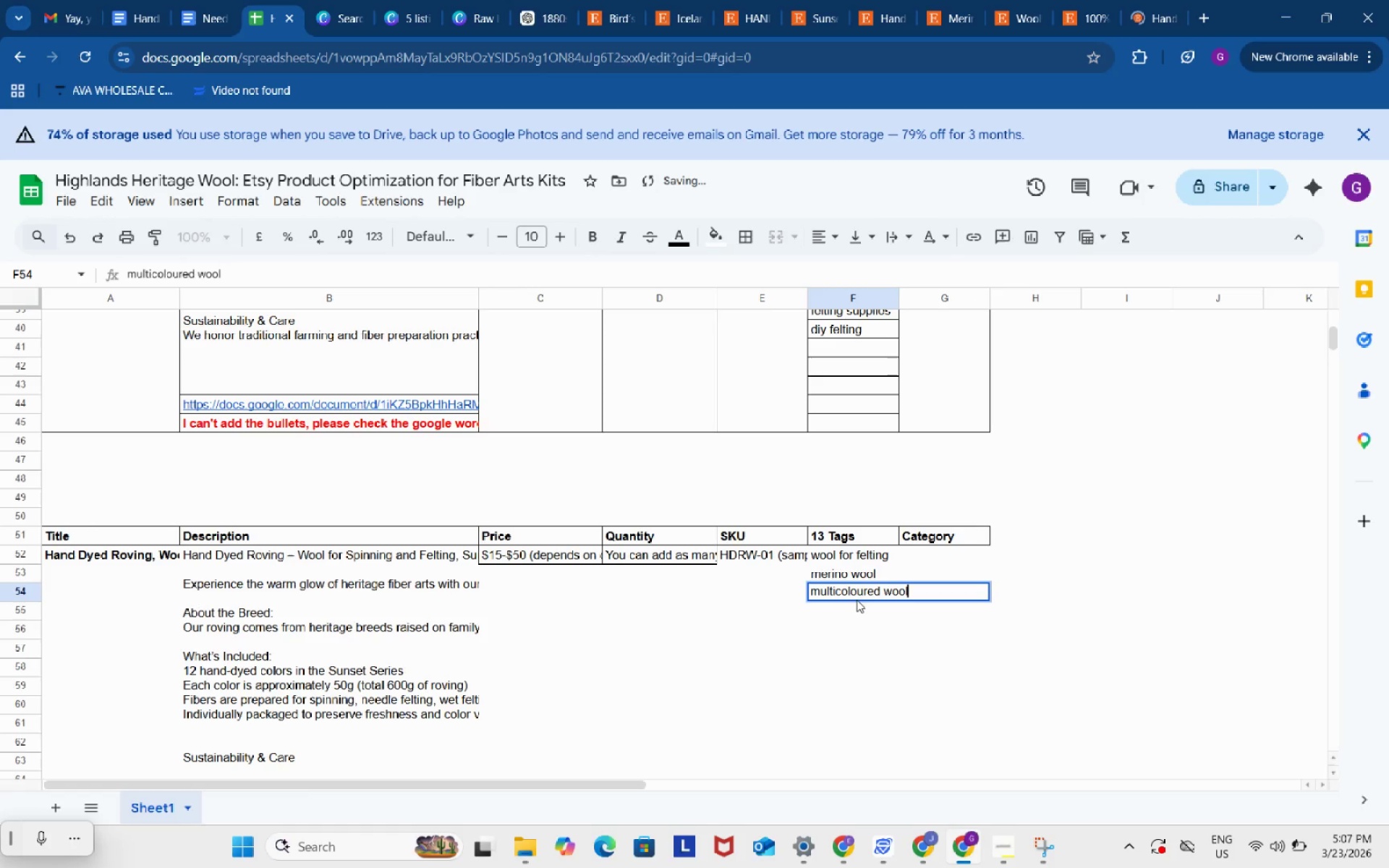 
key(Control+V)
 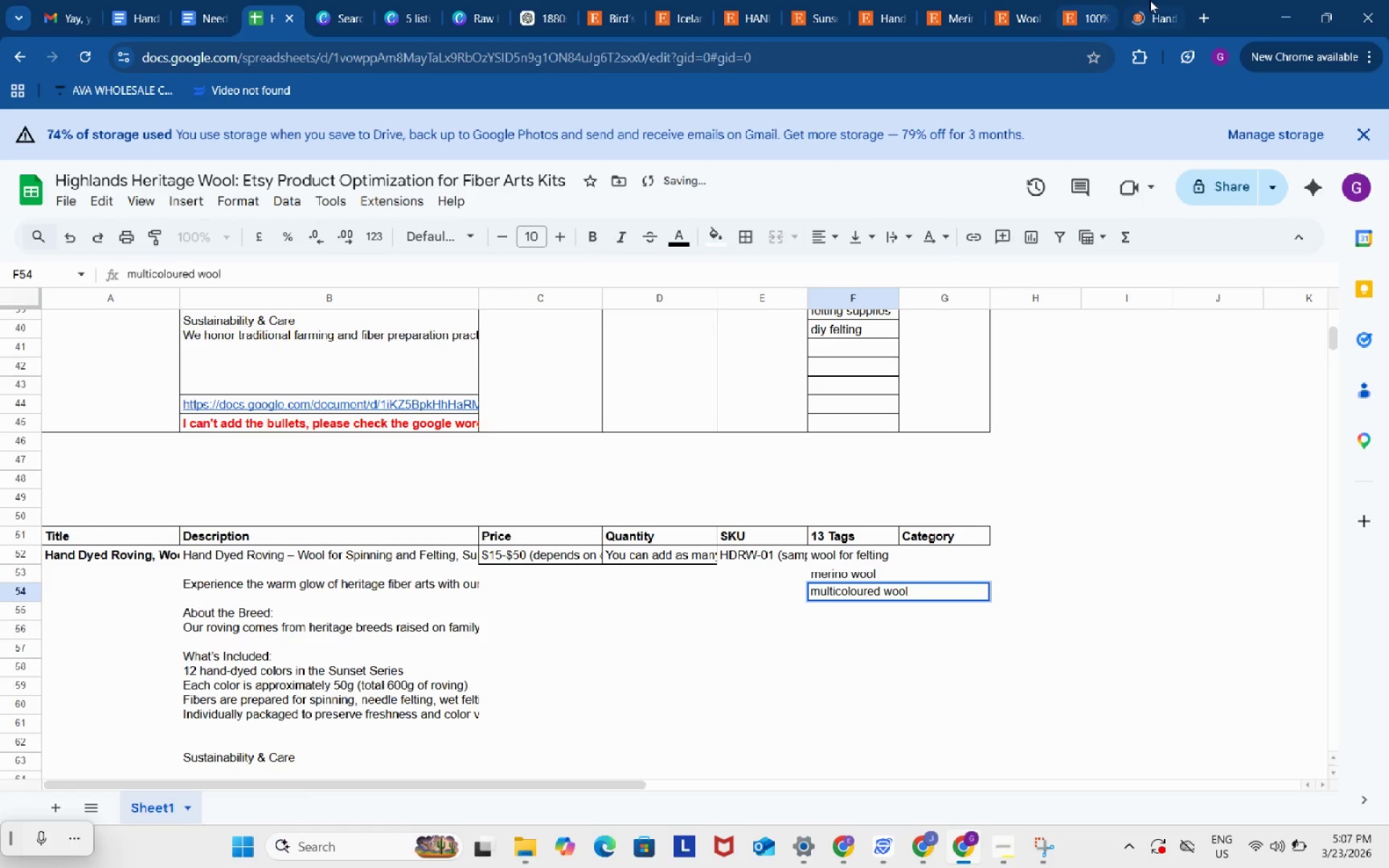 
left_click([1151, 0])
 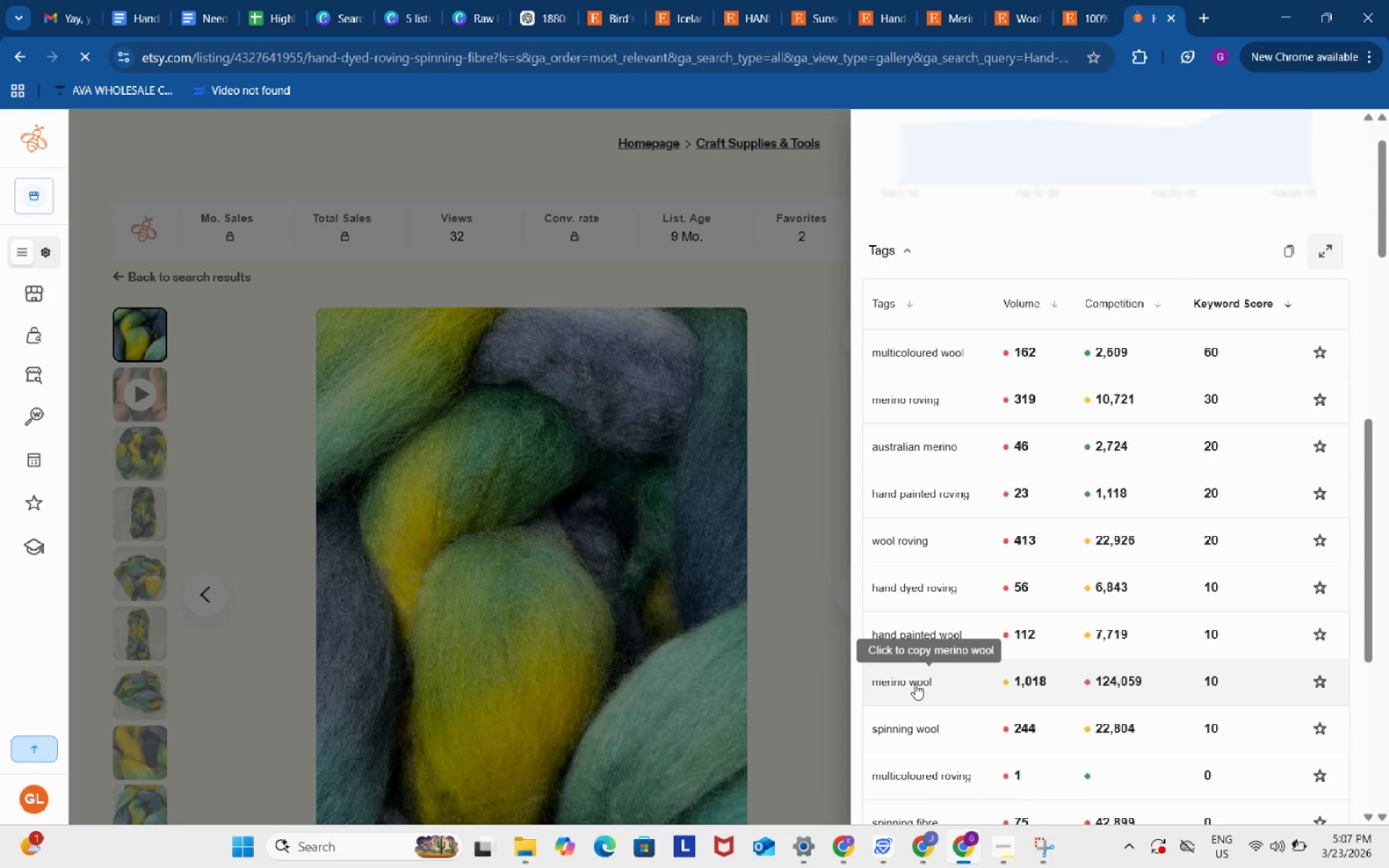 
scroll: coordinate [925, 733], scroll_direction: down, amount: 1.0
 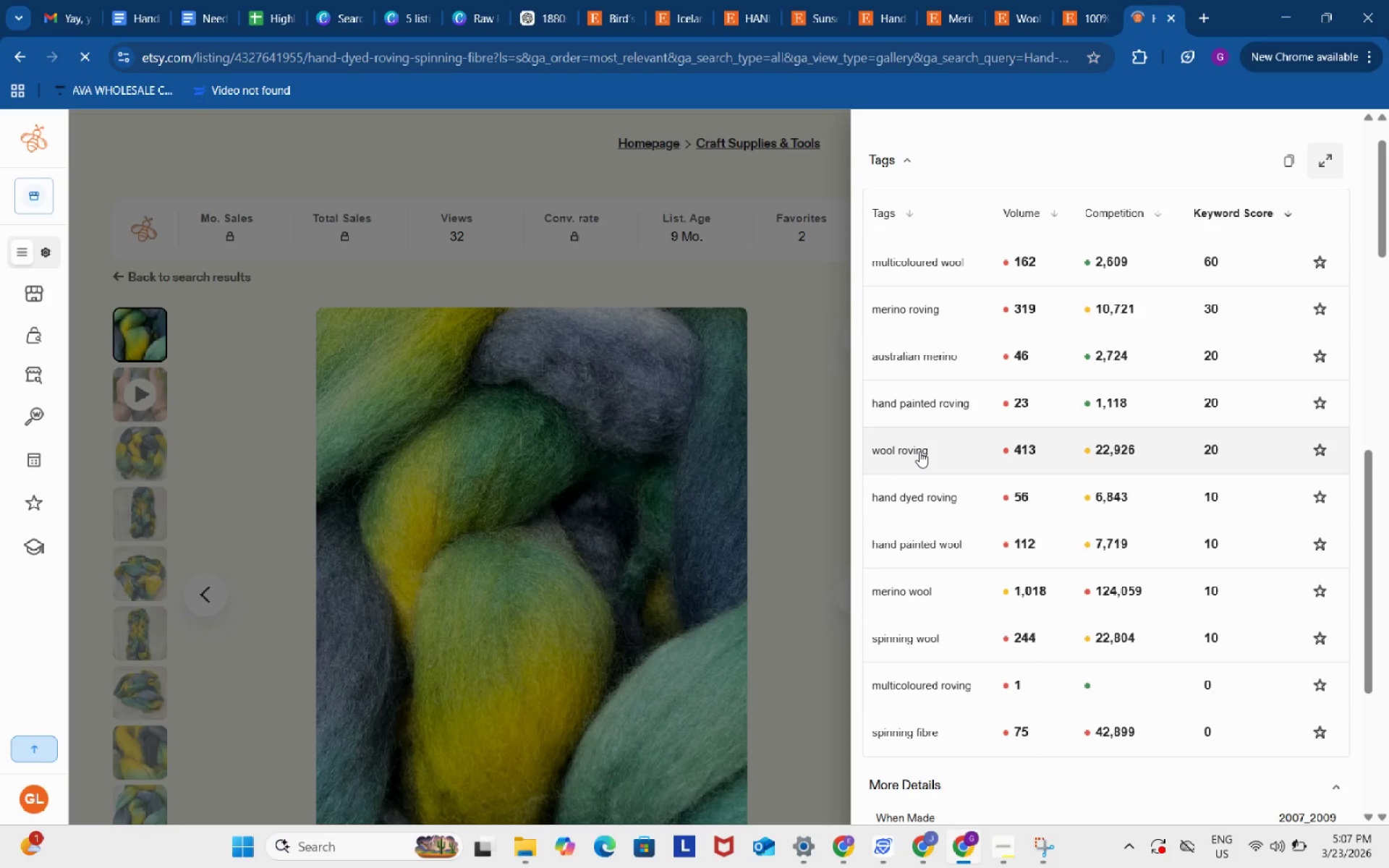 
left_click([919, 451])
 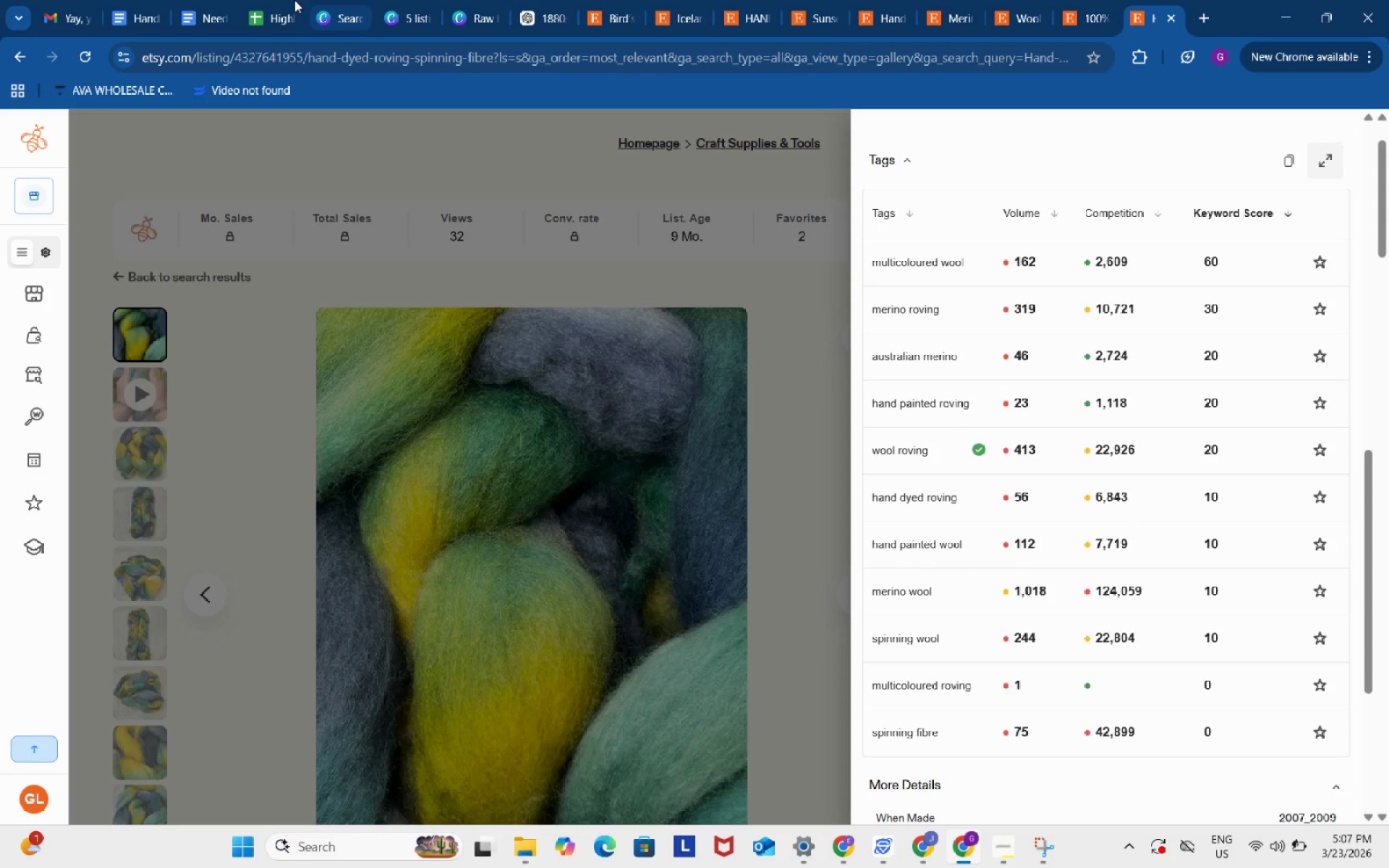 
left_click([289, 0])
 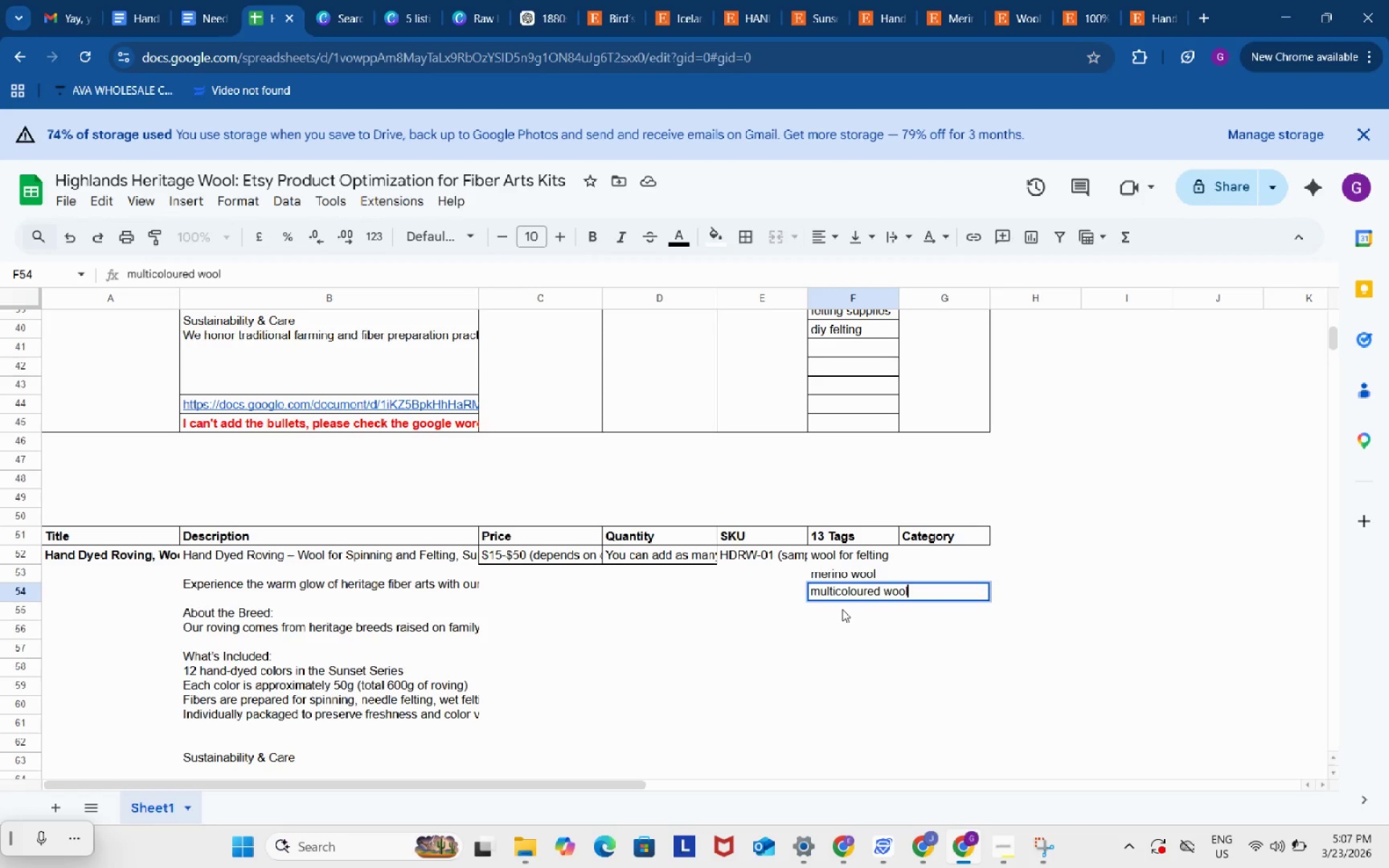 
double_click([842, 609])
 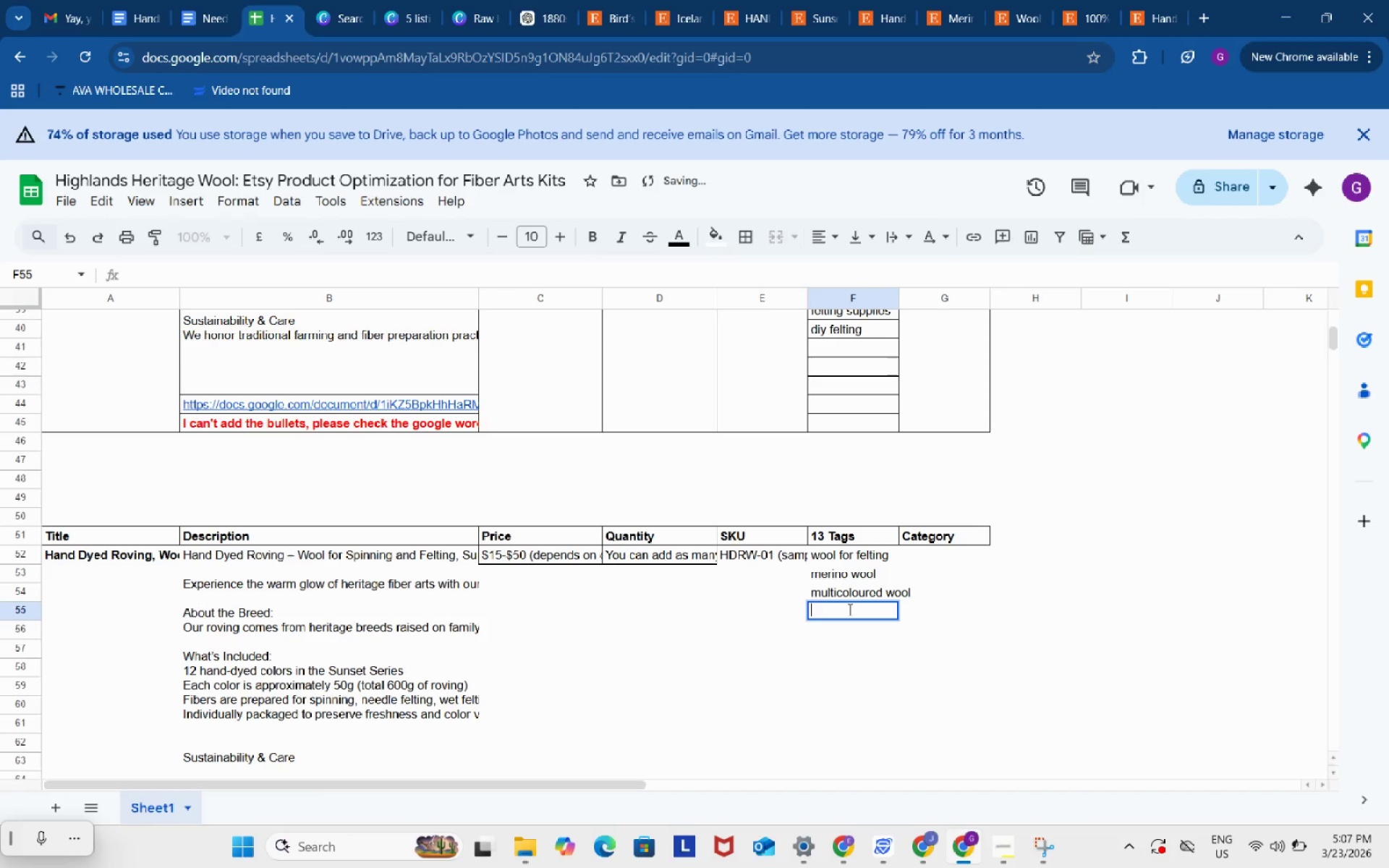 
key(Control+ControlLeft)
 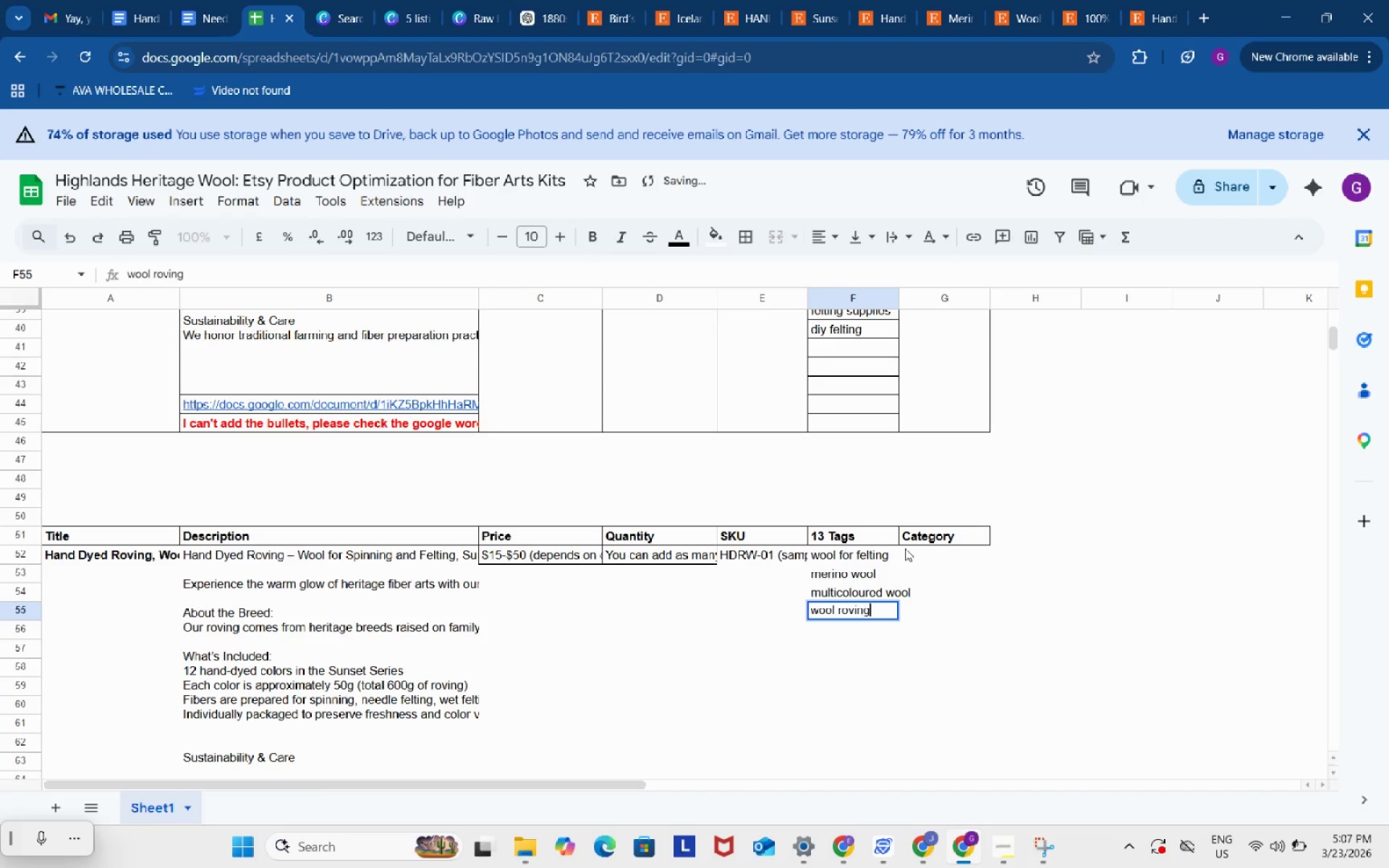 
key(Control+V)
 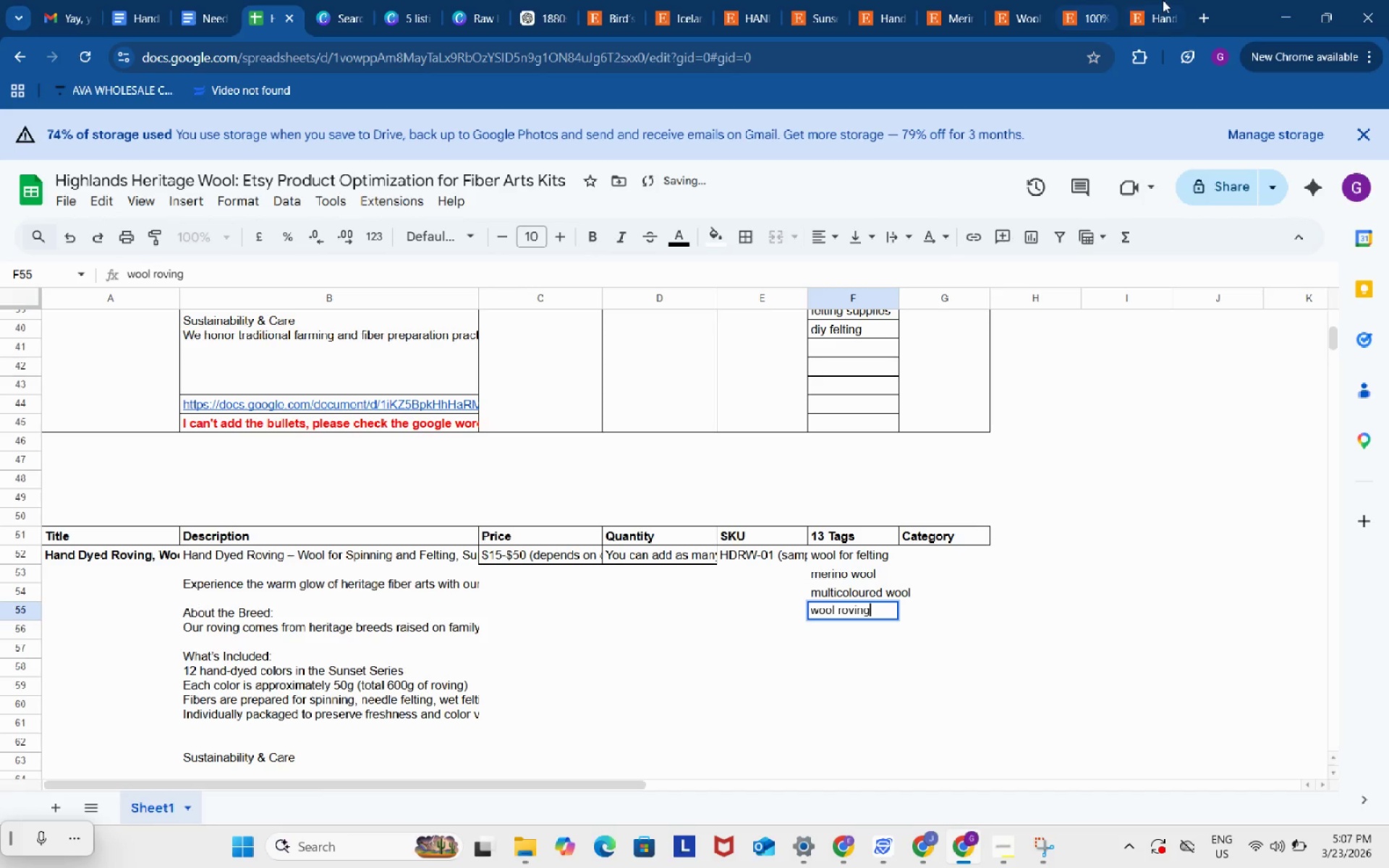 
left_click([1163, 0])
 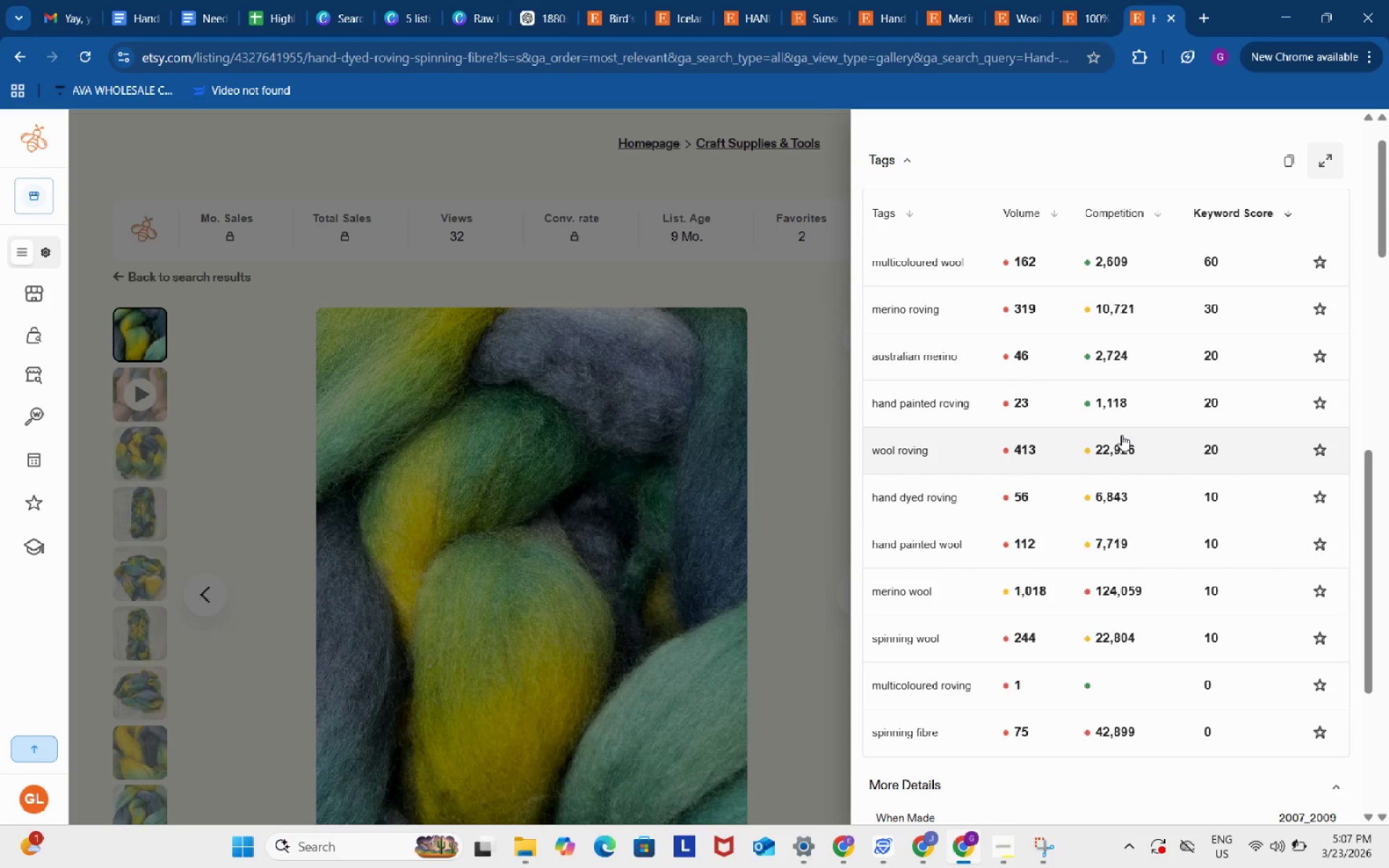 
scroll: coordinate [1121, 435], scroll_direction: up, amount: 1.0
 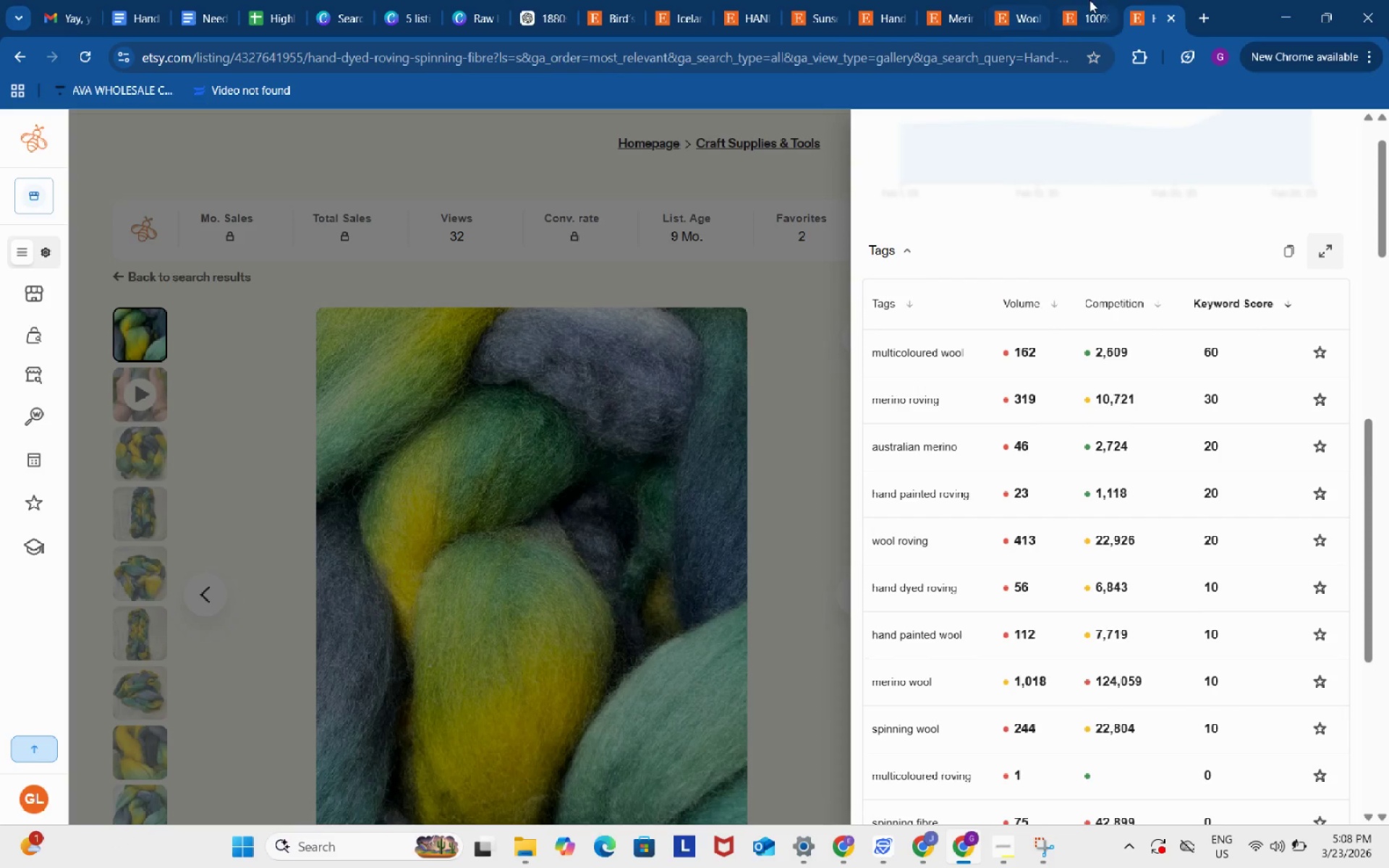 
left_click([1089, 0])
 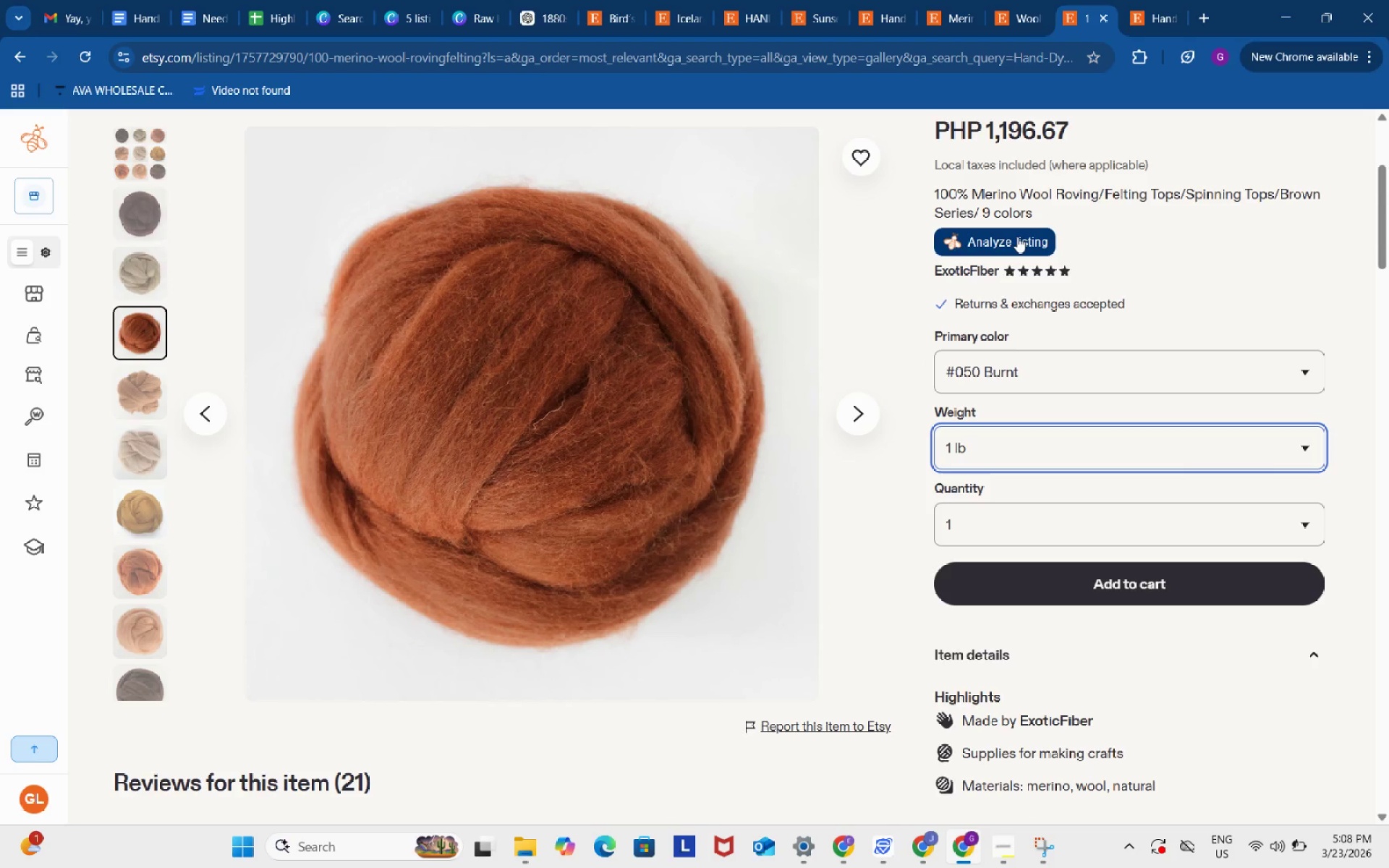 
left_click([1017, 237])
 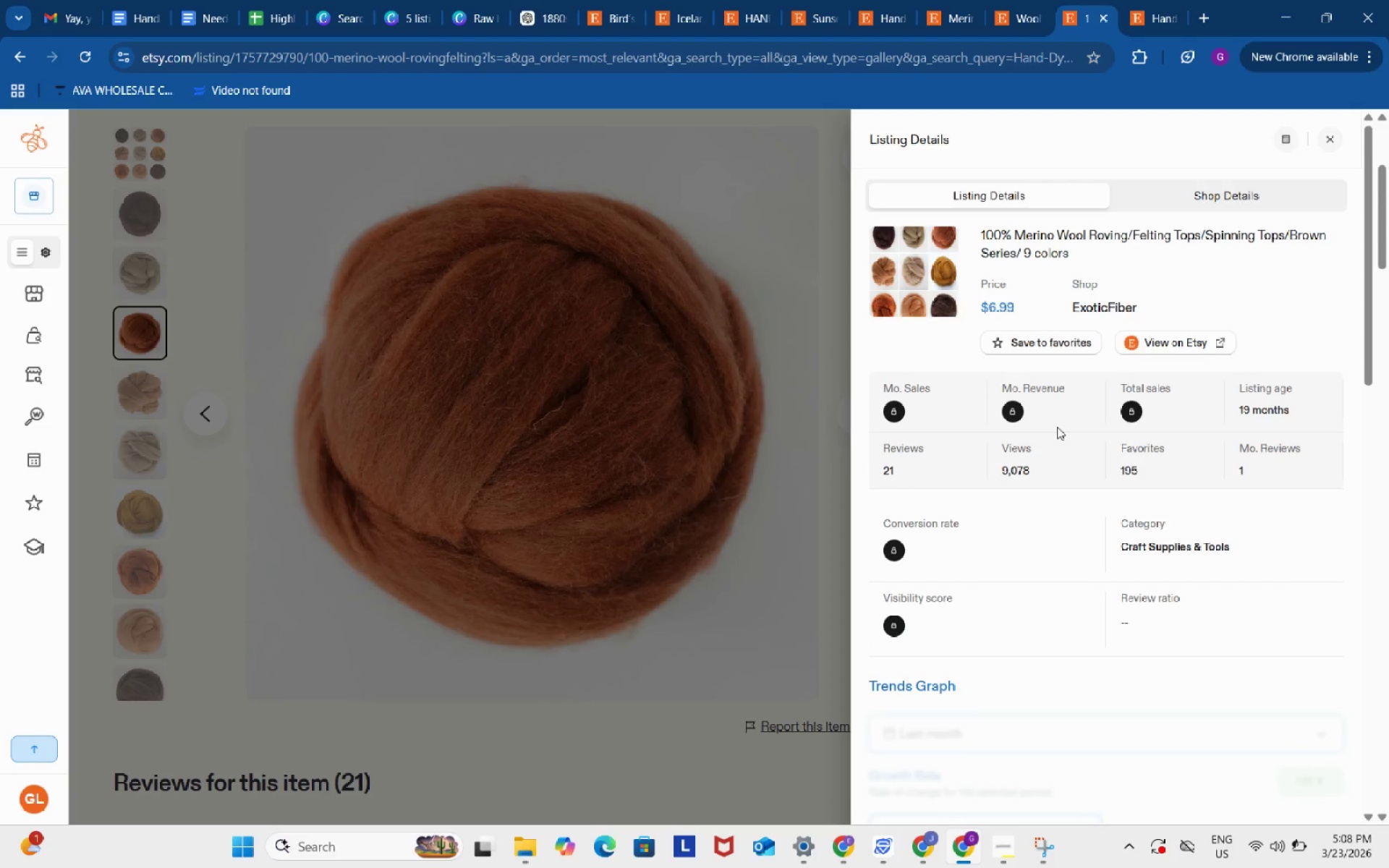 
scroll: coordinate [1057, 427], scroll_direction: down, amount: 9.0
 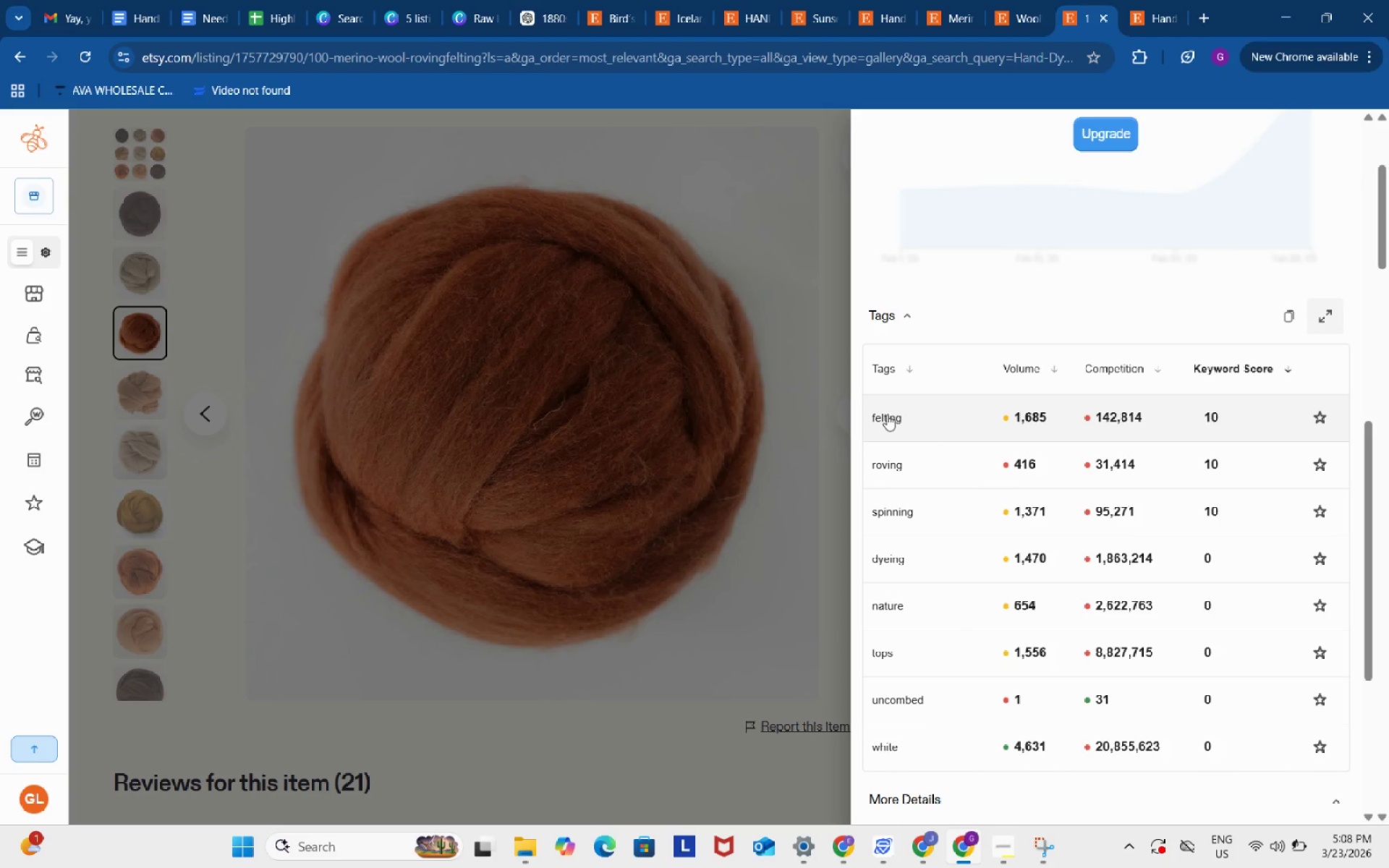 
left_click([885, 414])
 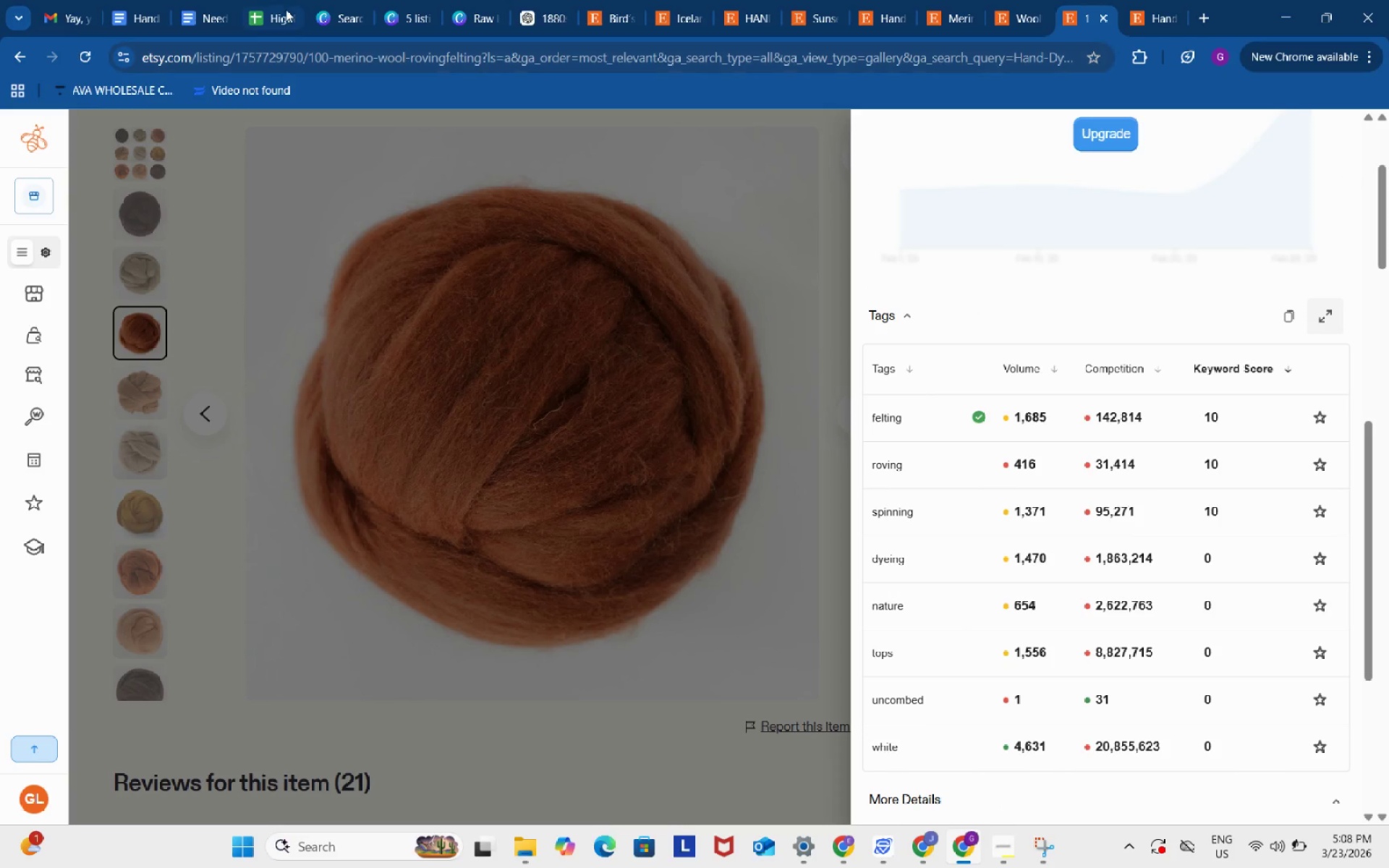 
left_click([286, 9])
 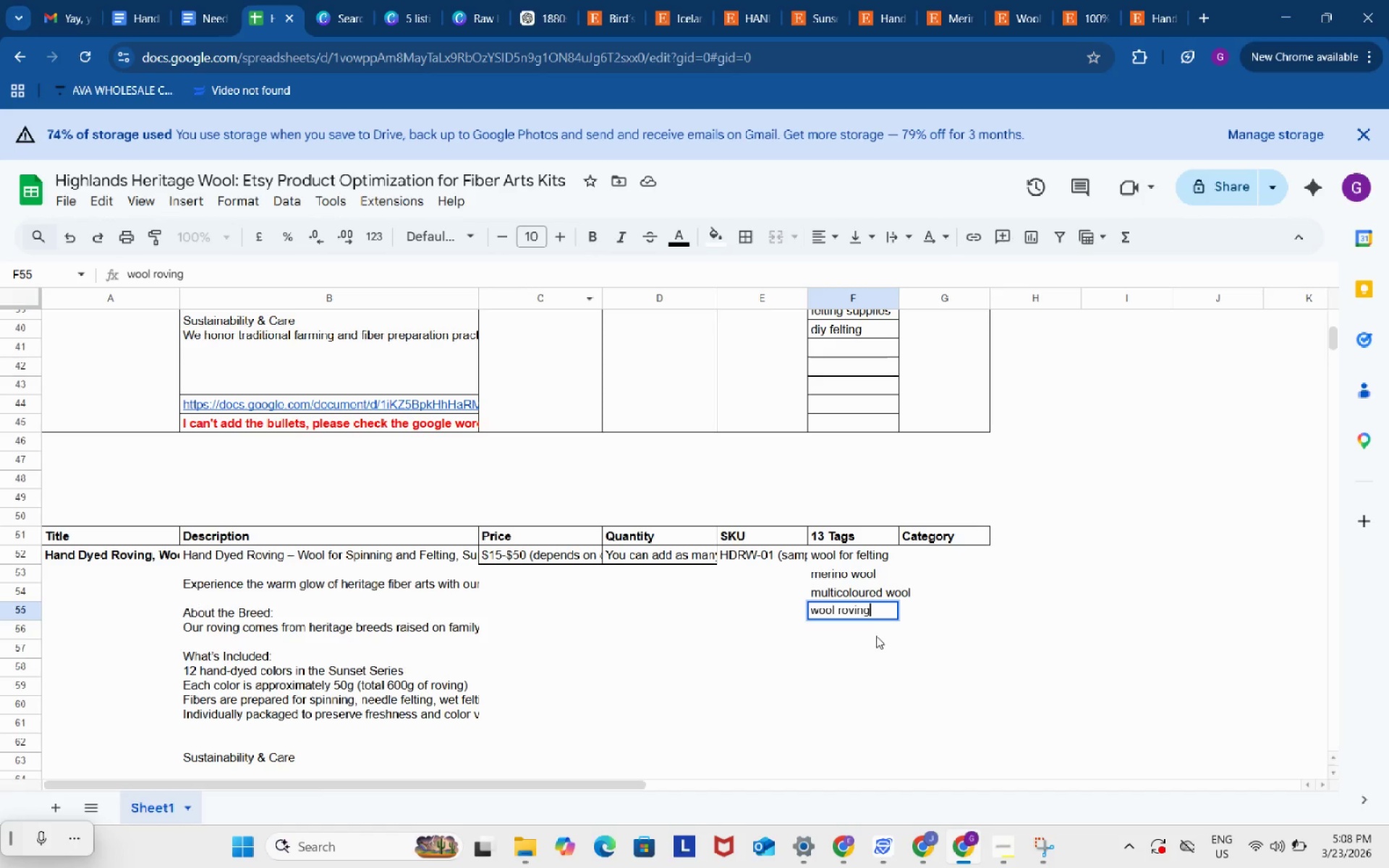 
double_click([872, 634])
 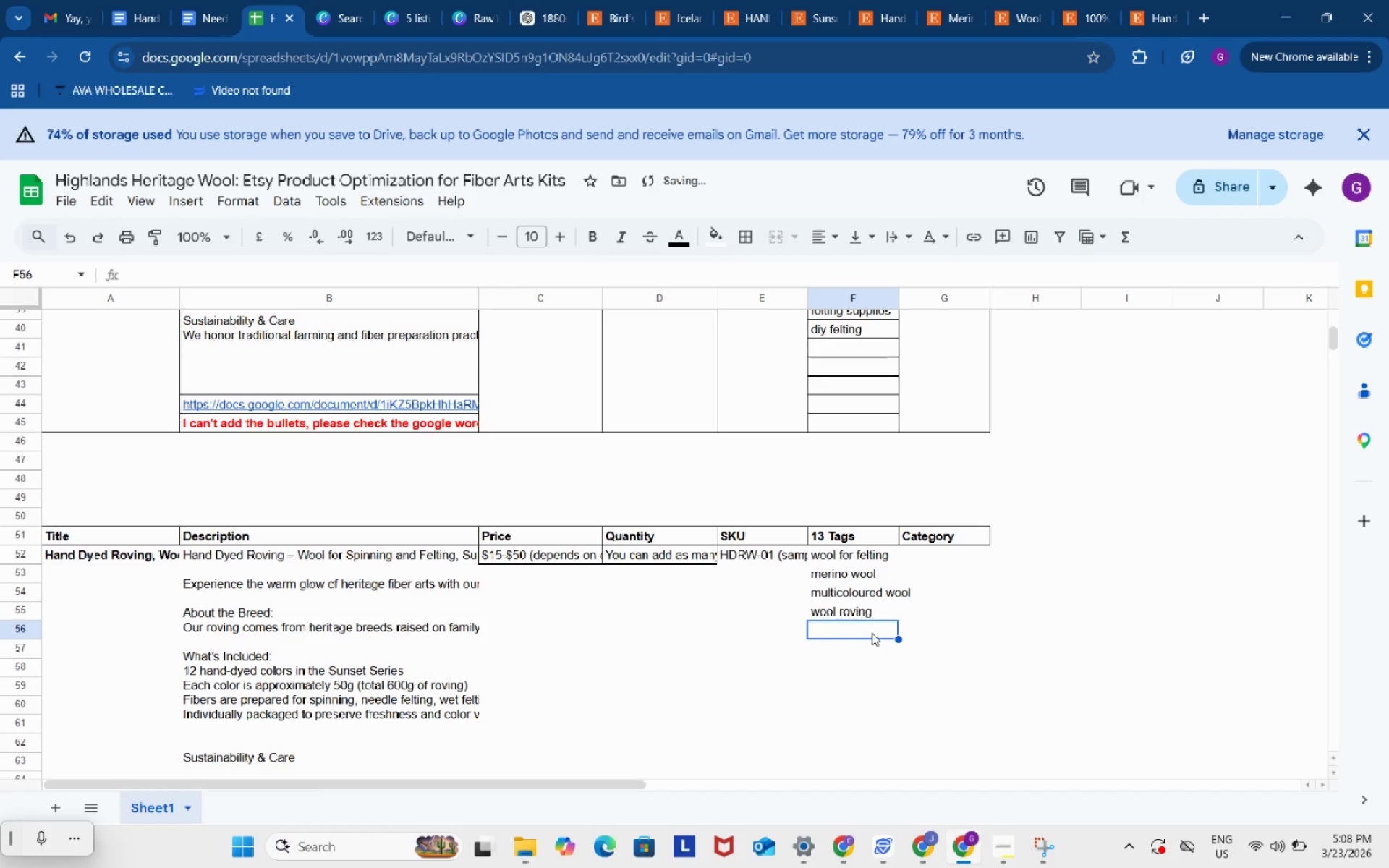 
key(Control+V)
 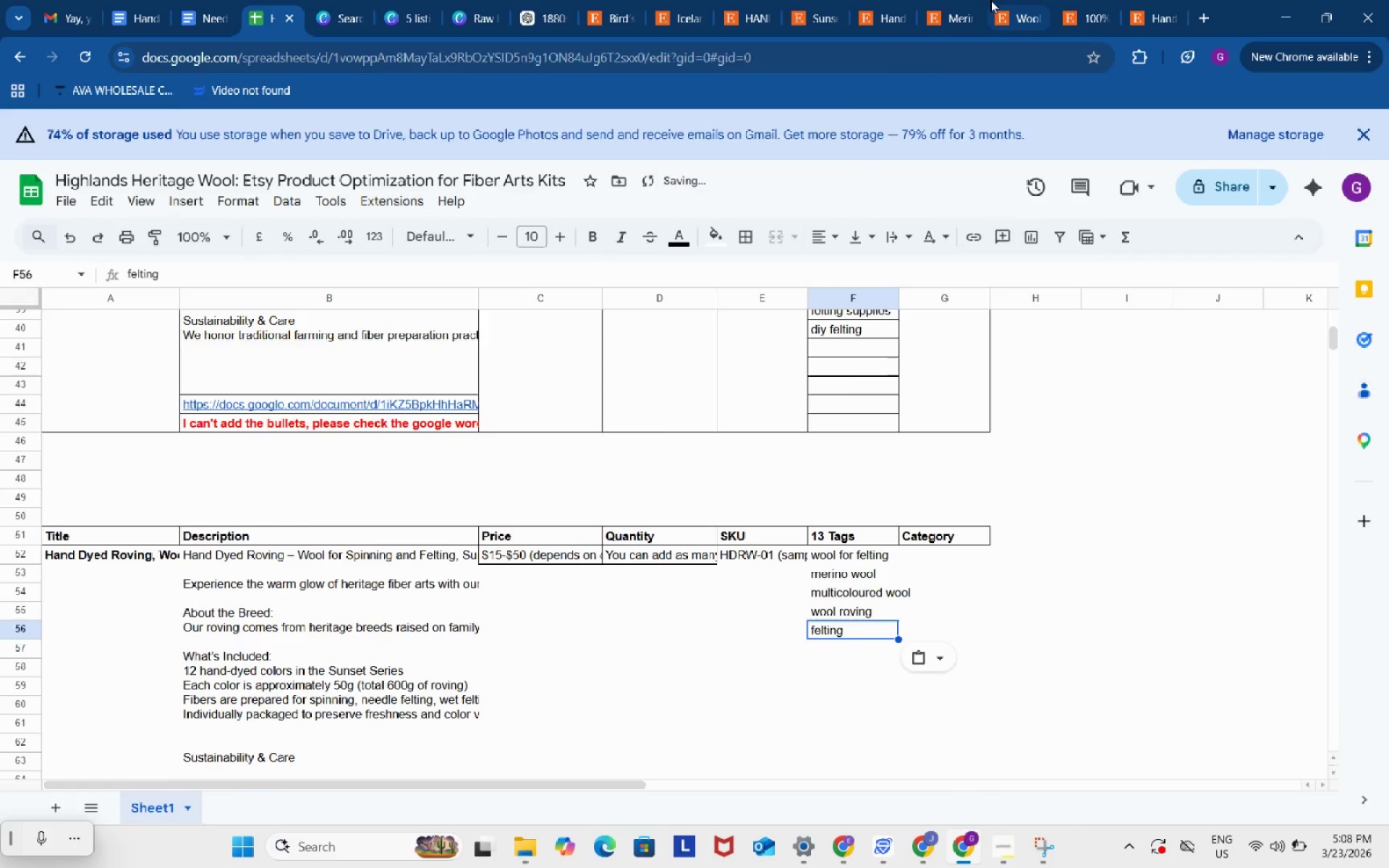 
left_click([990, 0])
 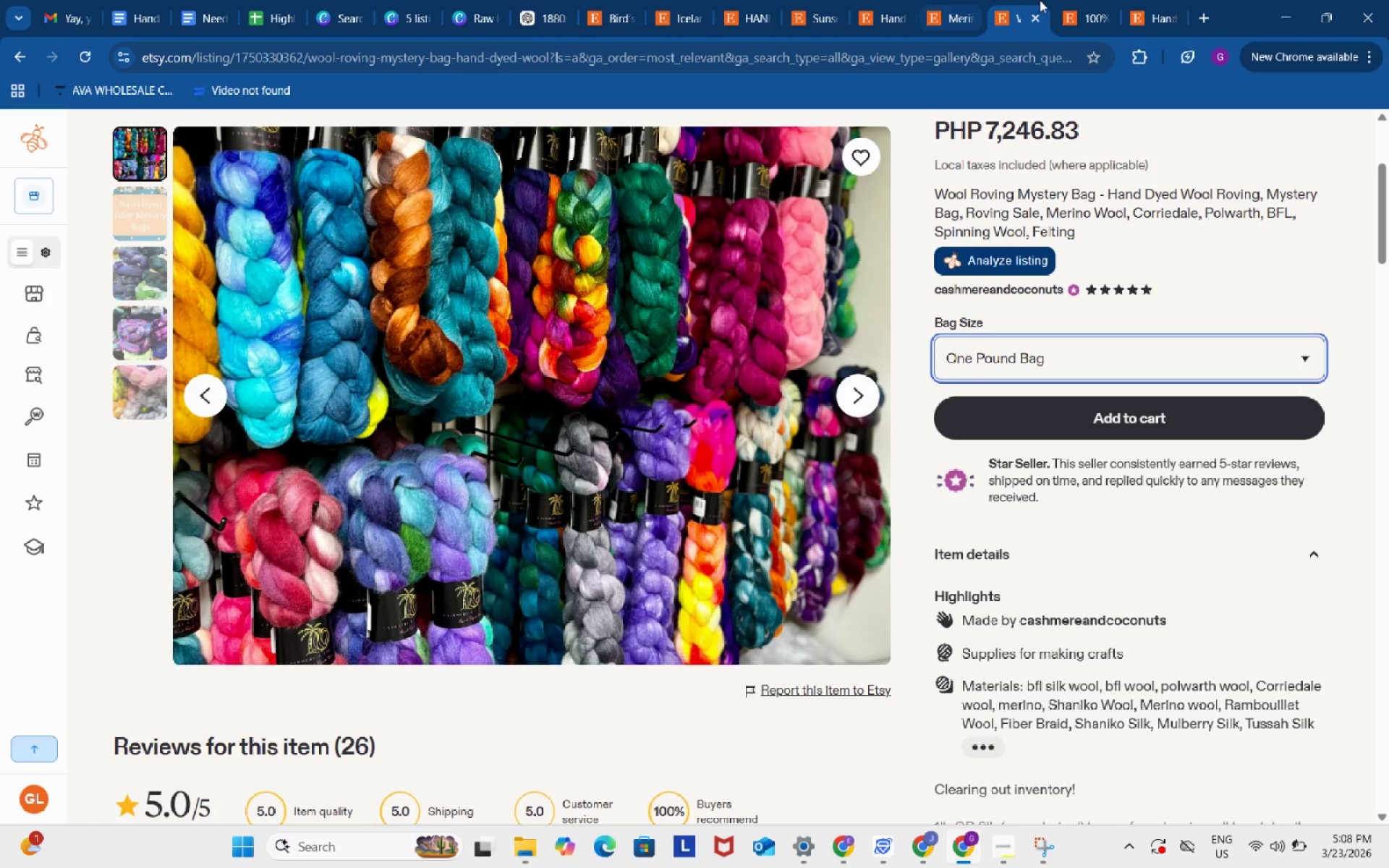 
left_click([1071, 2])
 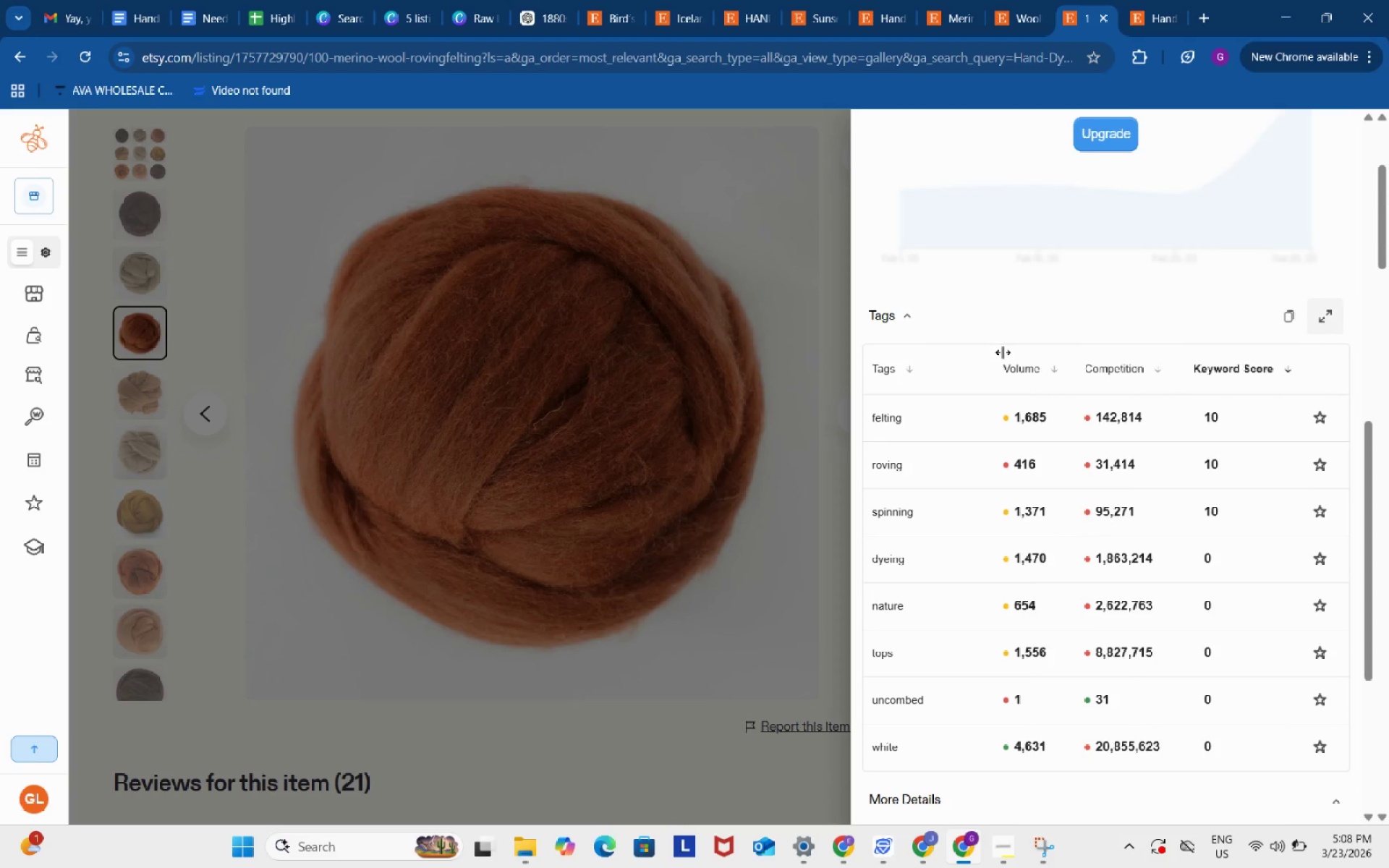 
scroll: coordinate [1003, 352], scroll_direction: down, amount: 2.0
 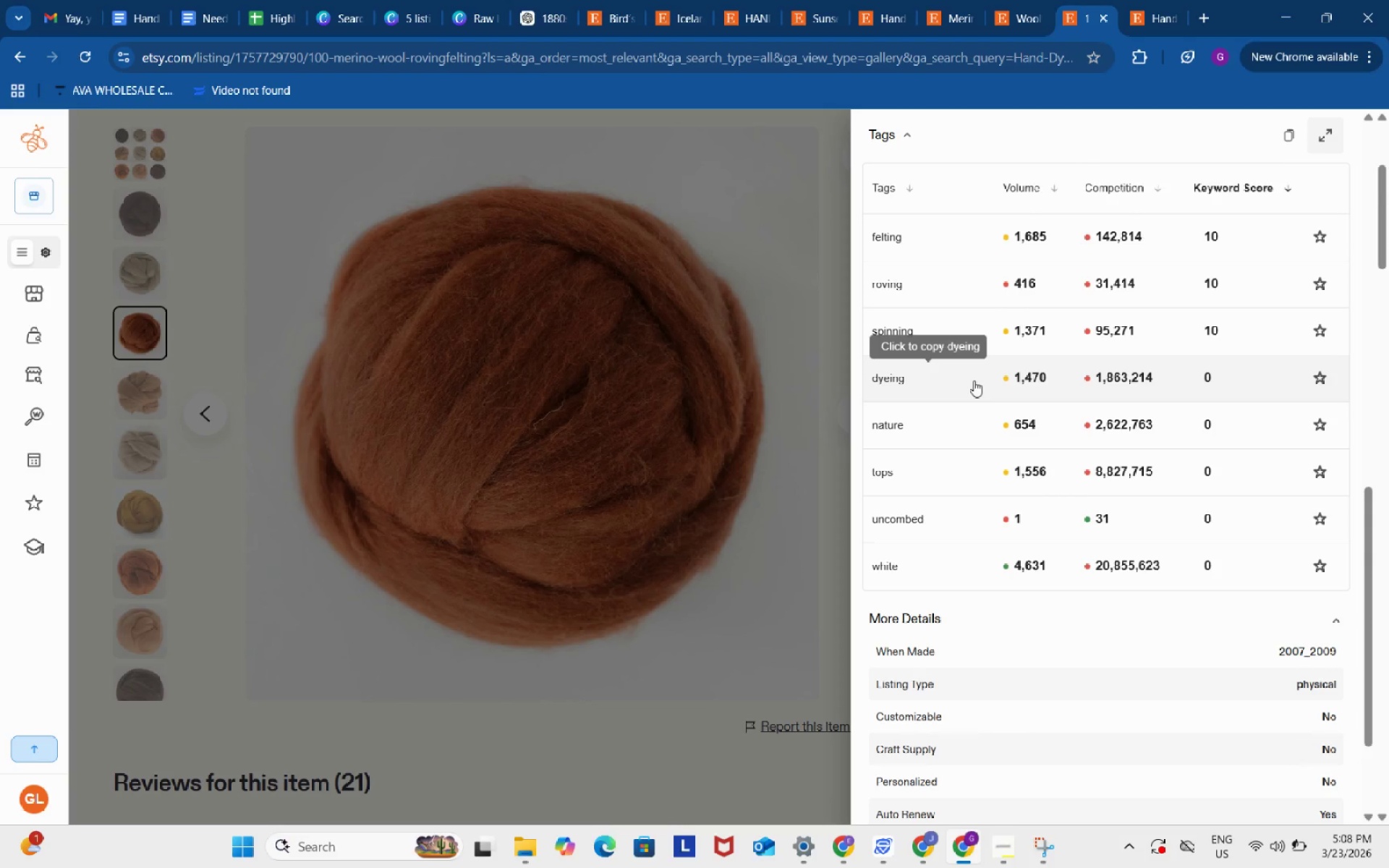 
left_click([1013, 0])
 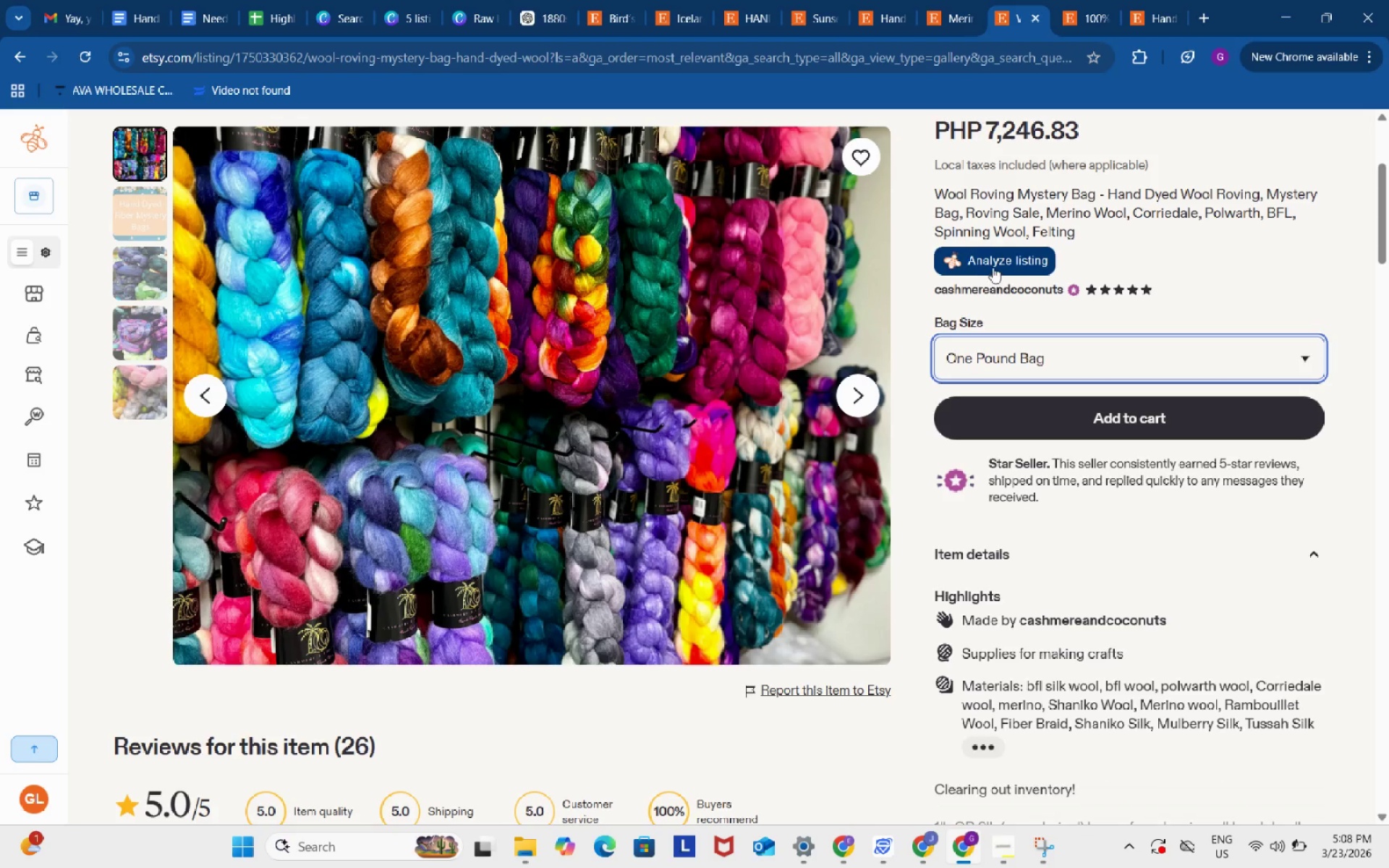 
left_click([993, 267])
 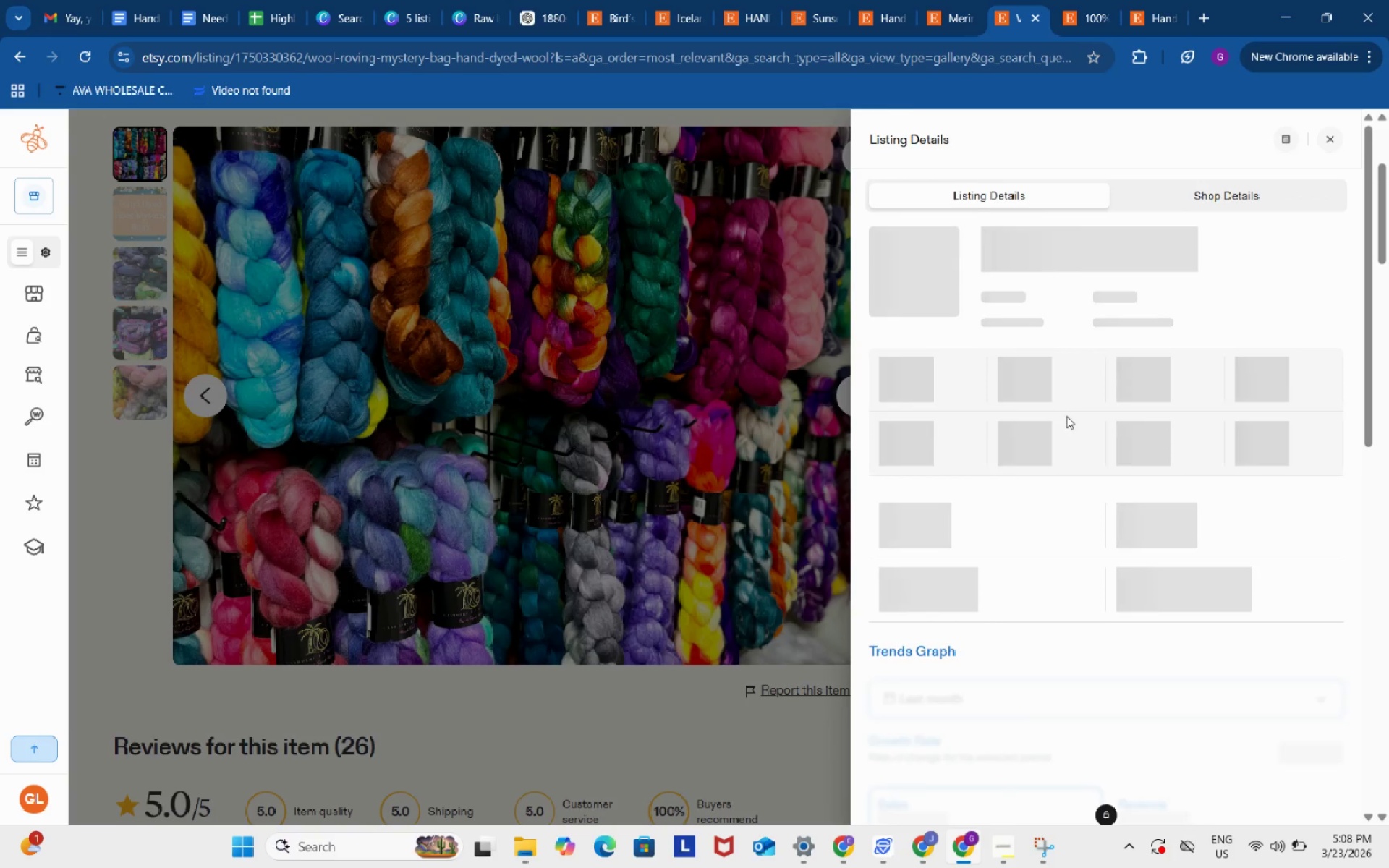 
scroll: coordinate [1066, 417], scroll_direction: down, amount: 2.0
 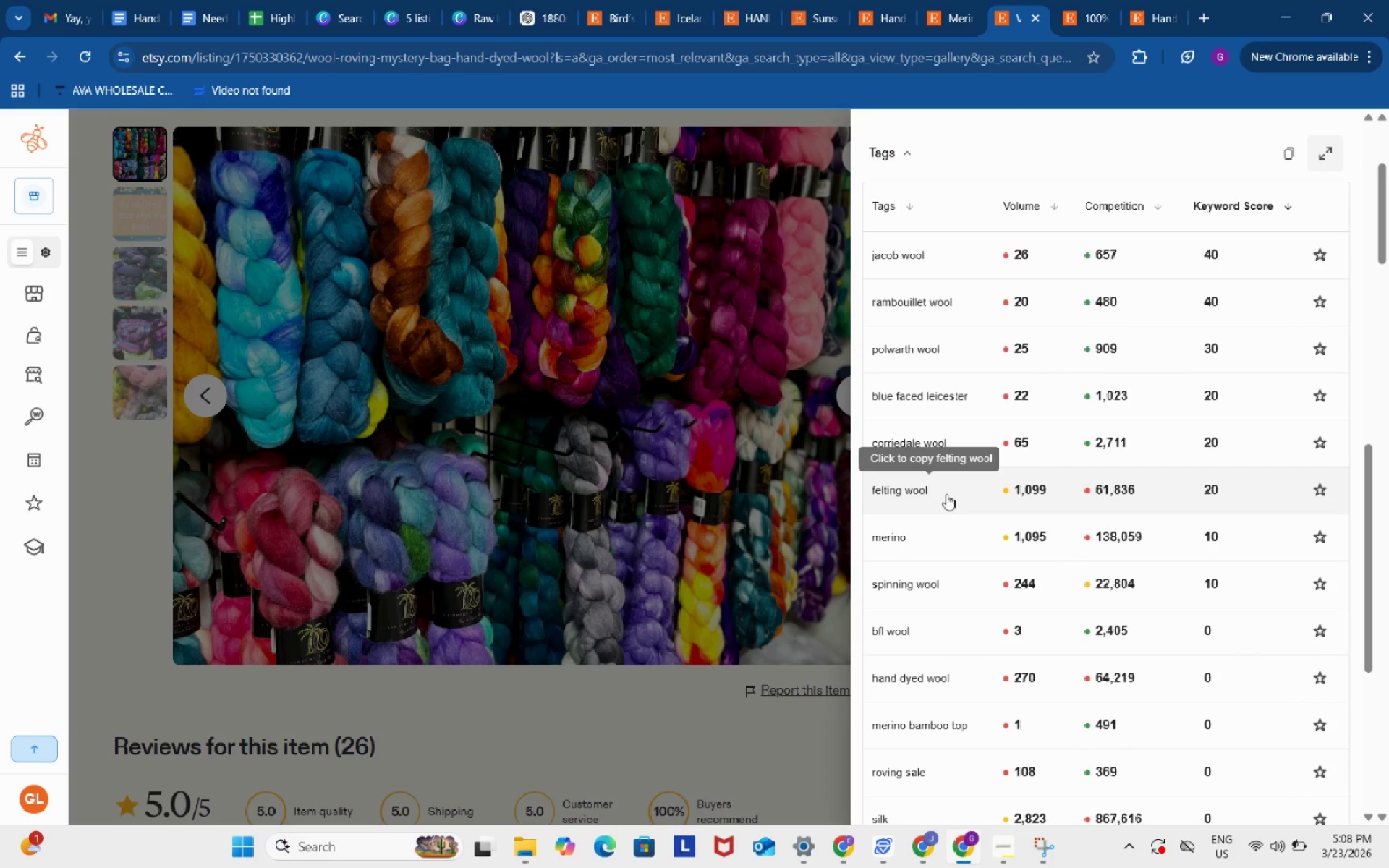 
mouse_move([922, 607])
 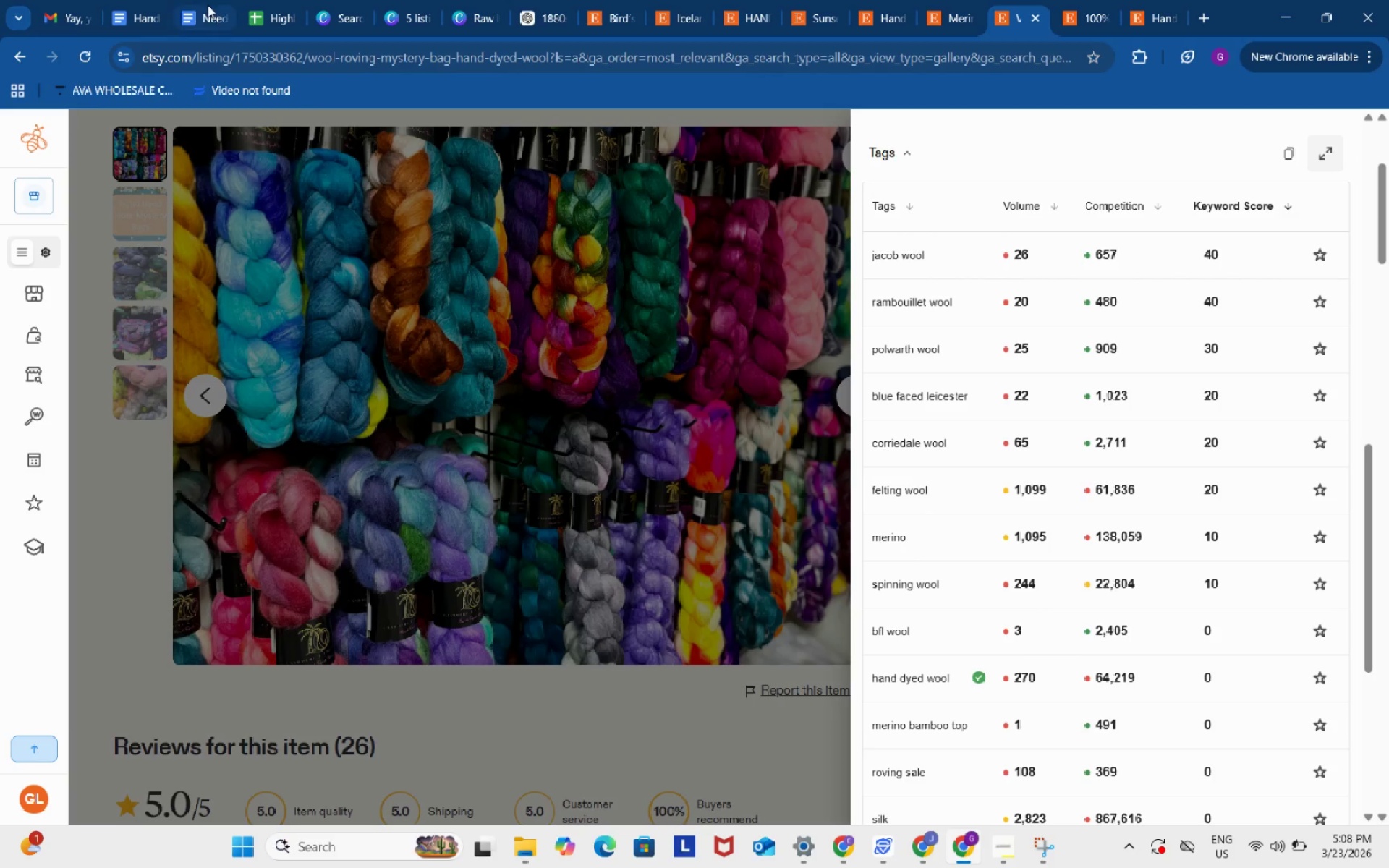 
left_click([271, 0])
 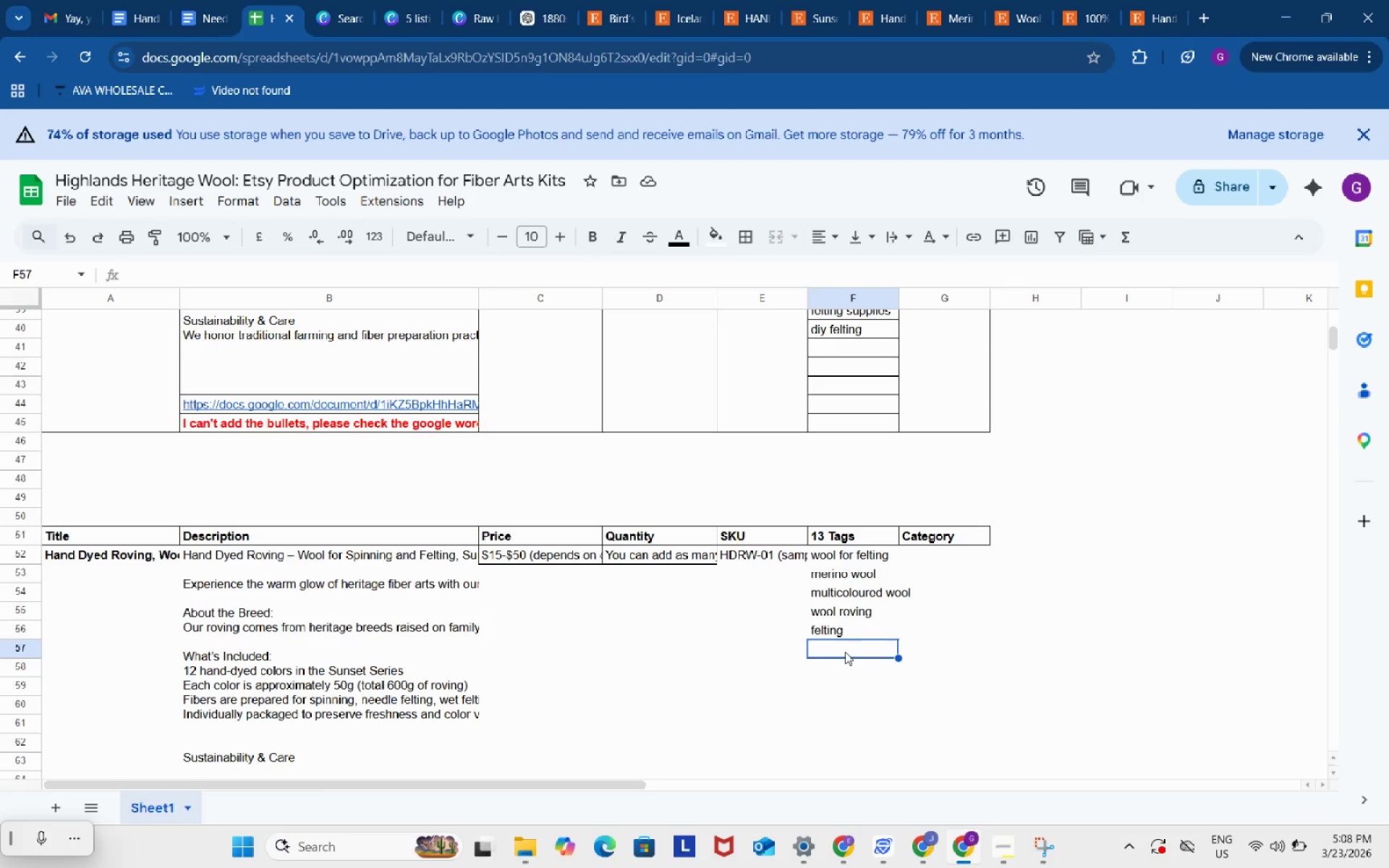 
double_click([845, 652])
 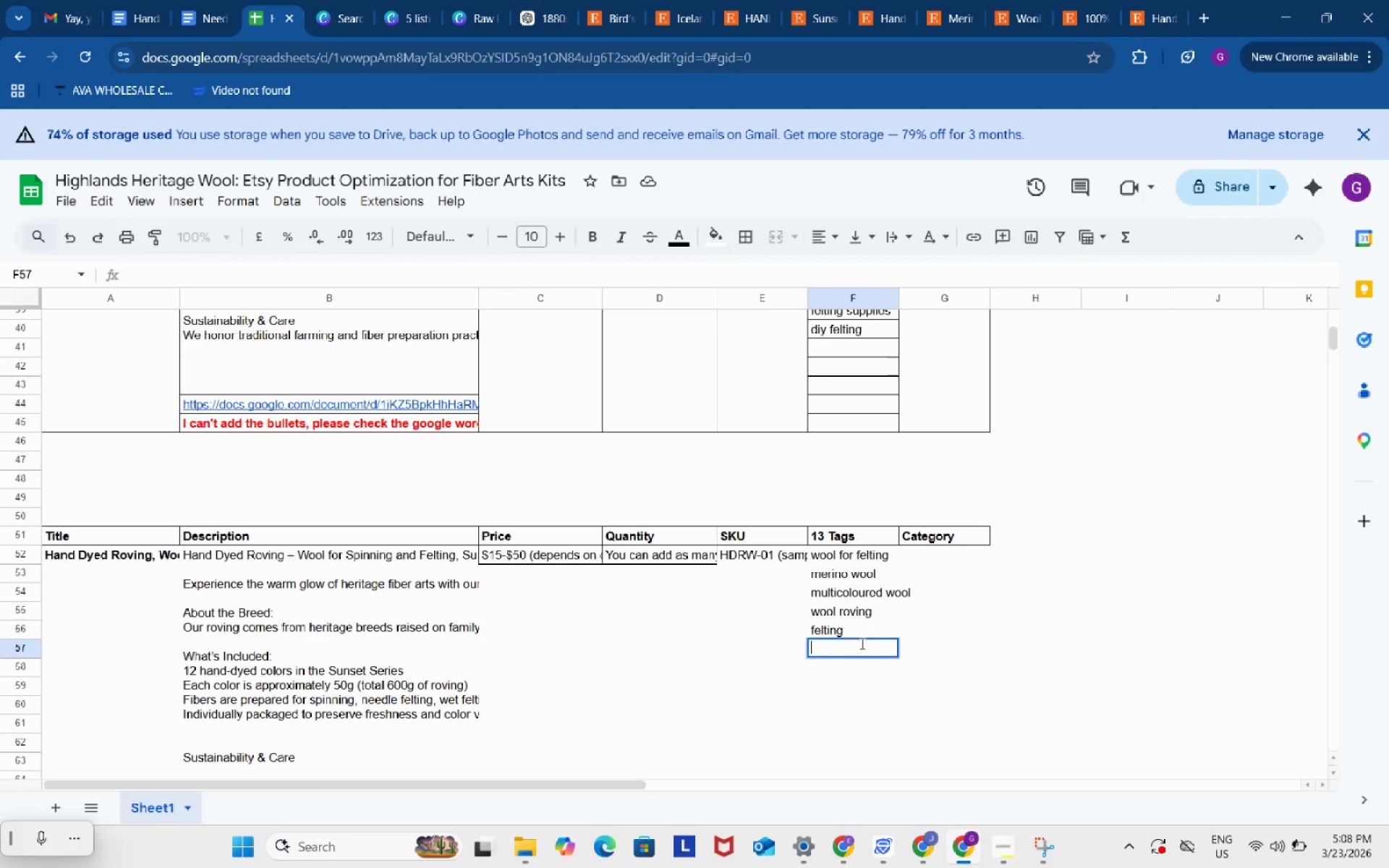 
key(Control+ControlLeft)
 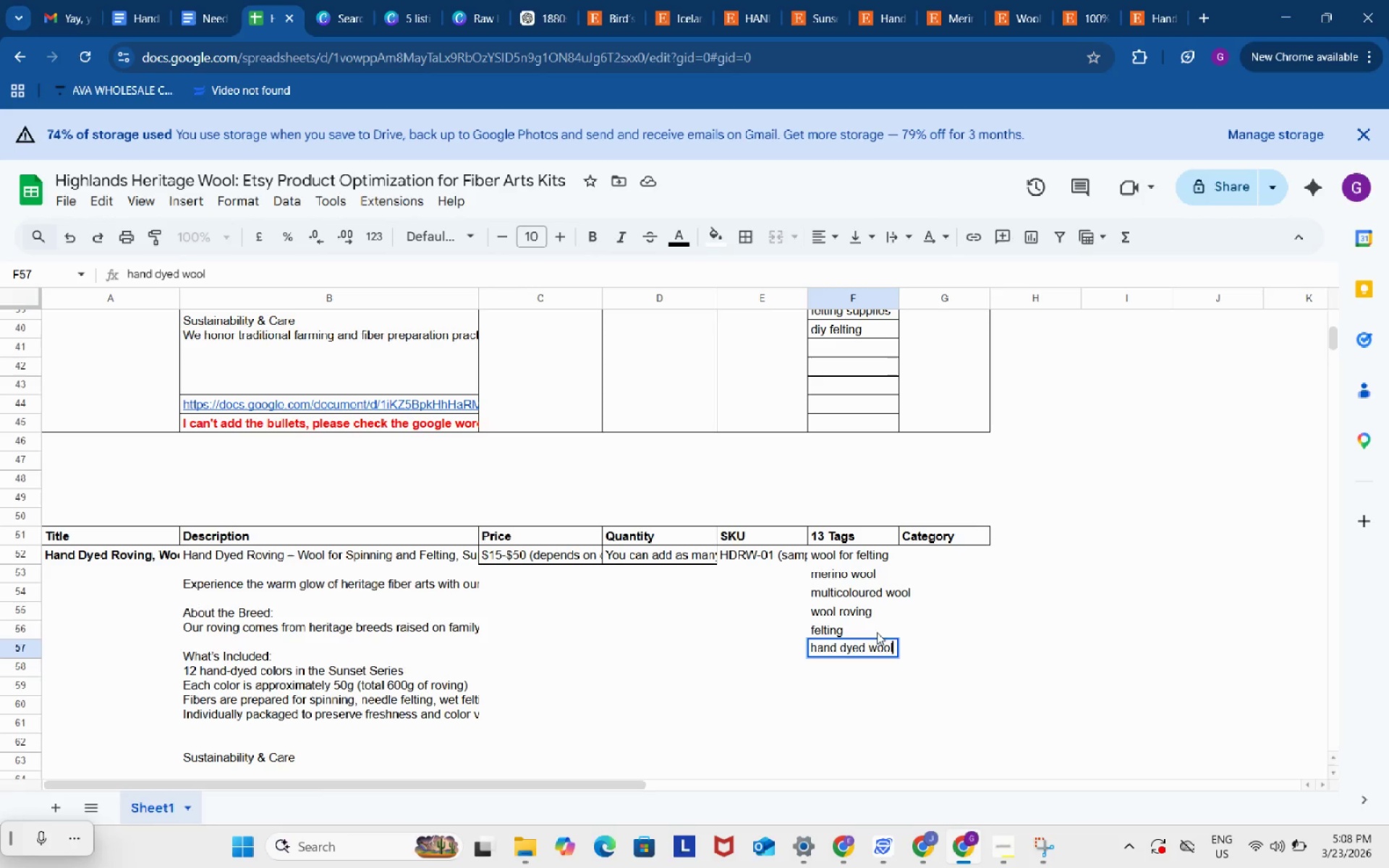 
key(Control+V)
 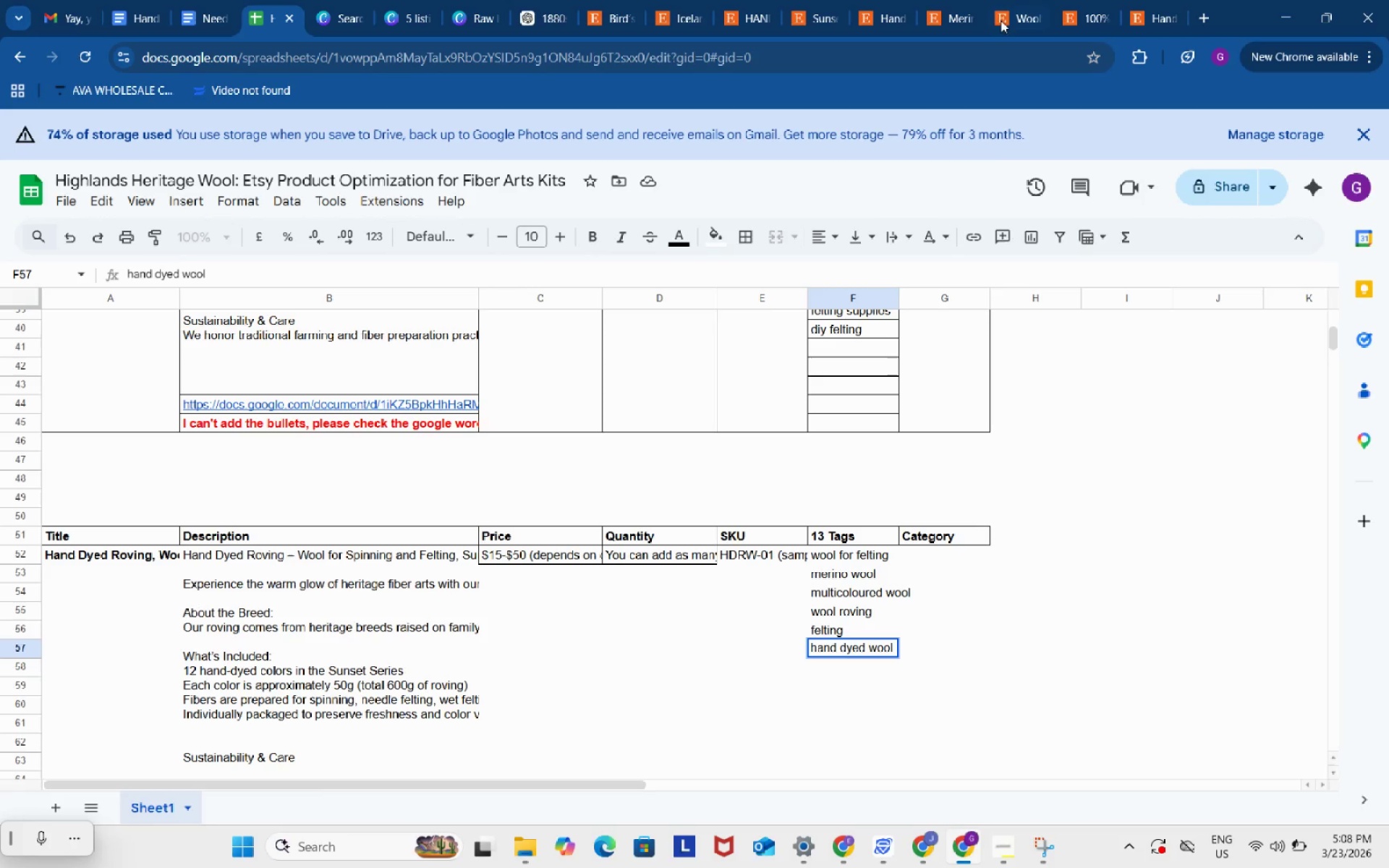 
left_click([1010, 12])
 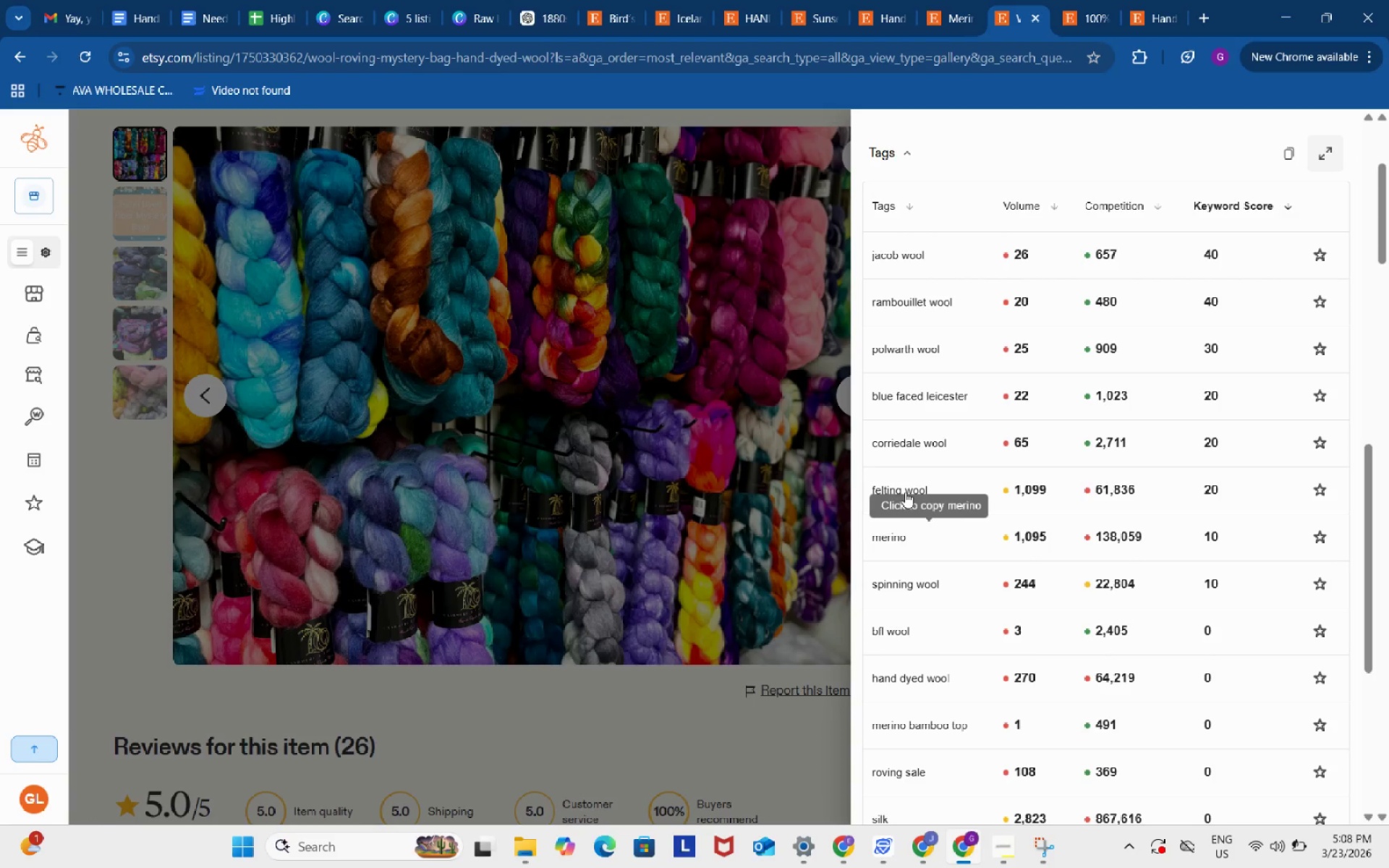 
left_click([904, 488])
 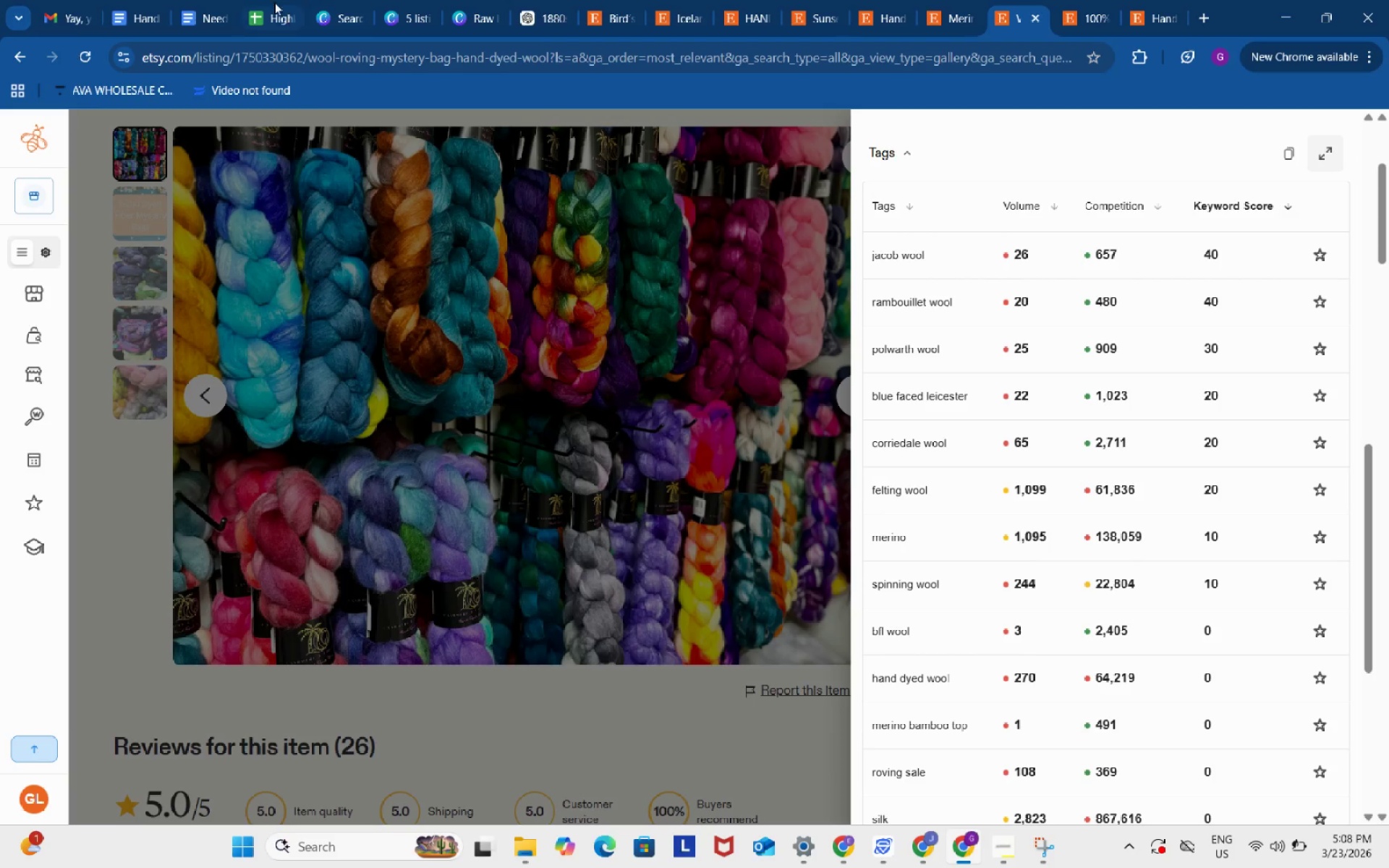 
left_click([271, 0])
 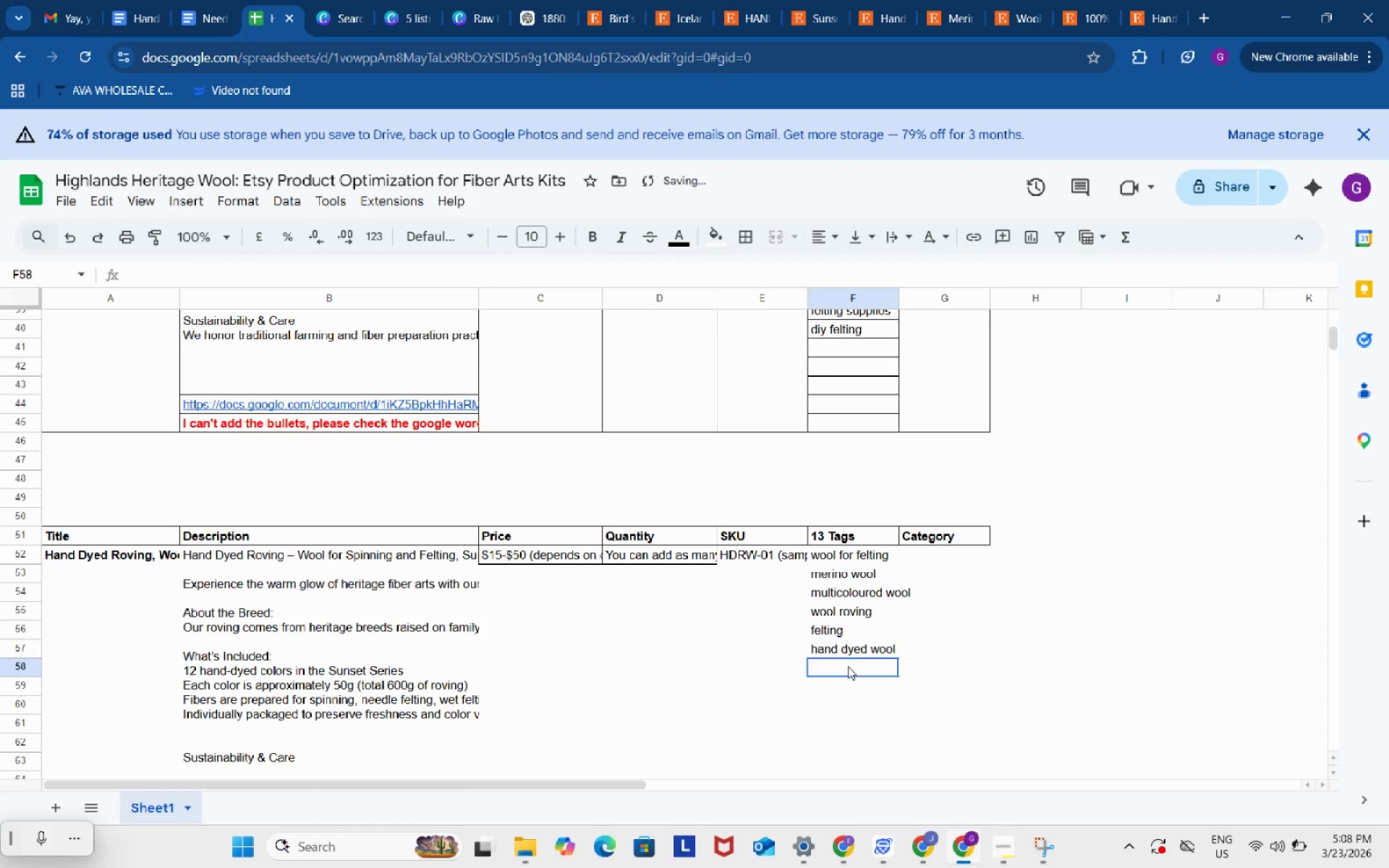 
double_click([848, 666])
 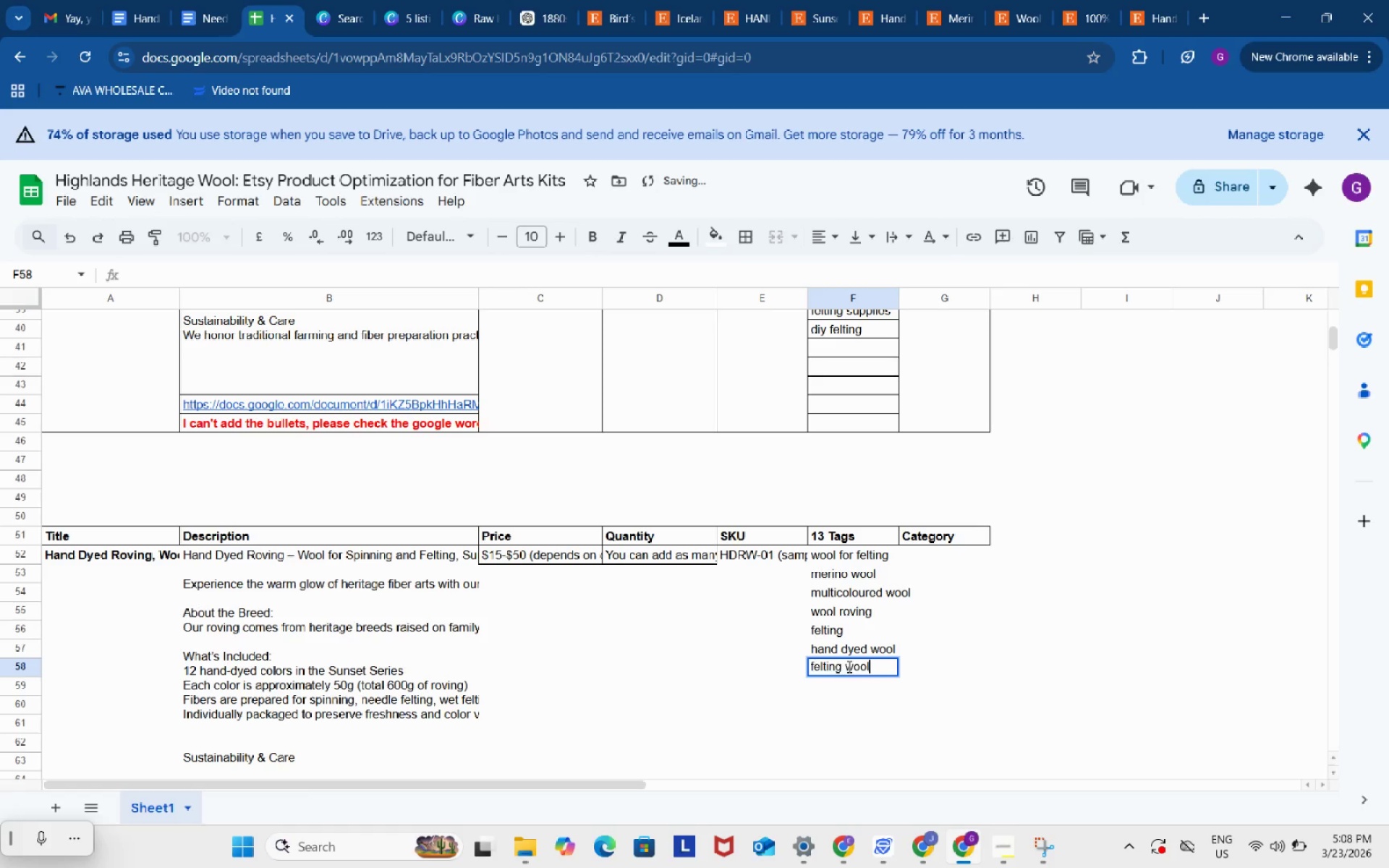 
key(Control+ControlLeft)
 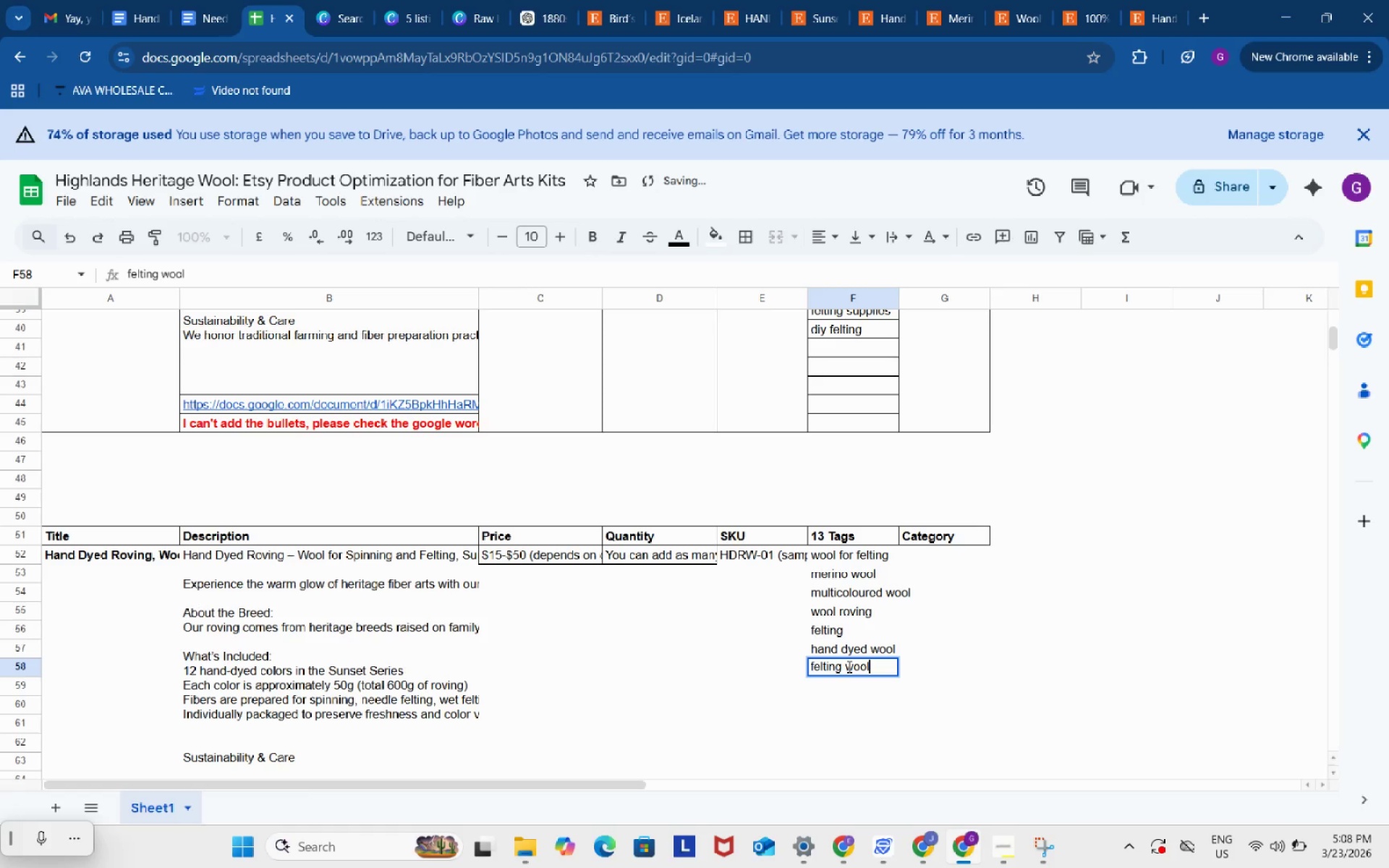 
key(Control+V)
 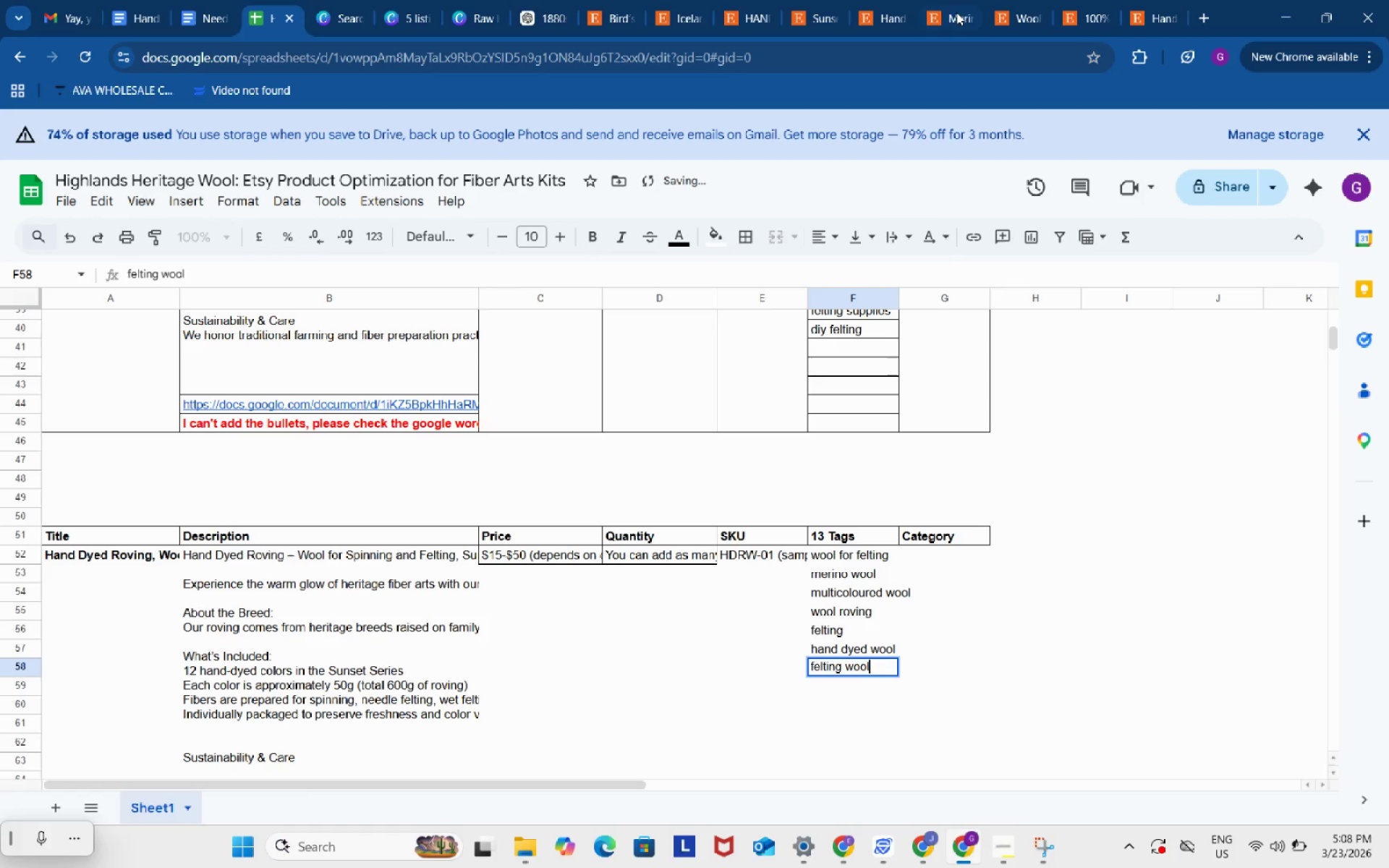 
left_click([956, 5])
 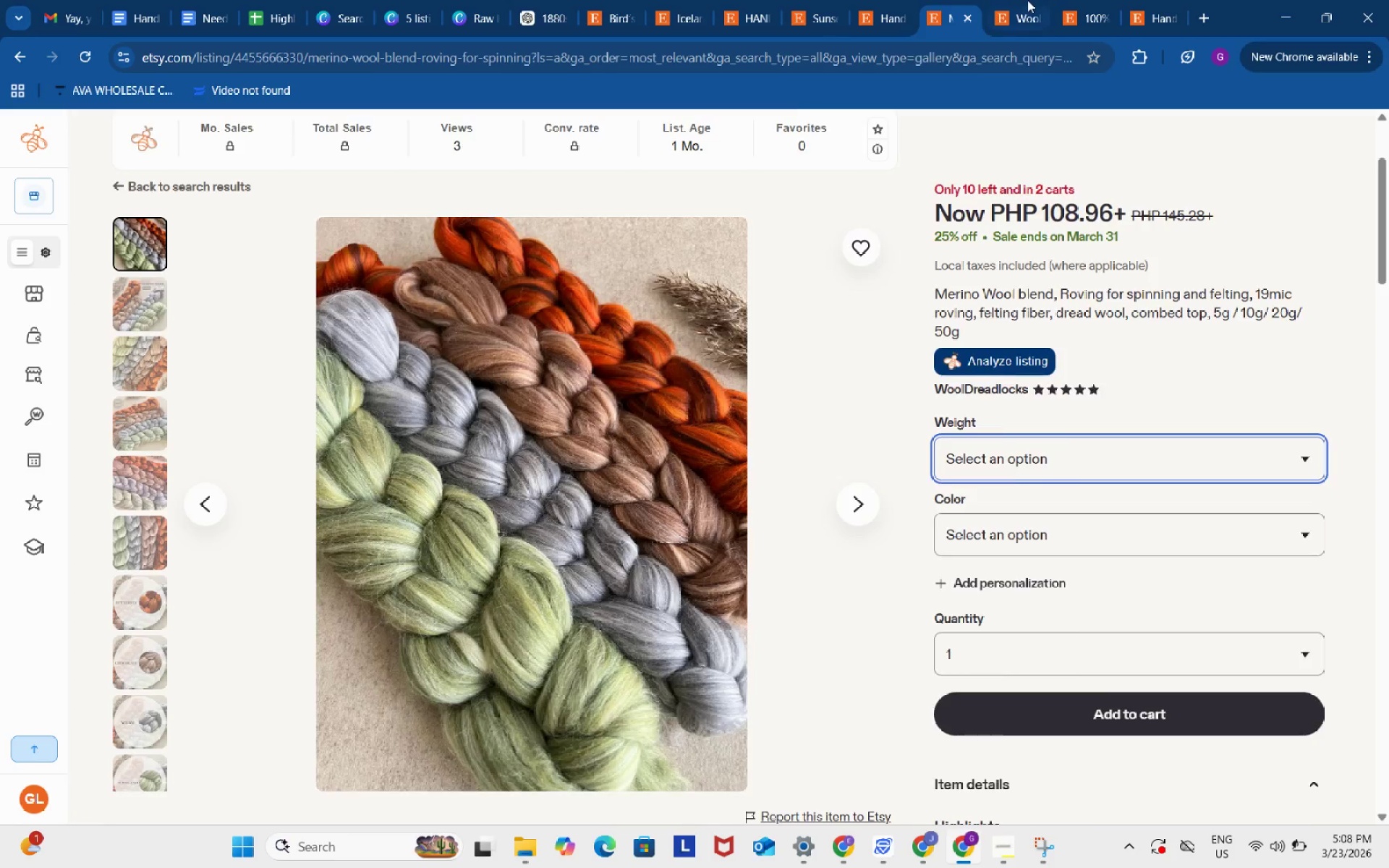 
left_click([1027, 0])
 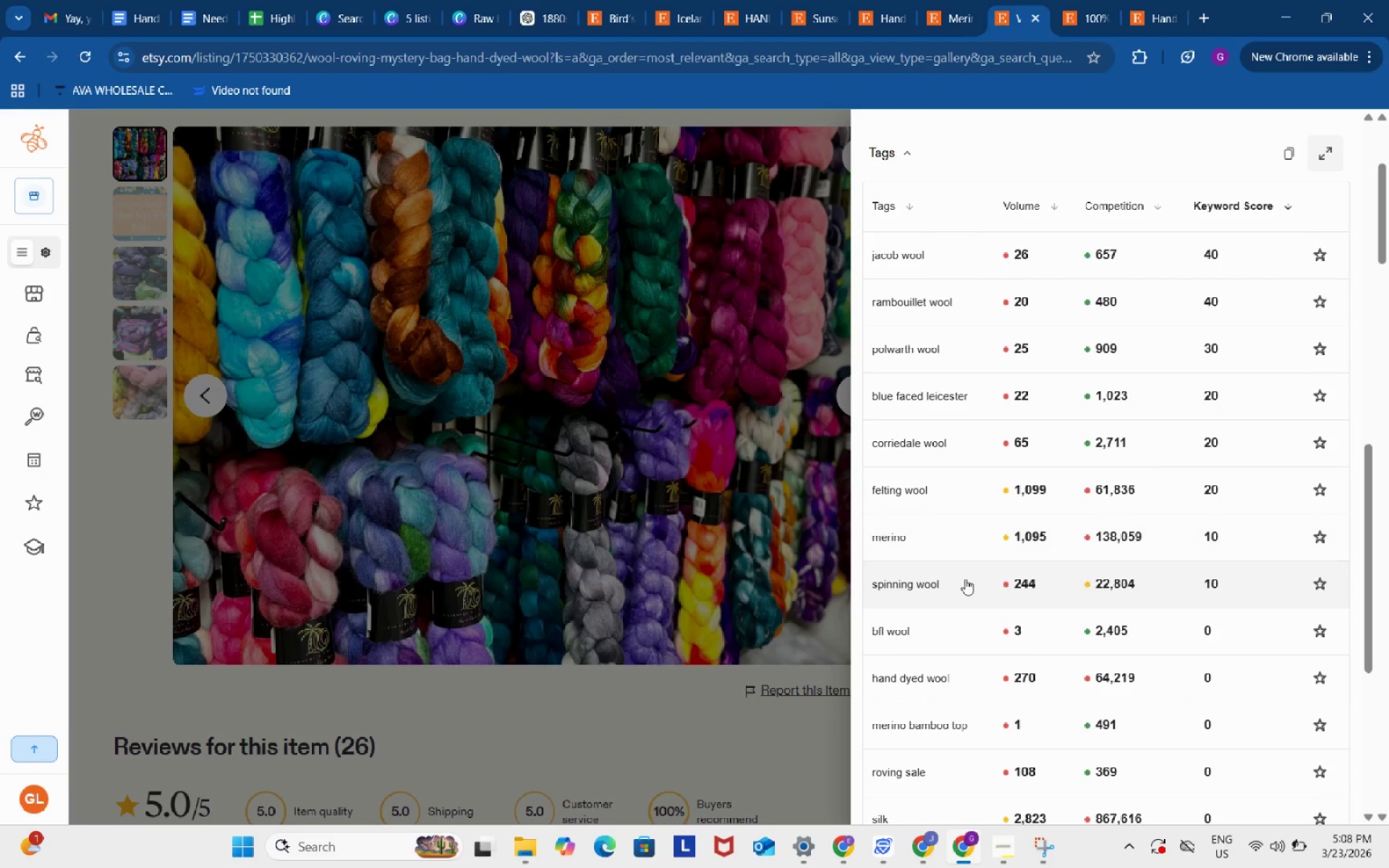 
scroll: coordinate [965, 579], scroll_direction: down, amount: 1.0
 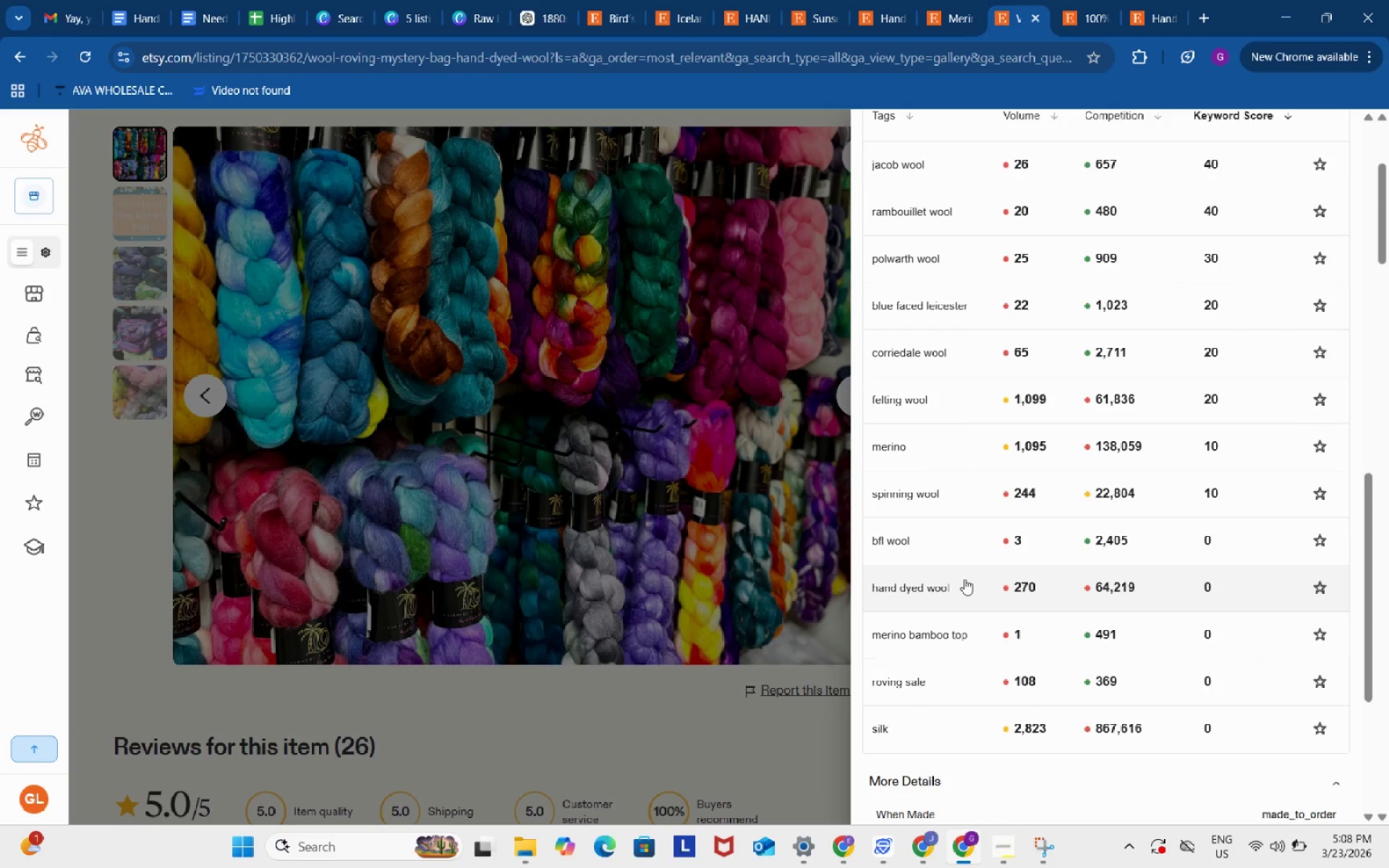 
left_click([949, 10])
 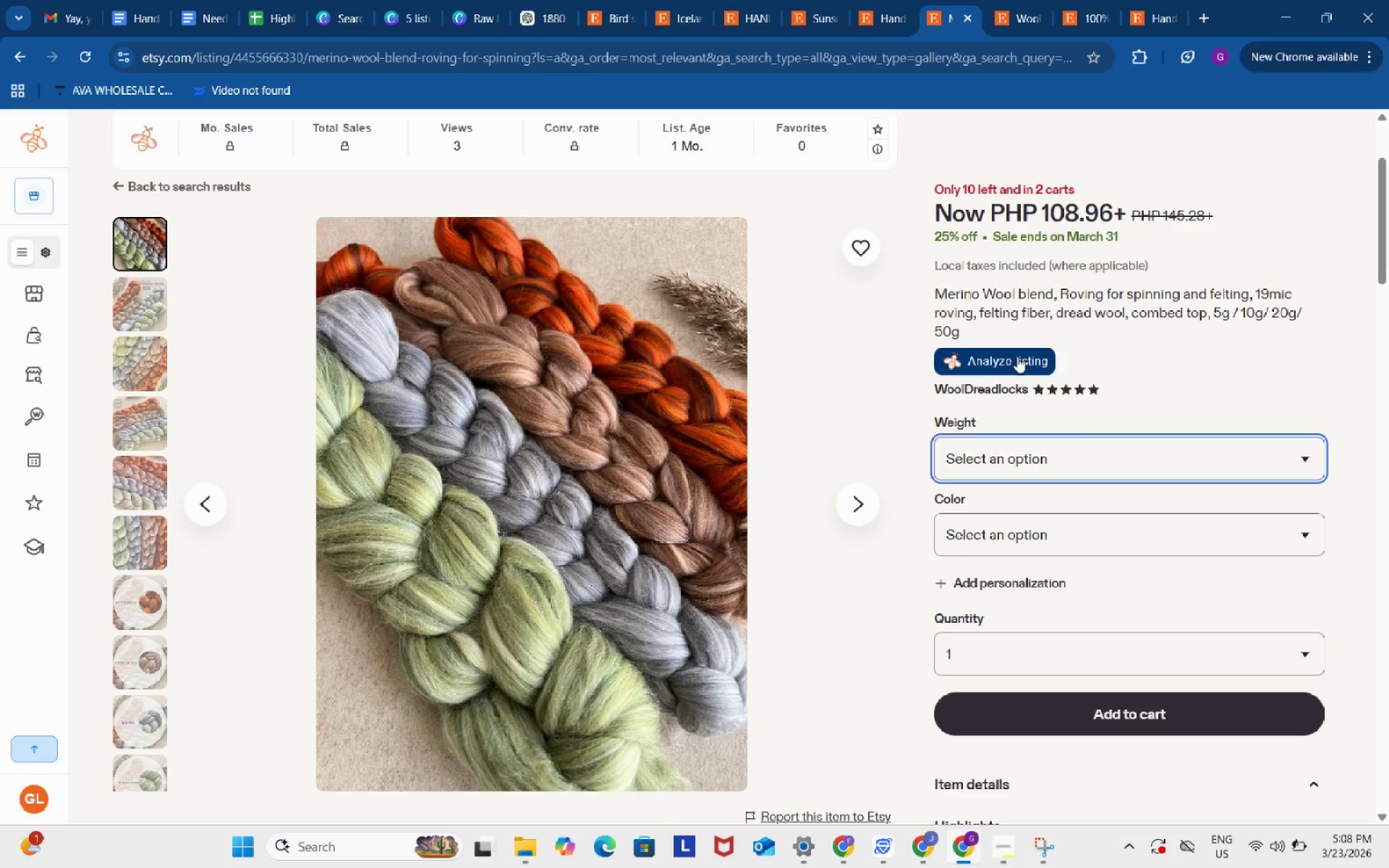 
left_click([1017, 354])
 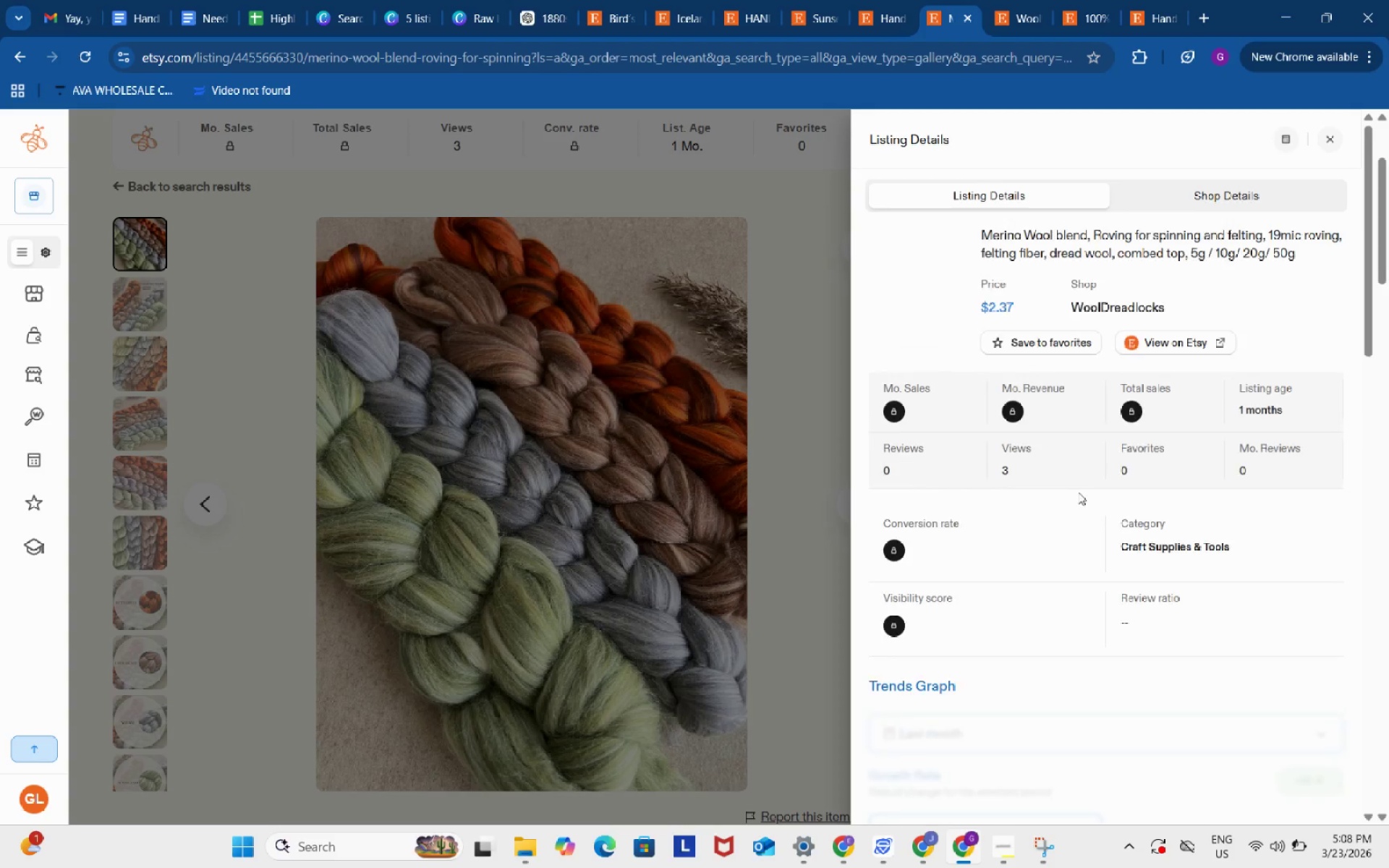 
scroll: coordinate [1079, 510], scroll_direction: down, amount: 7.0
 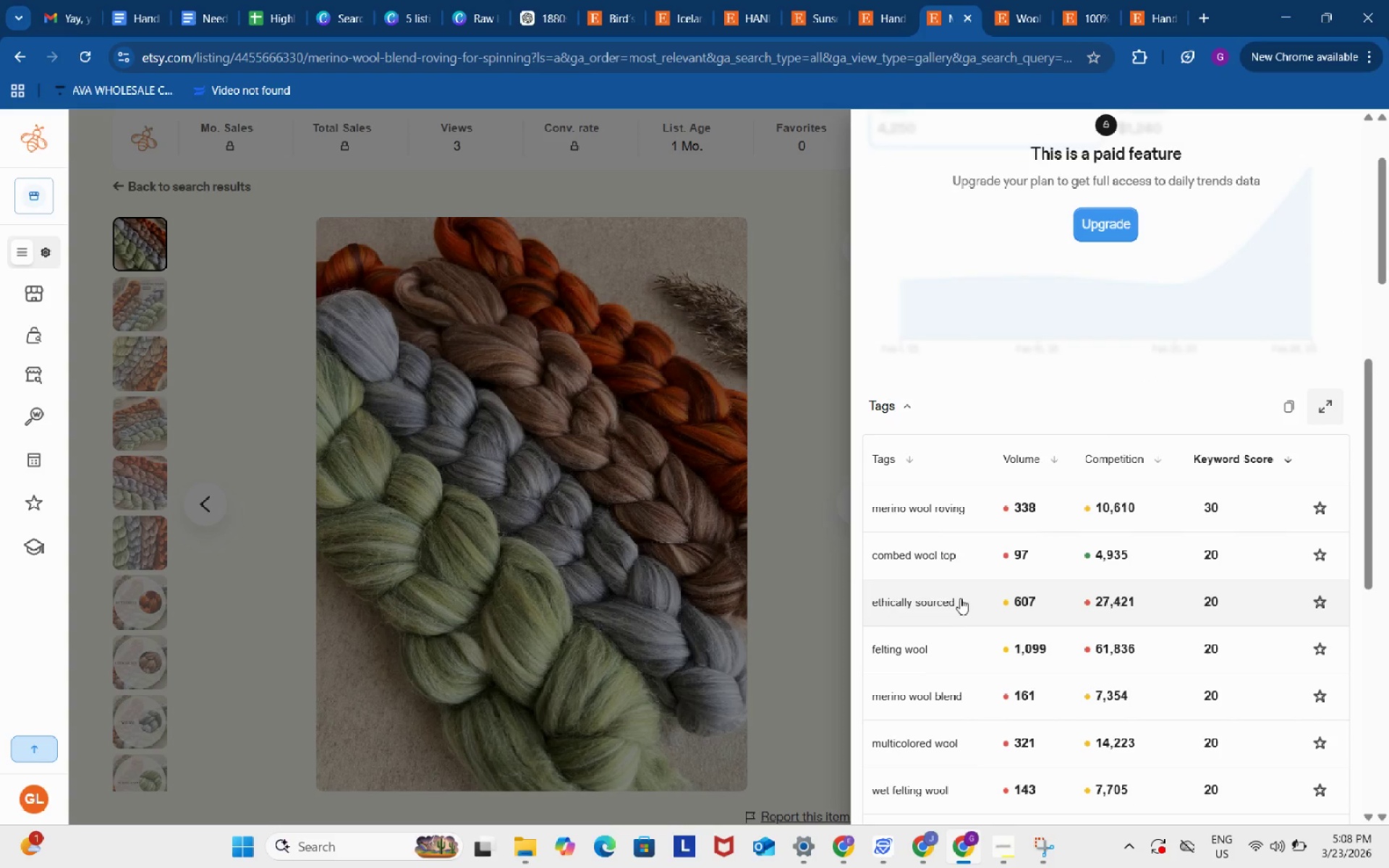 
left_click([935, 602])
 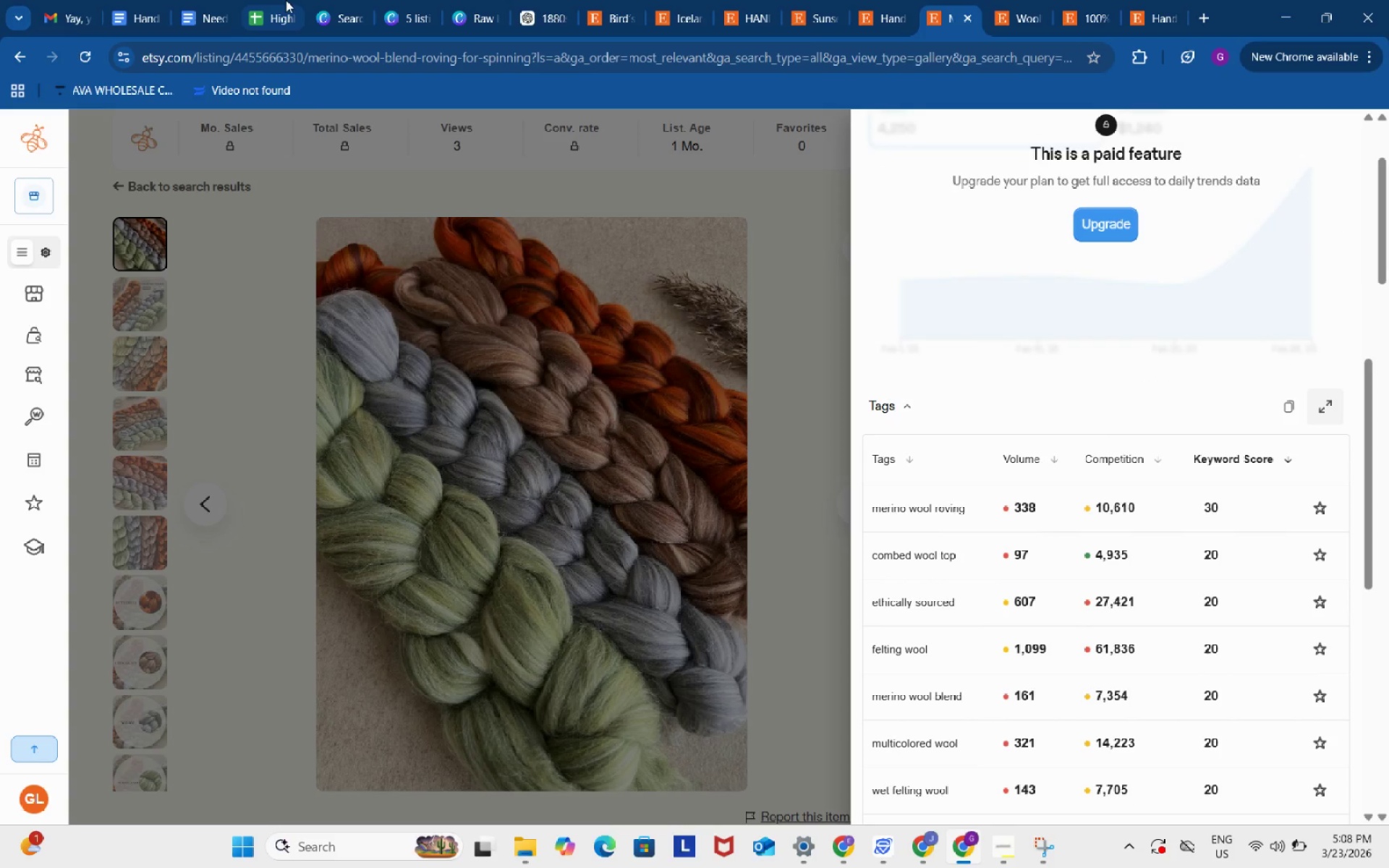 
left_click([286, 0])
 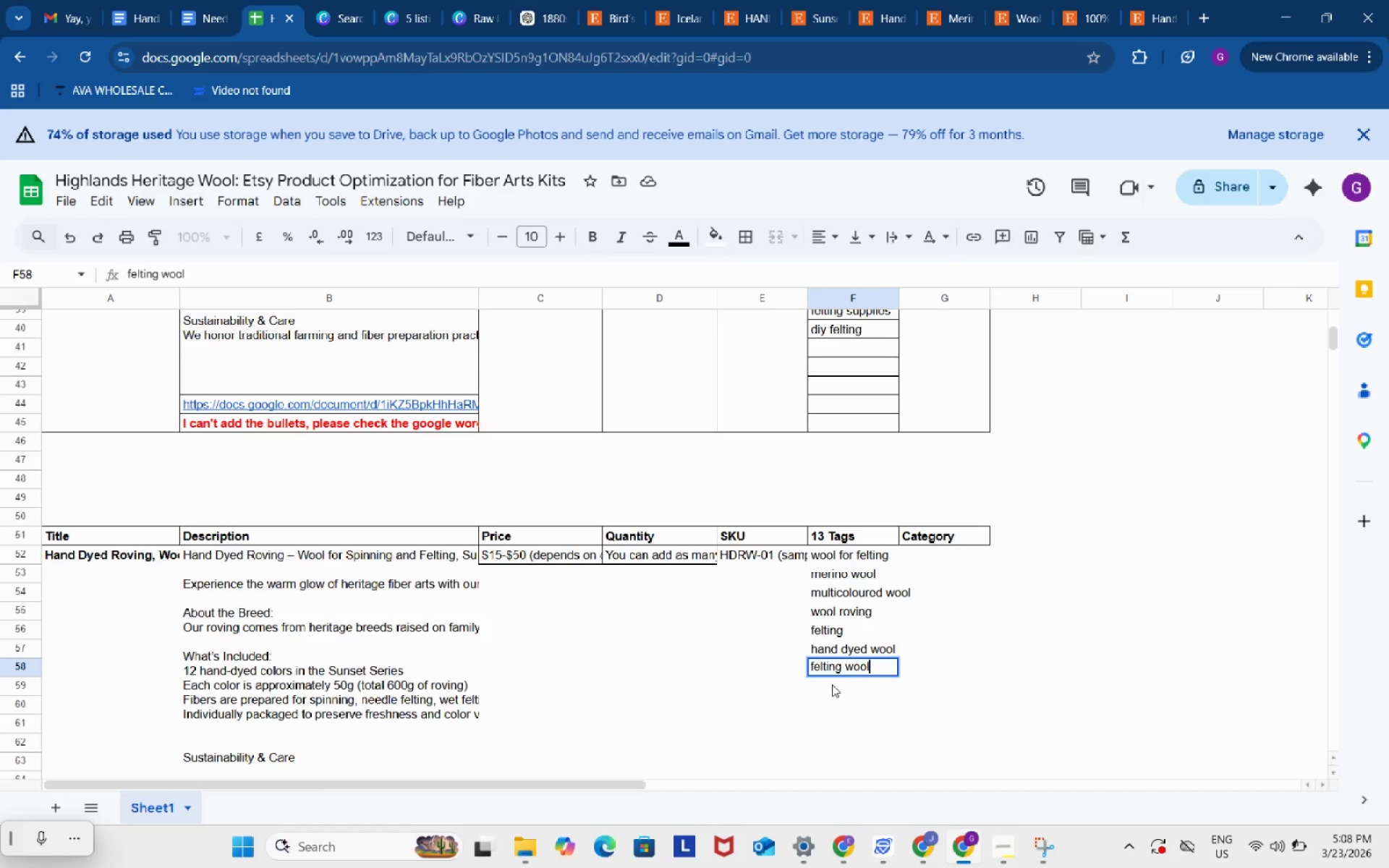 
left_click([838, 684])
 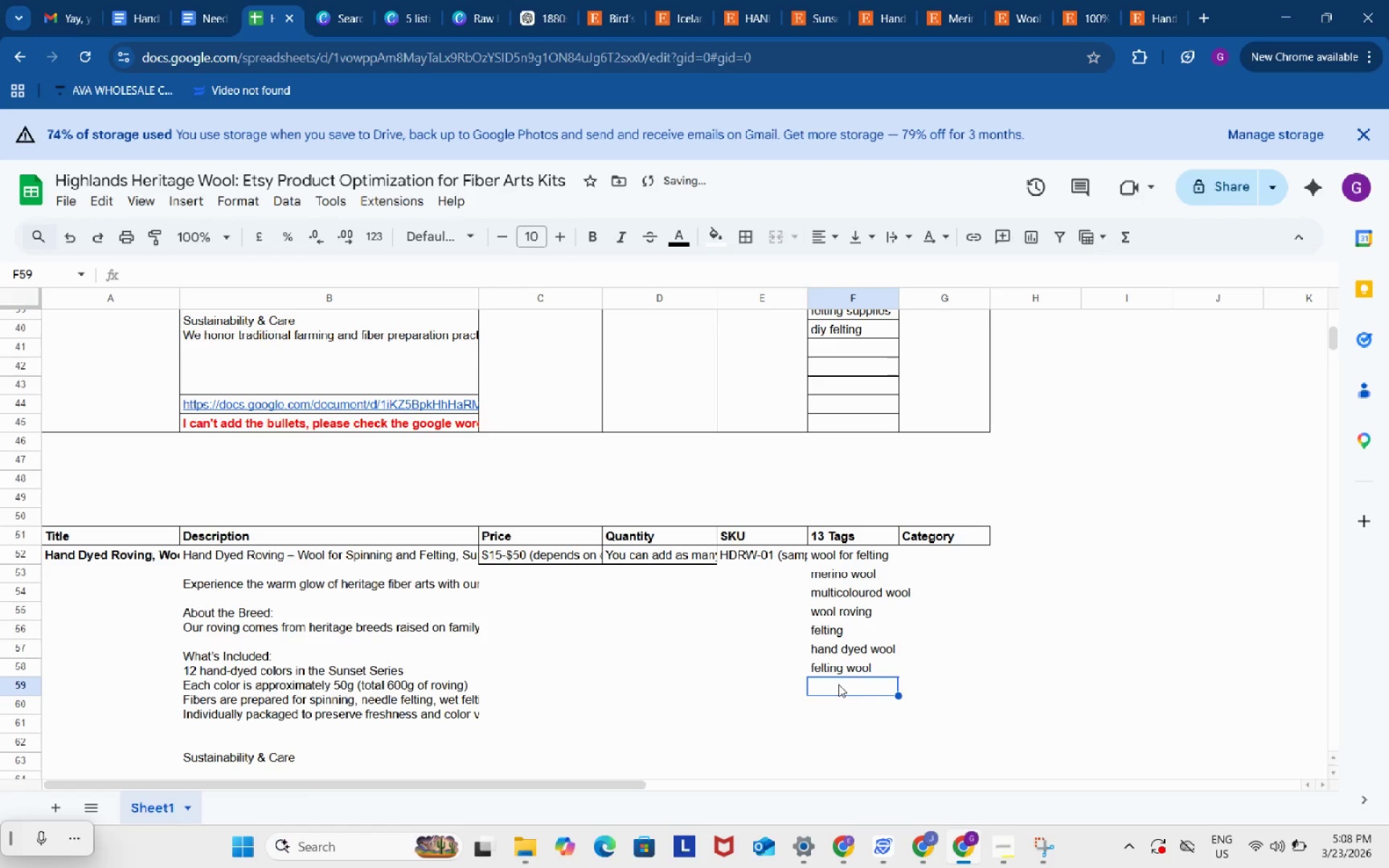 
double_click([838, 684])
 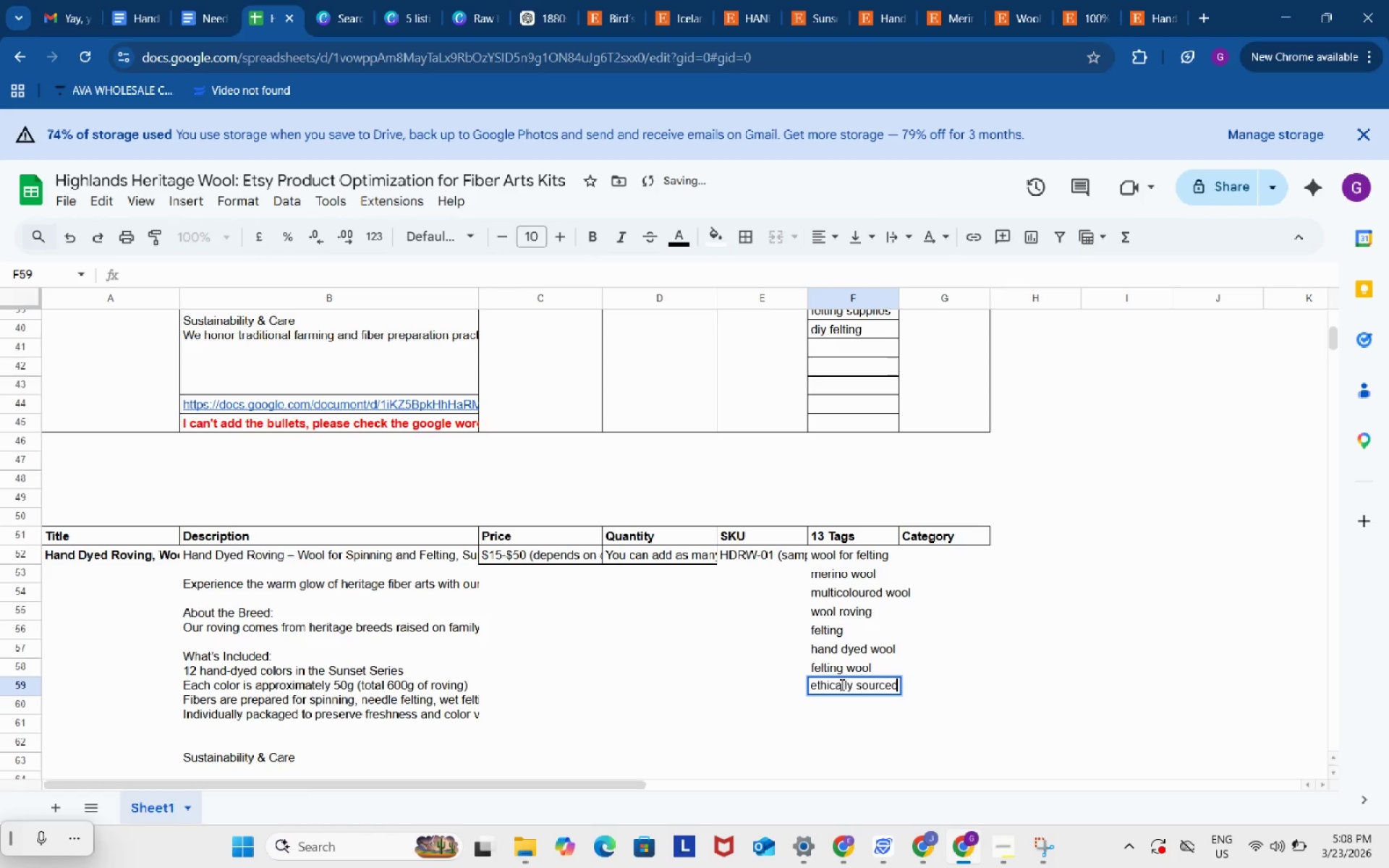 
key(Control+ControlLeft)
 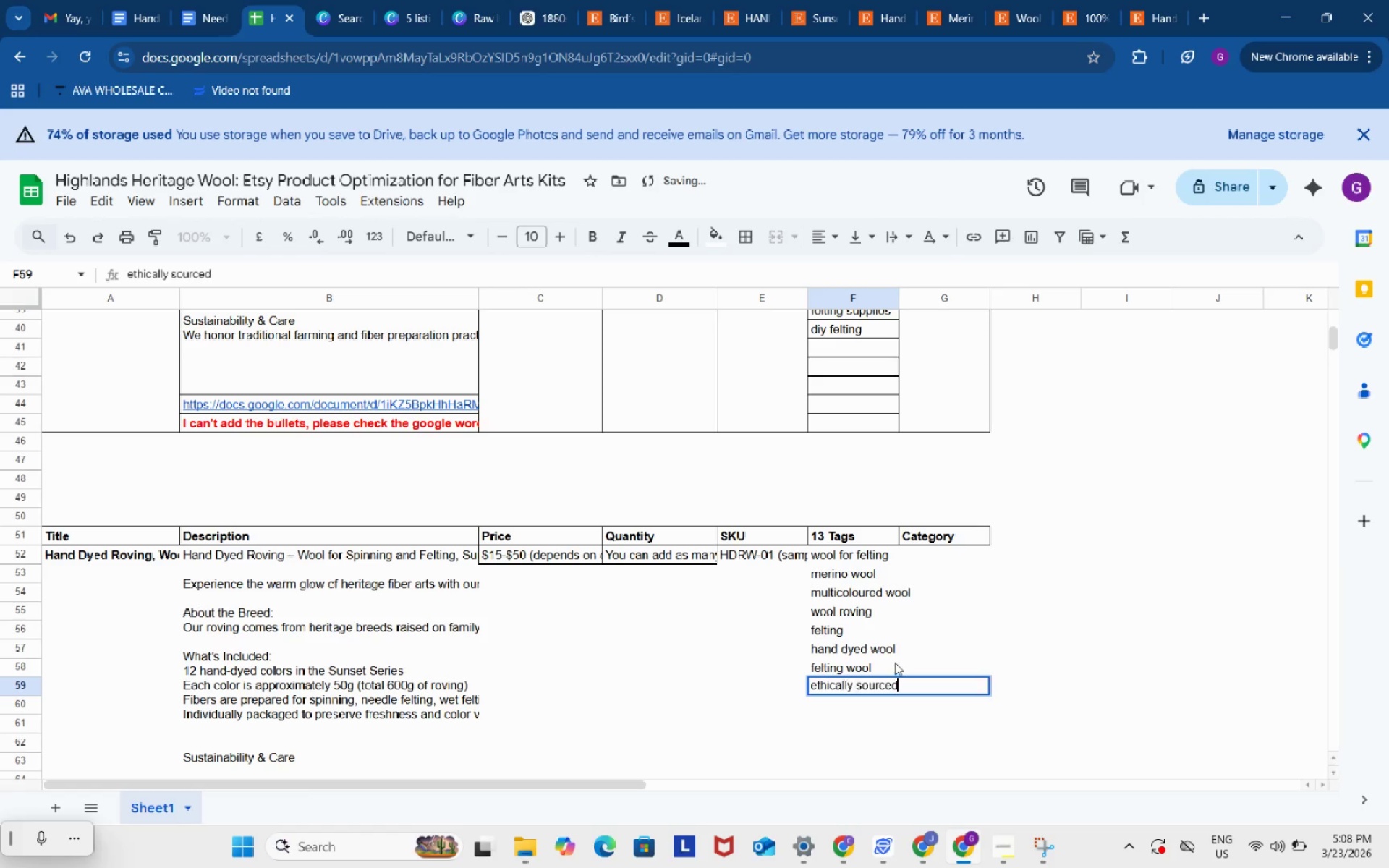 
key(Control+V)
 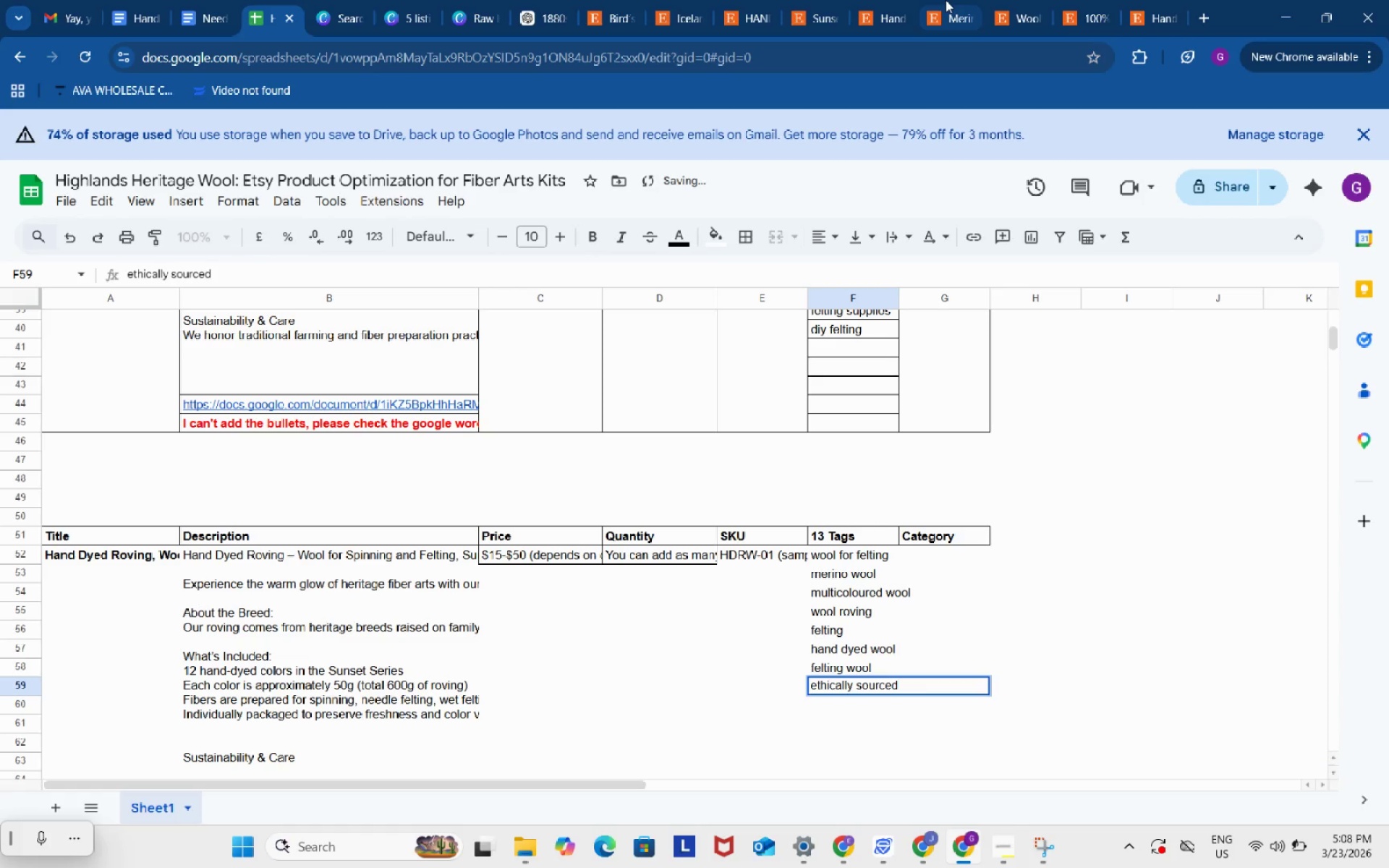 
left_click([946, 0])
 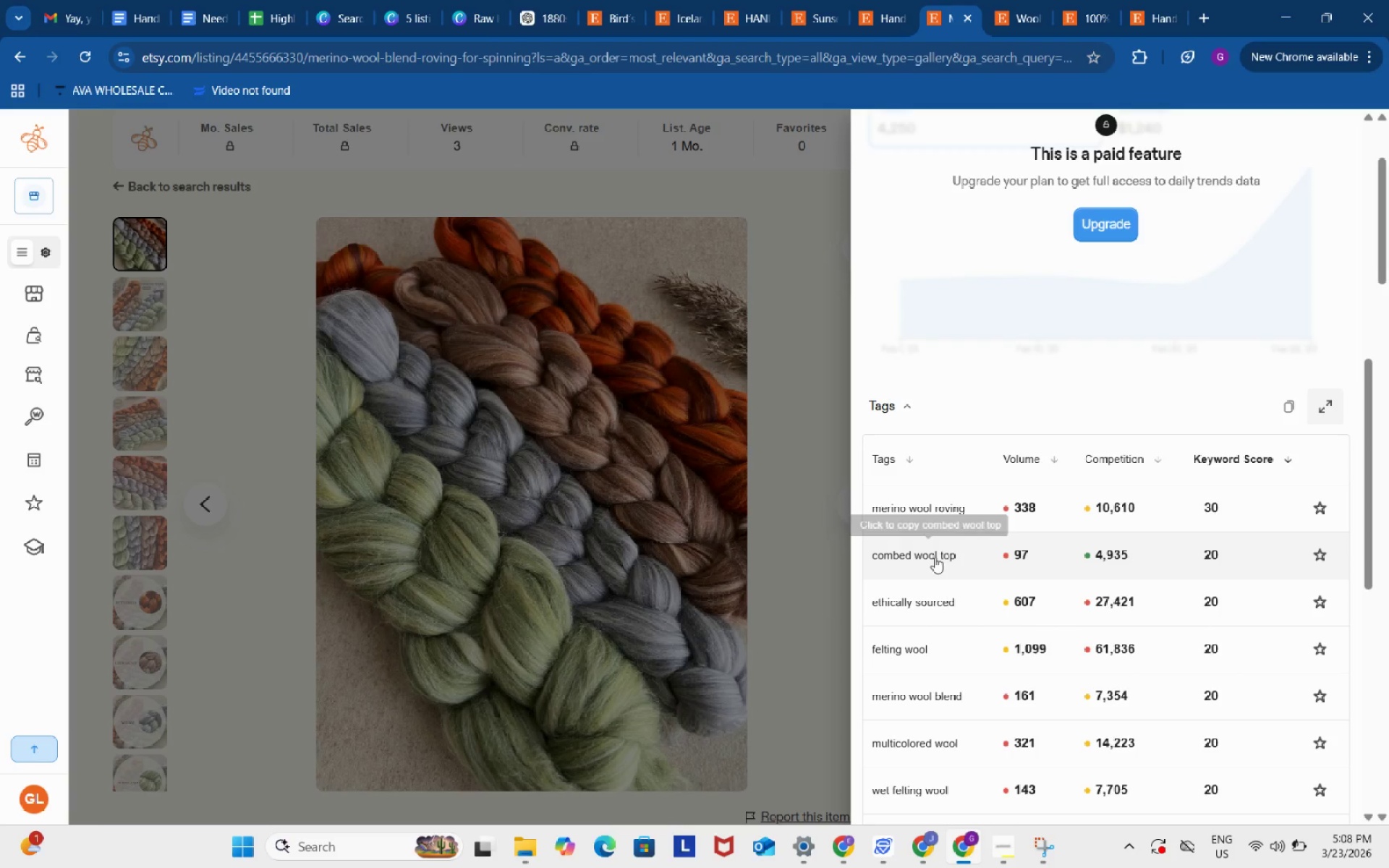 
scroll: coordinate [935, 557], scroll_direction: down, amount: 1.0
 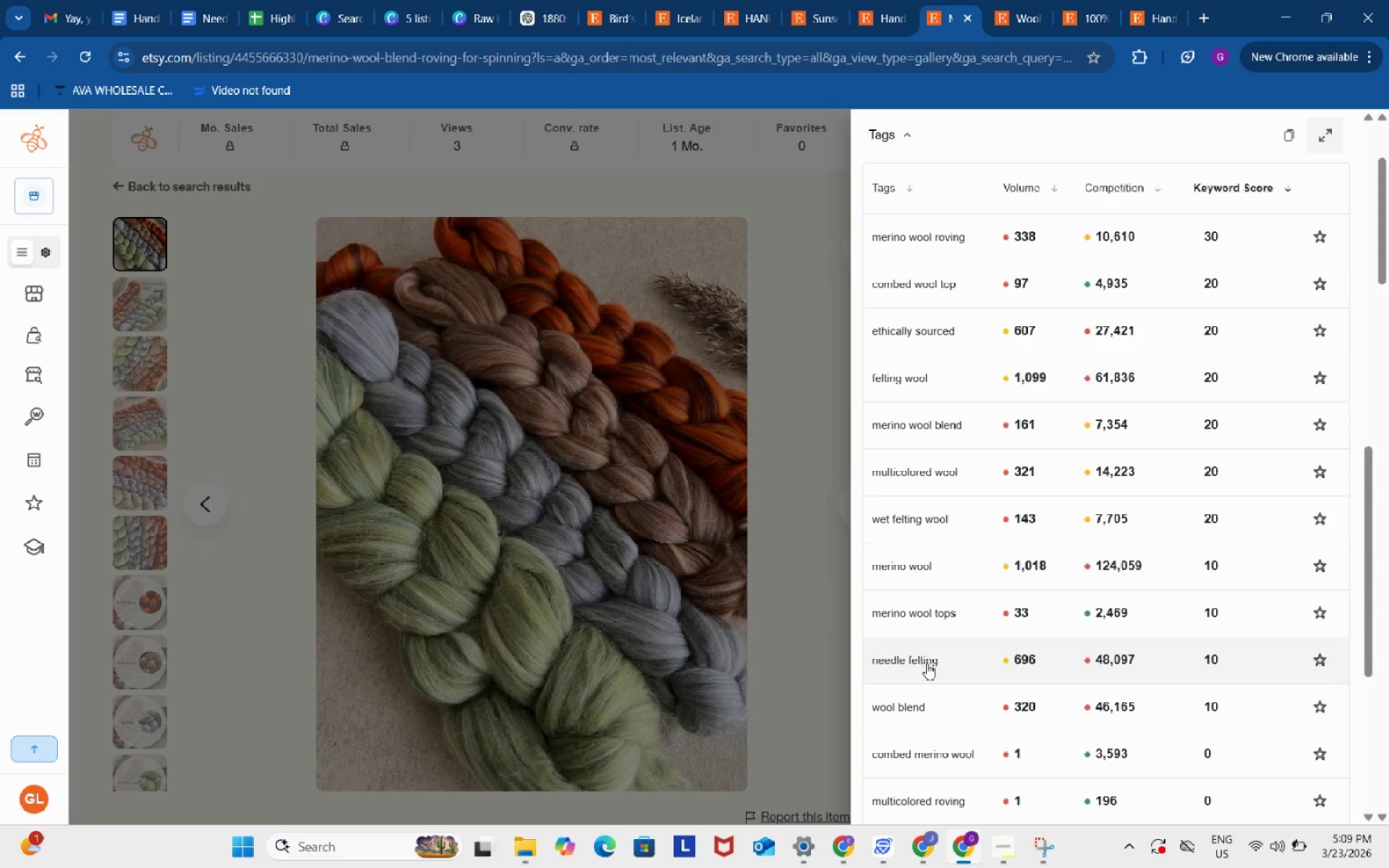 
left_click([927, 663])
 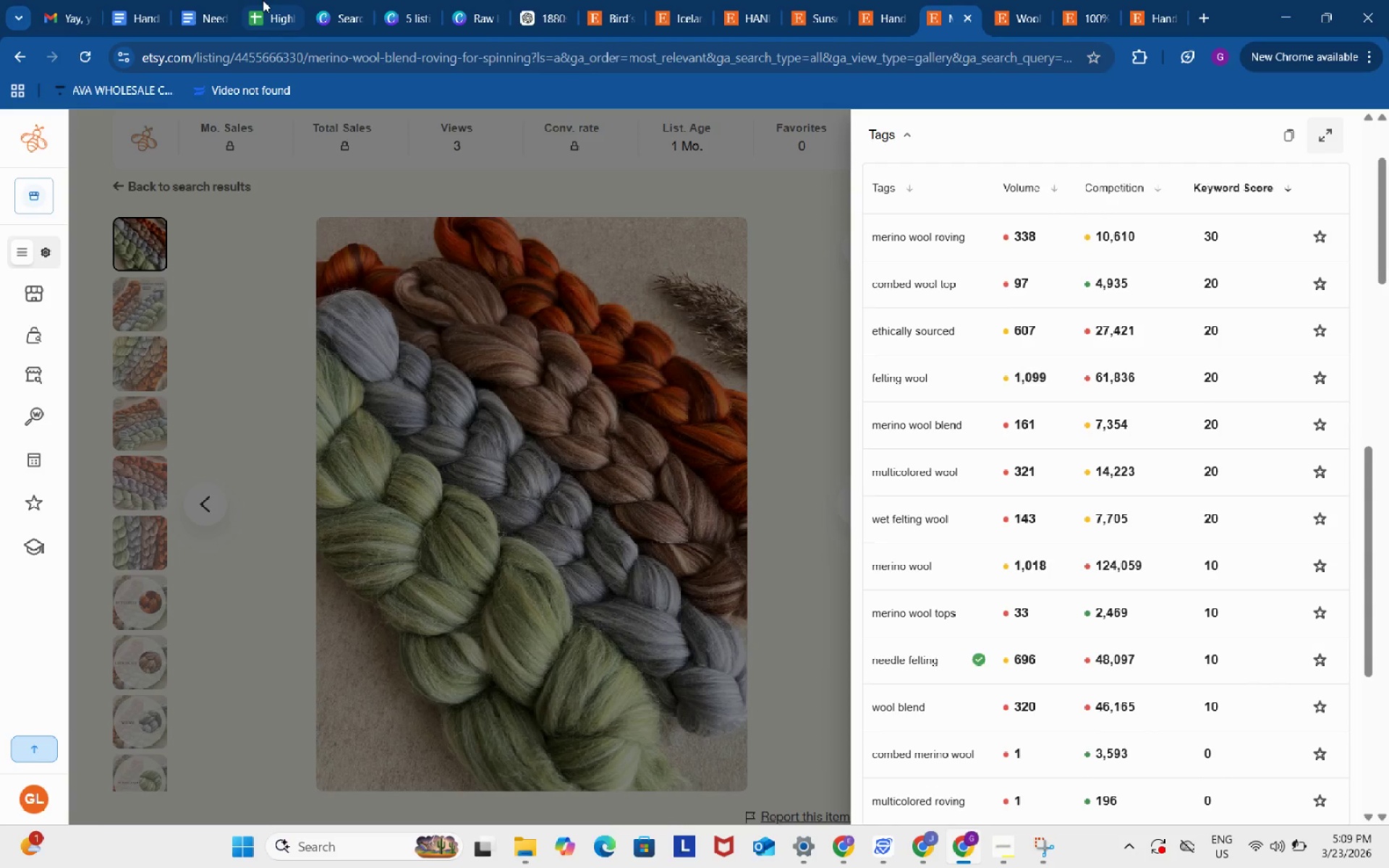 
left_click([263, 0])
 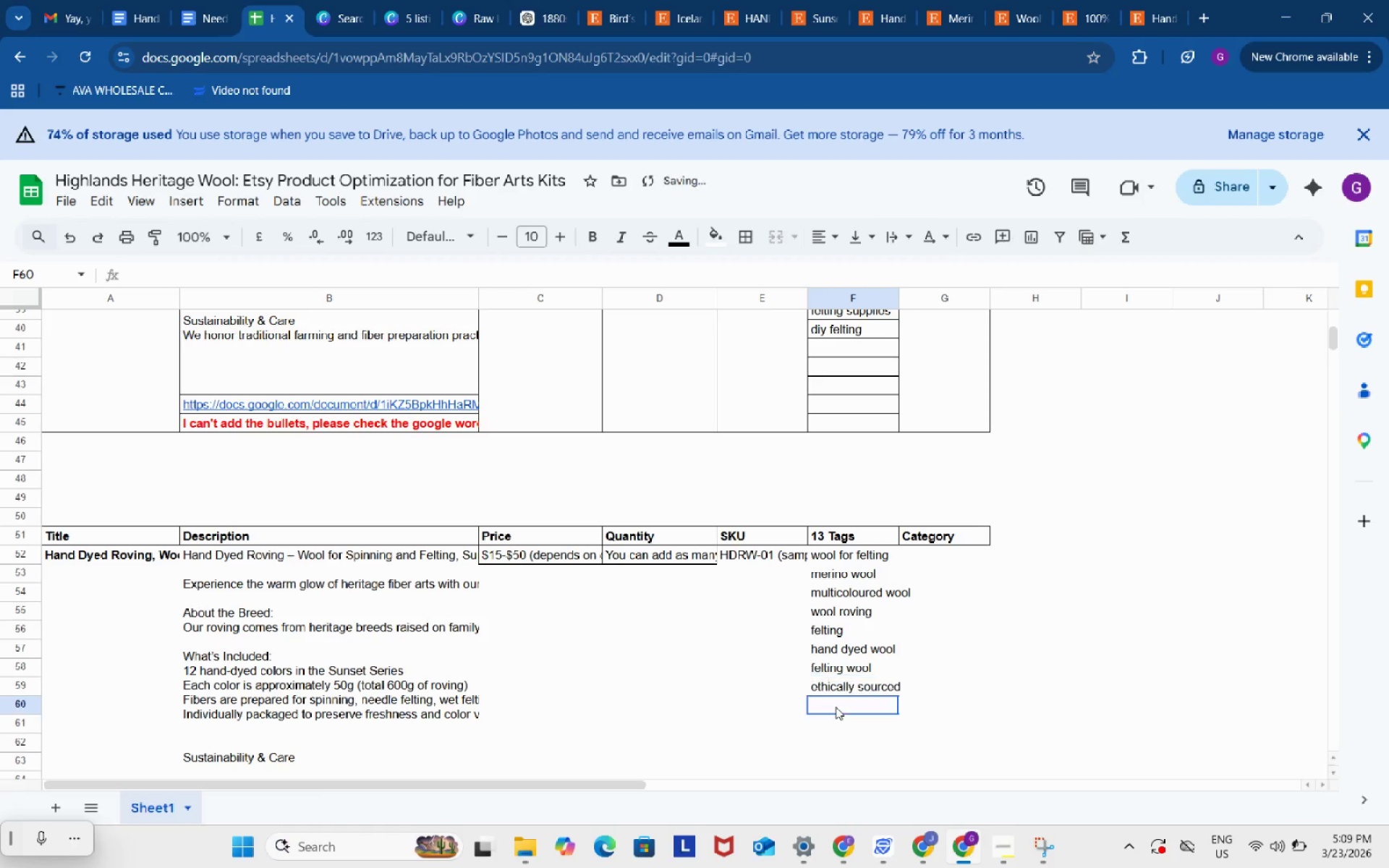 
double_click([836, 707])
 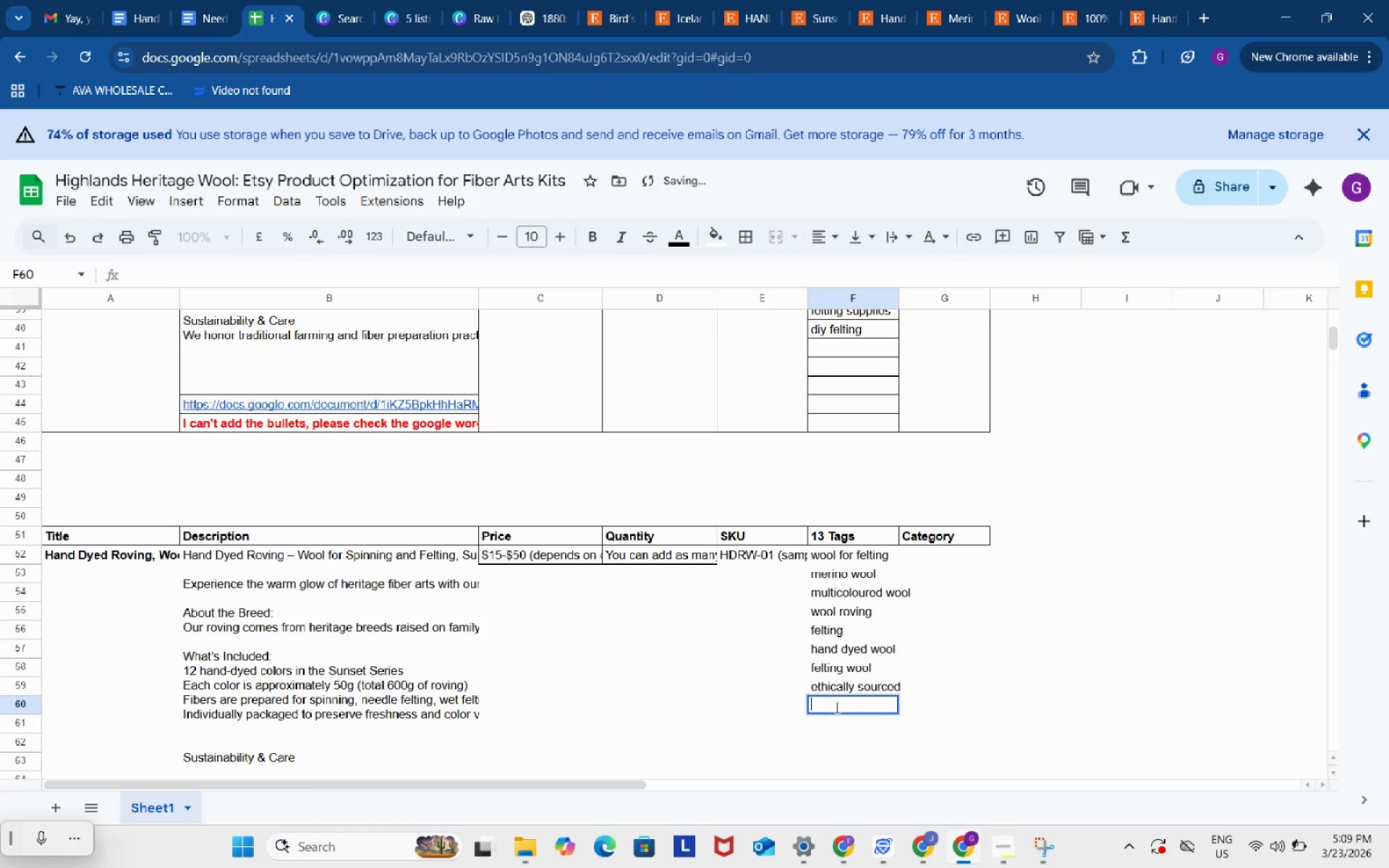 
key(Control+ControlLeft)
 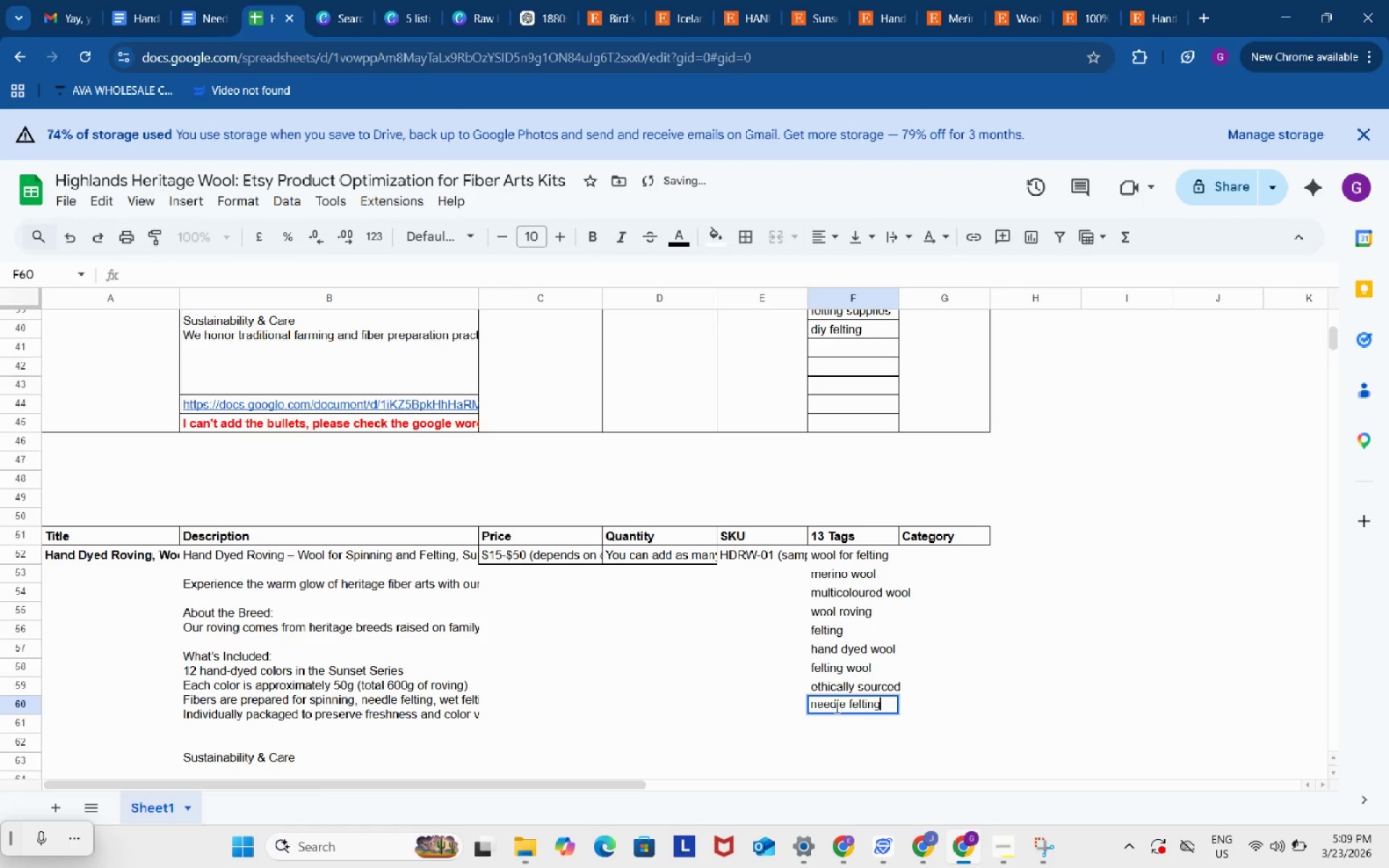 
key(Control+V)
 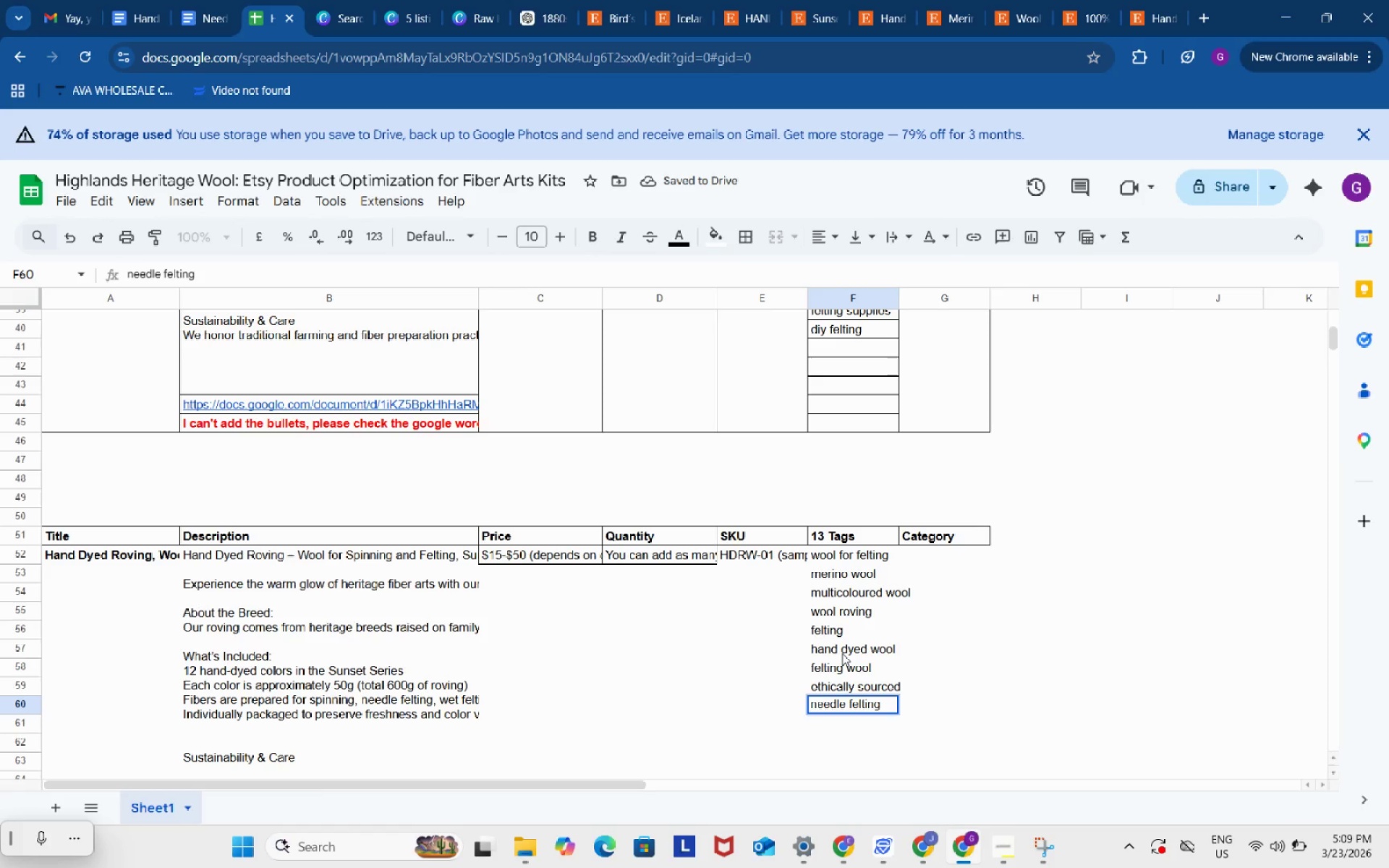 
wait(6.03)
 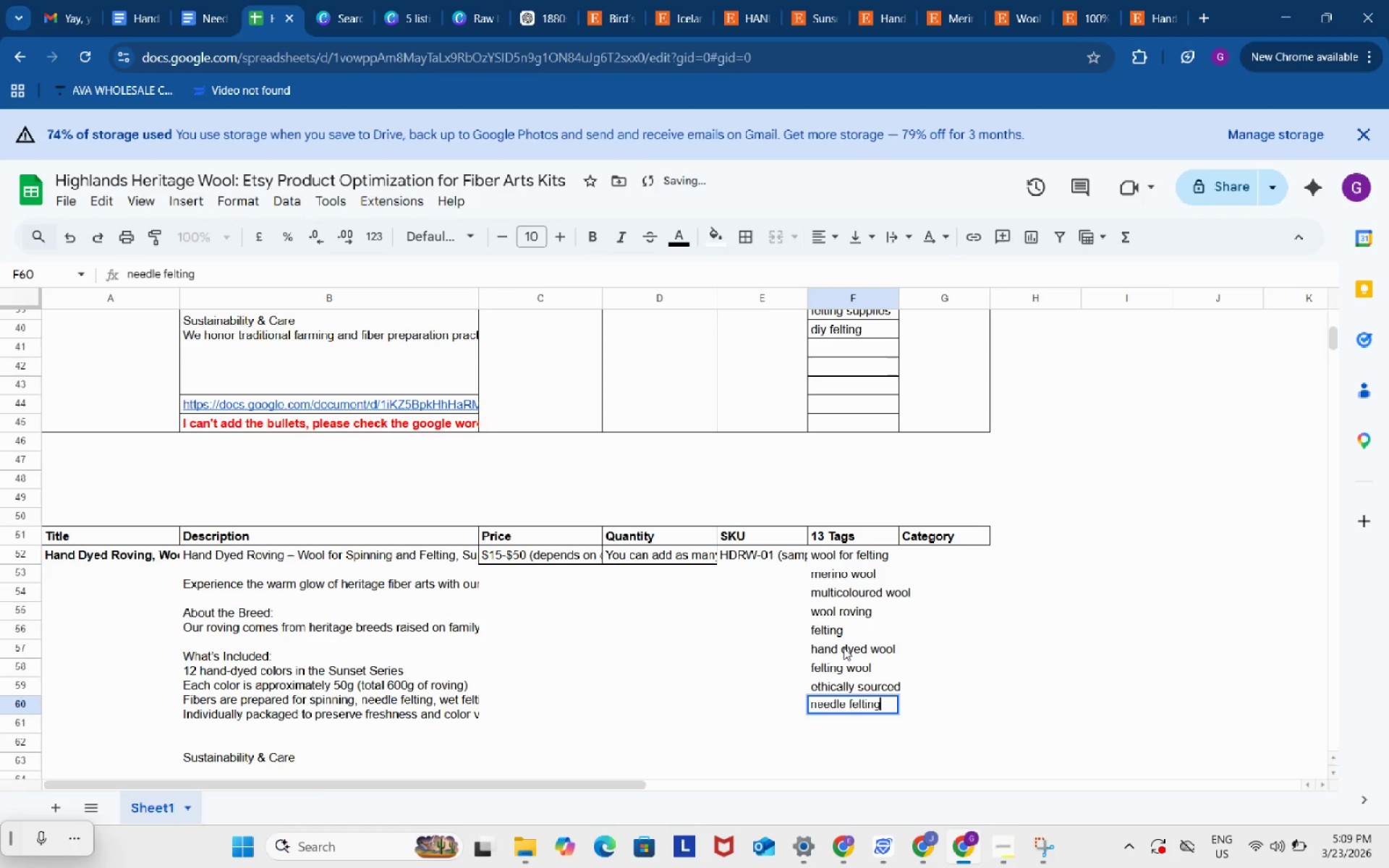 
left_click([943, 0])
 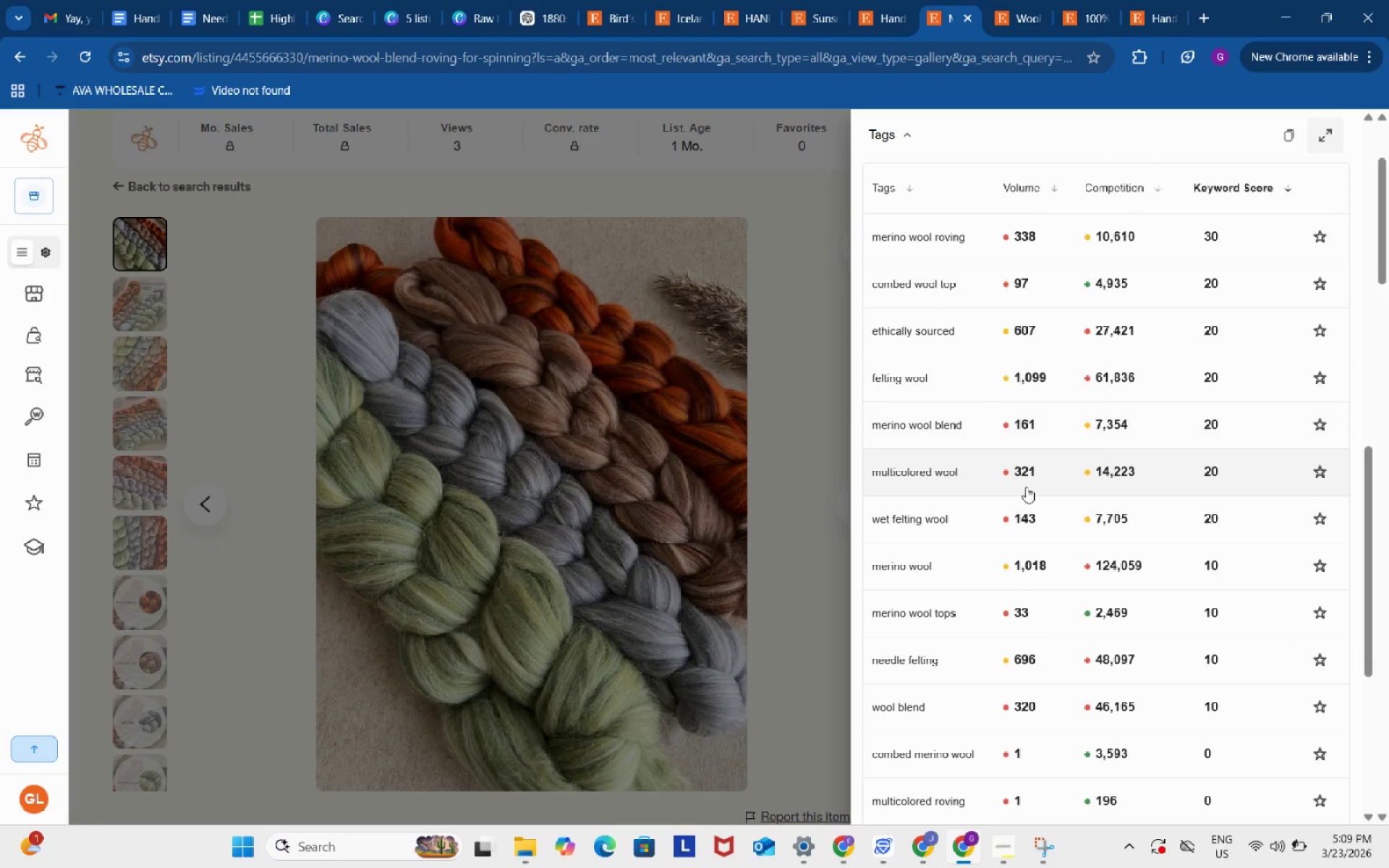 
scroll: coordinate [1026, 487], scroll_direction: down, amount: 1.0
 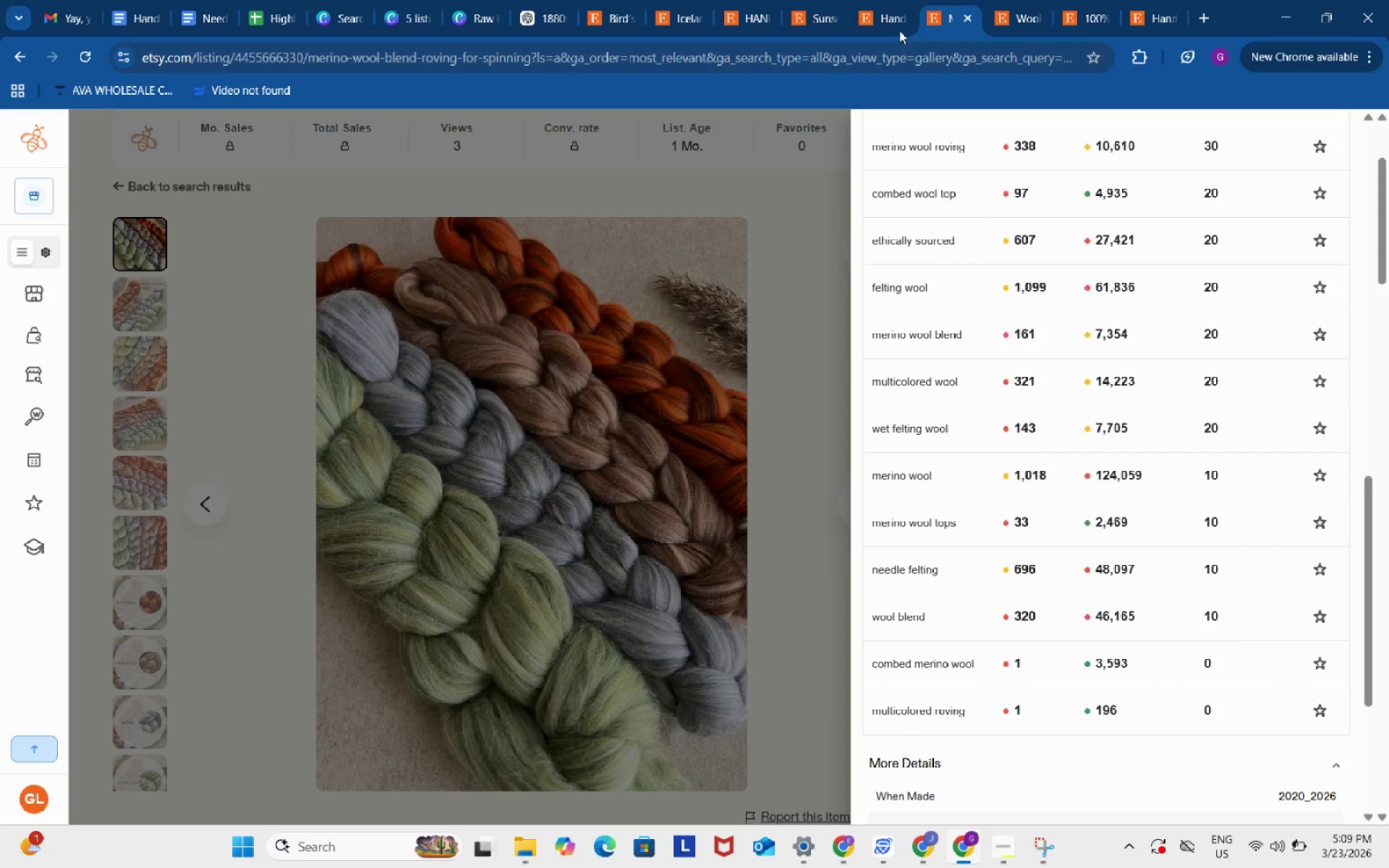 
left_click([888, 9])
 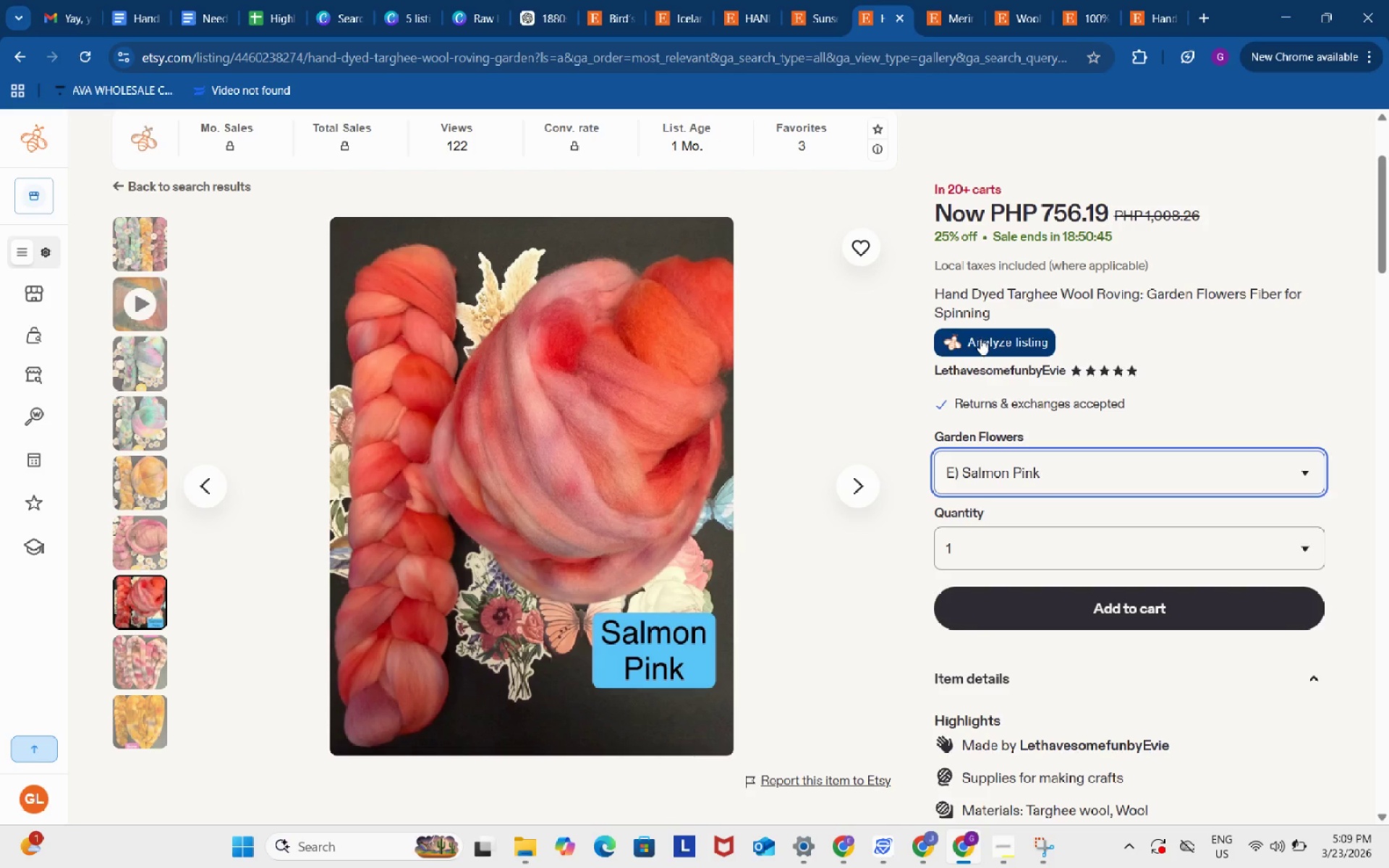 
left_click([982, 336])
 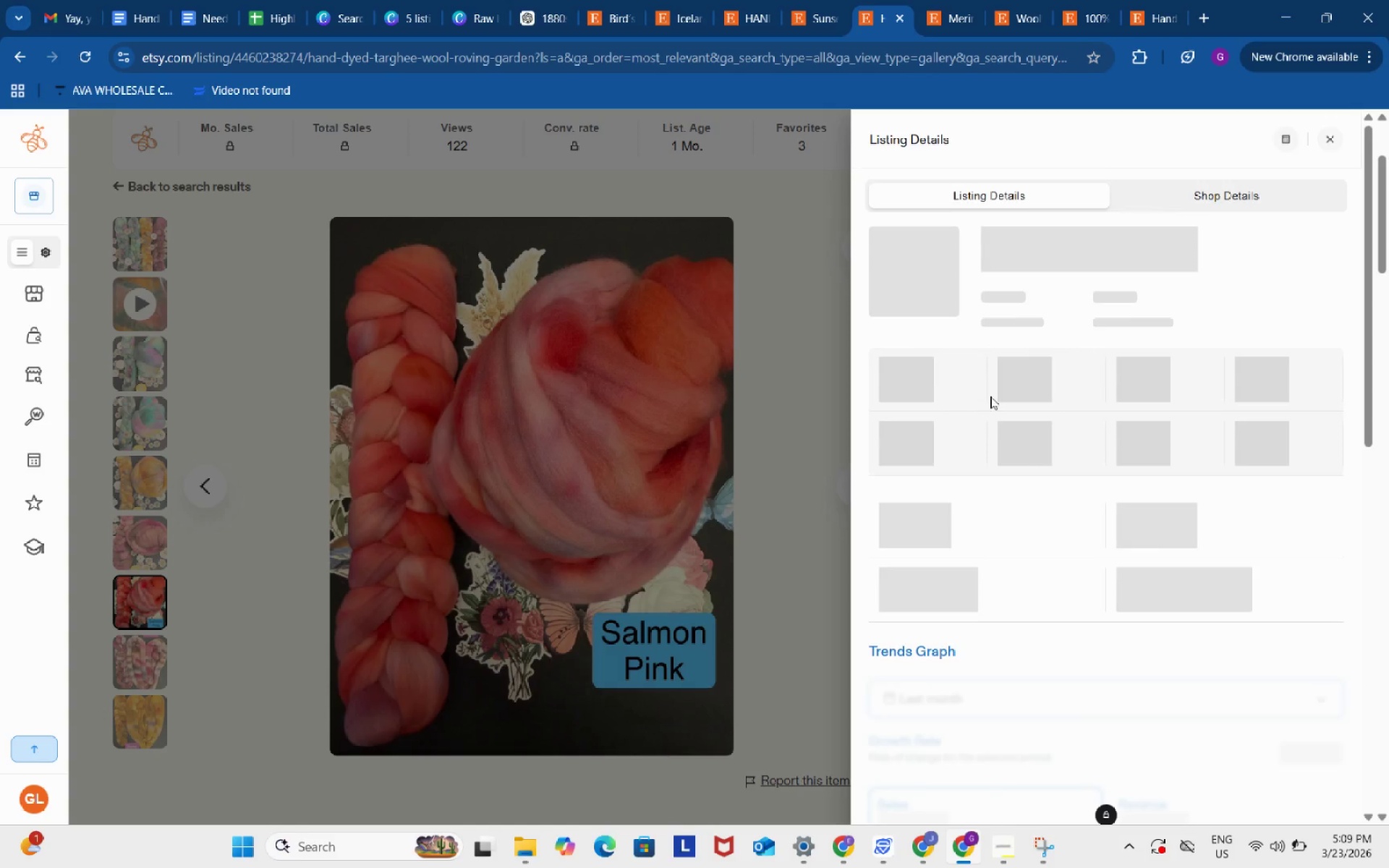 
scroll: coordinate [990, 397], scroll_direction: down, amount: 9.0
 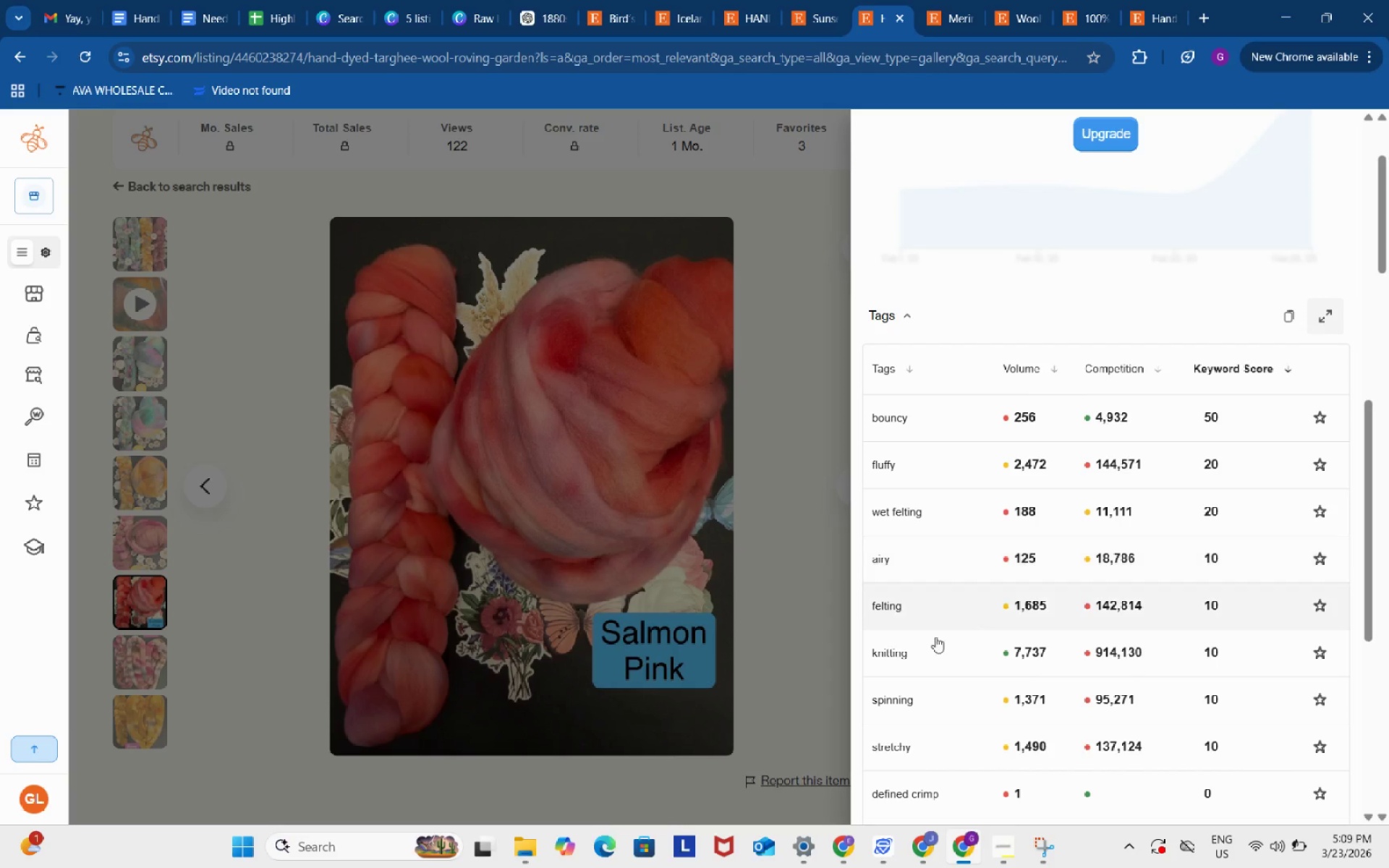 
left_click([896, 655])
 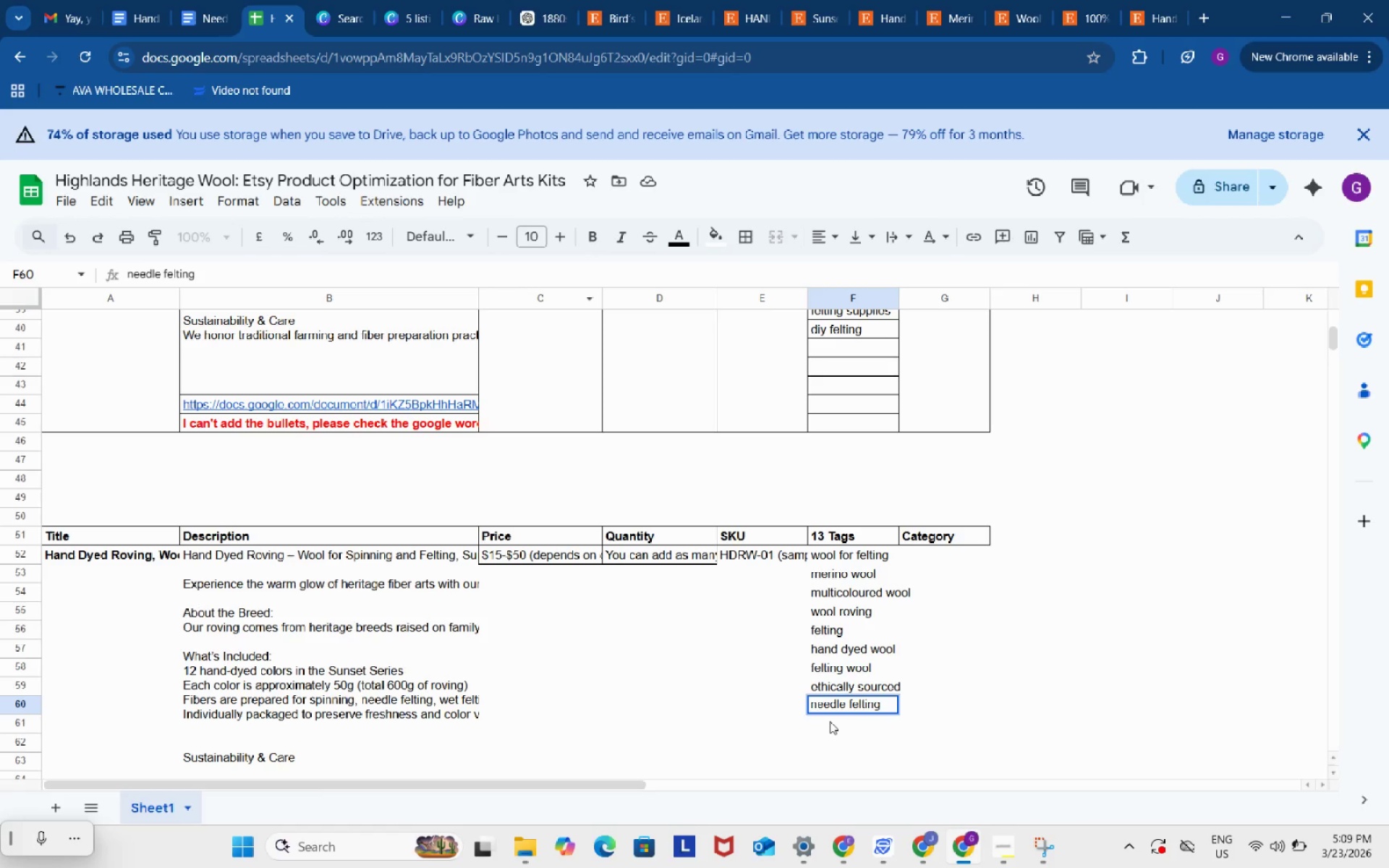 
double_click([831, 721])
 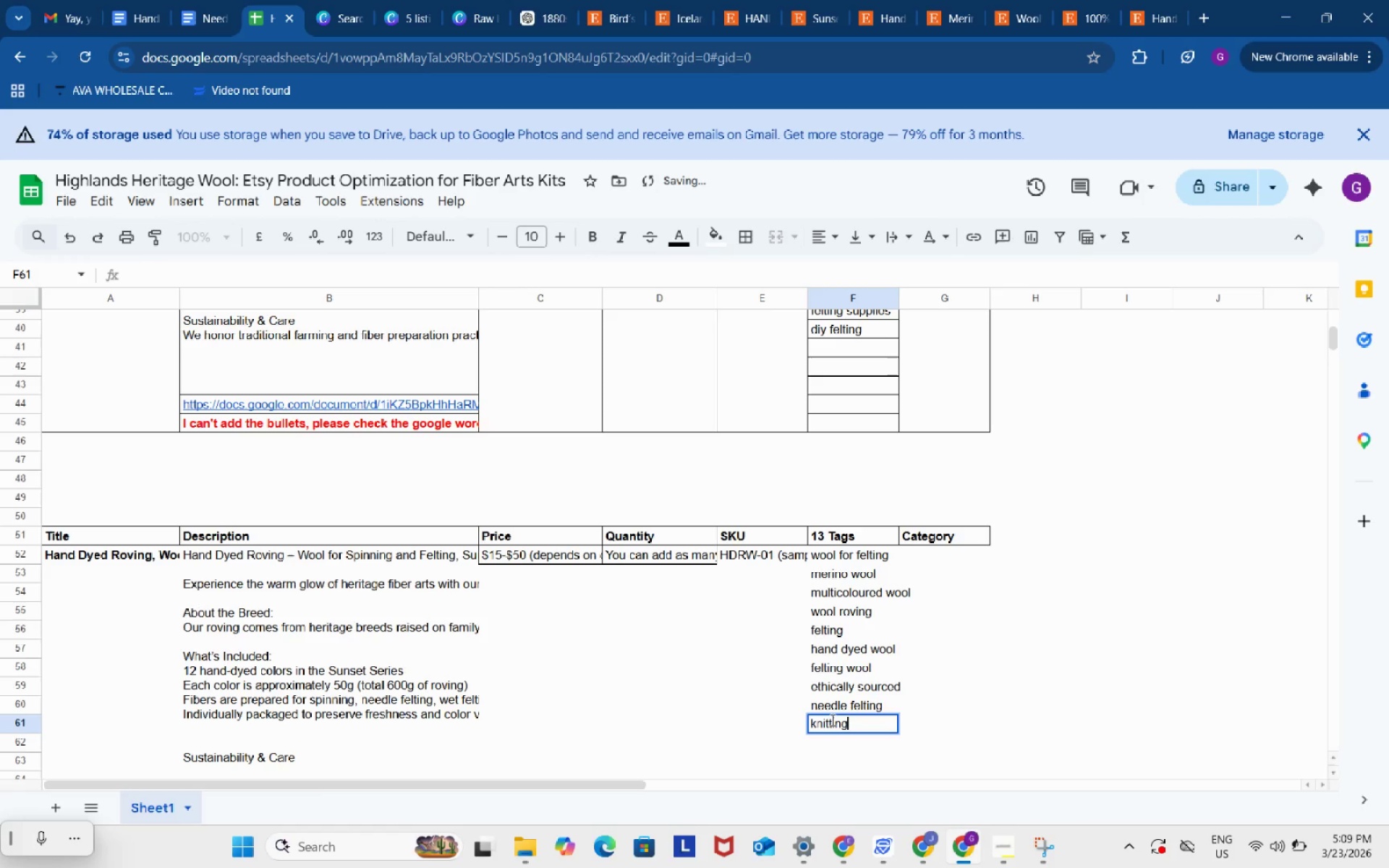 
key(Control+ControlLeft)
 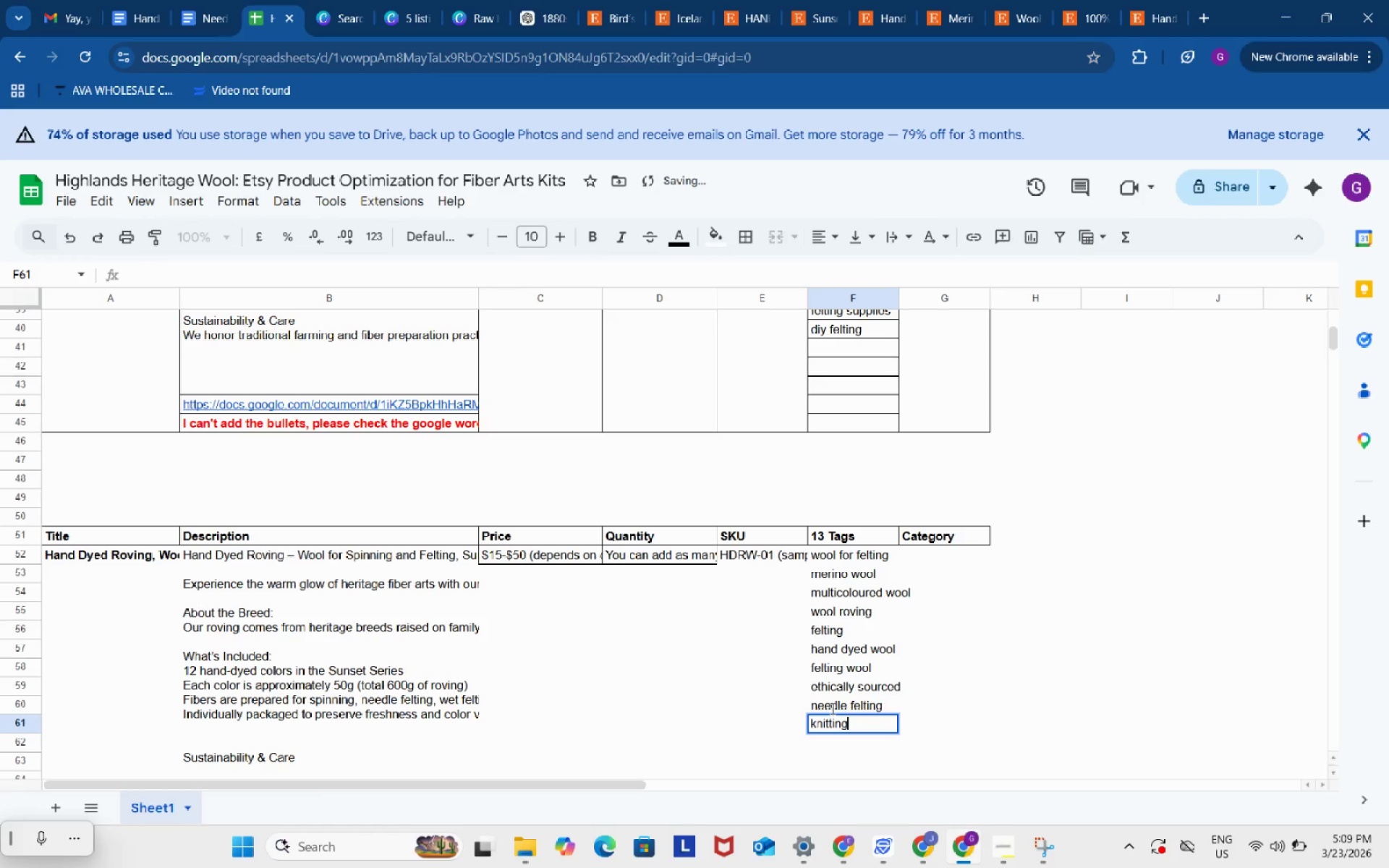 
key(Control+V)
 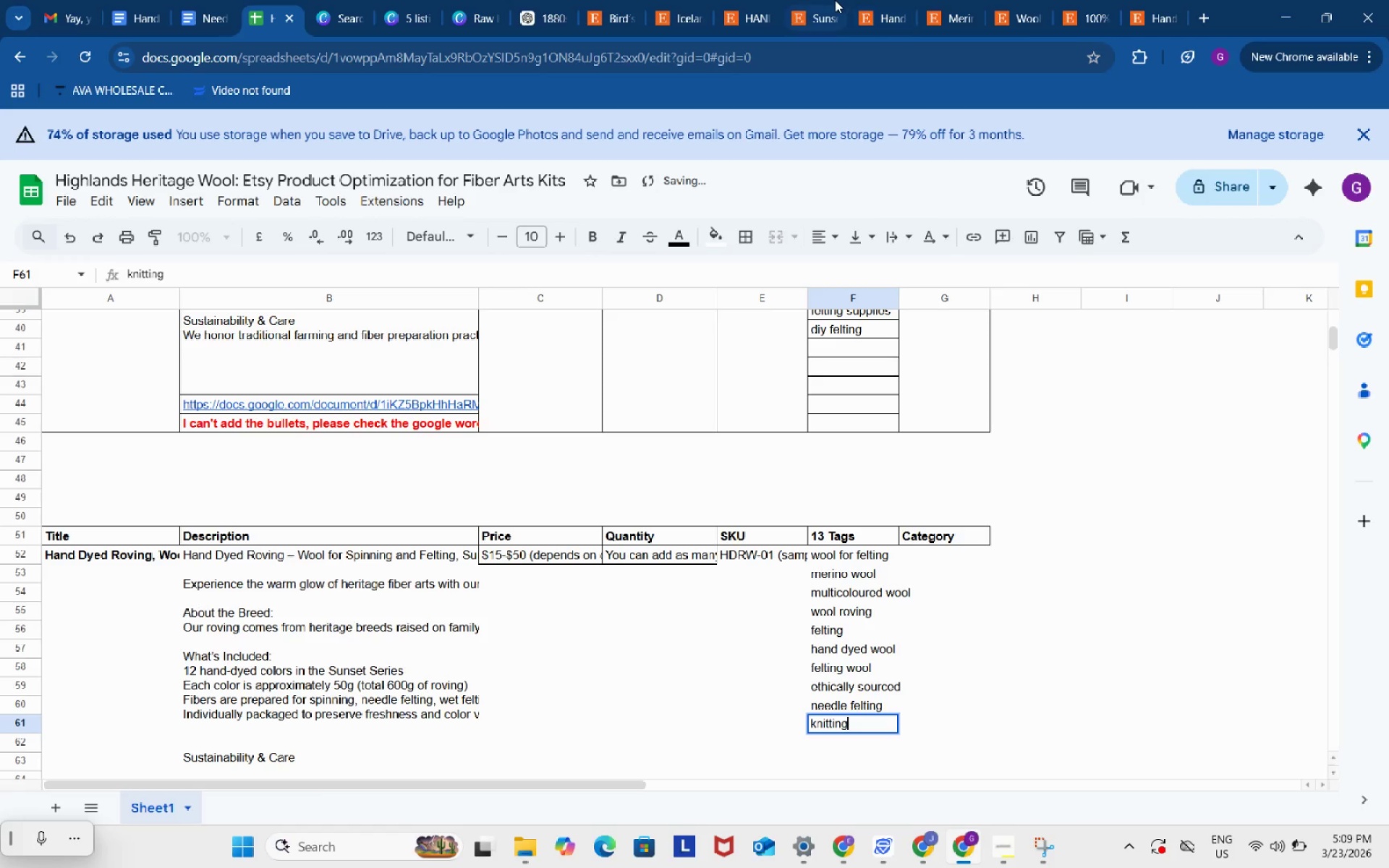 
left_click([835, 0])
 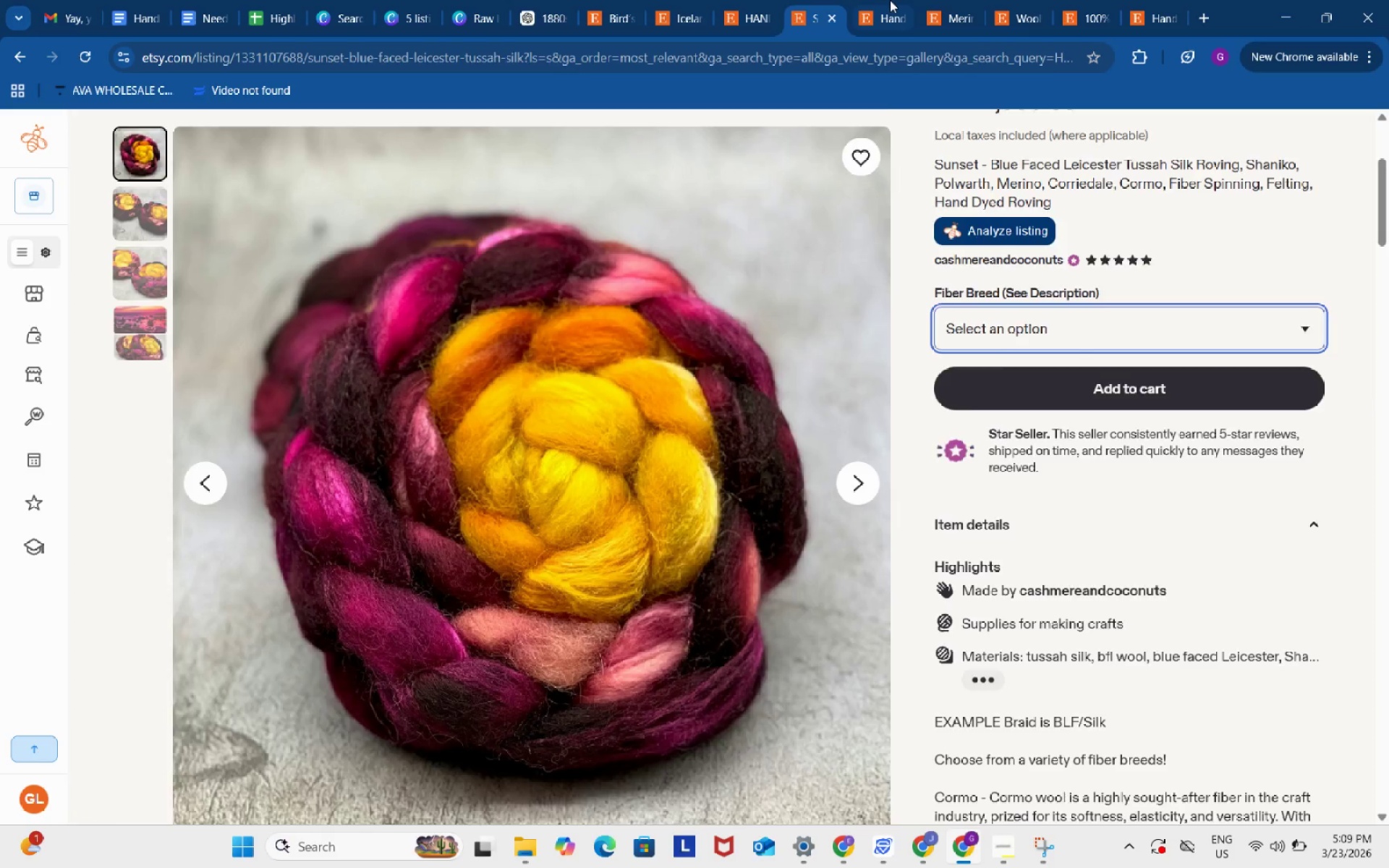 
left_click([890, 0])
 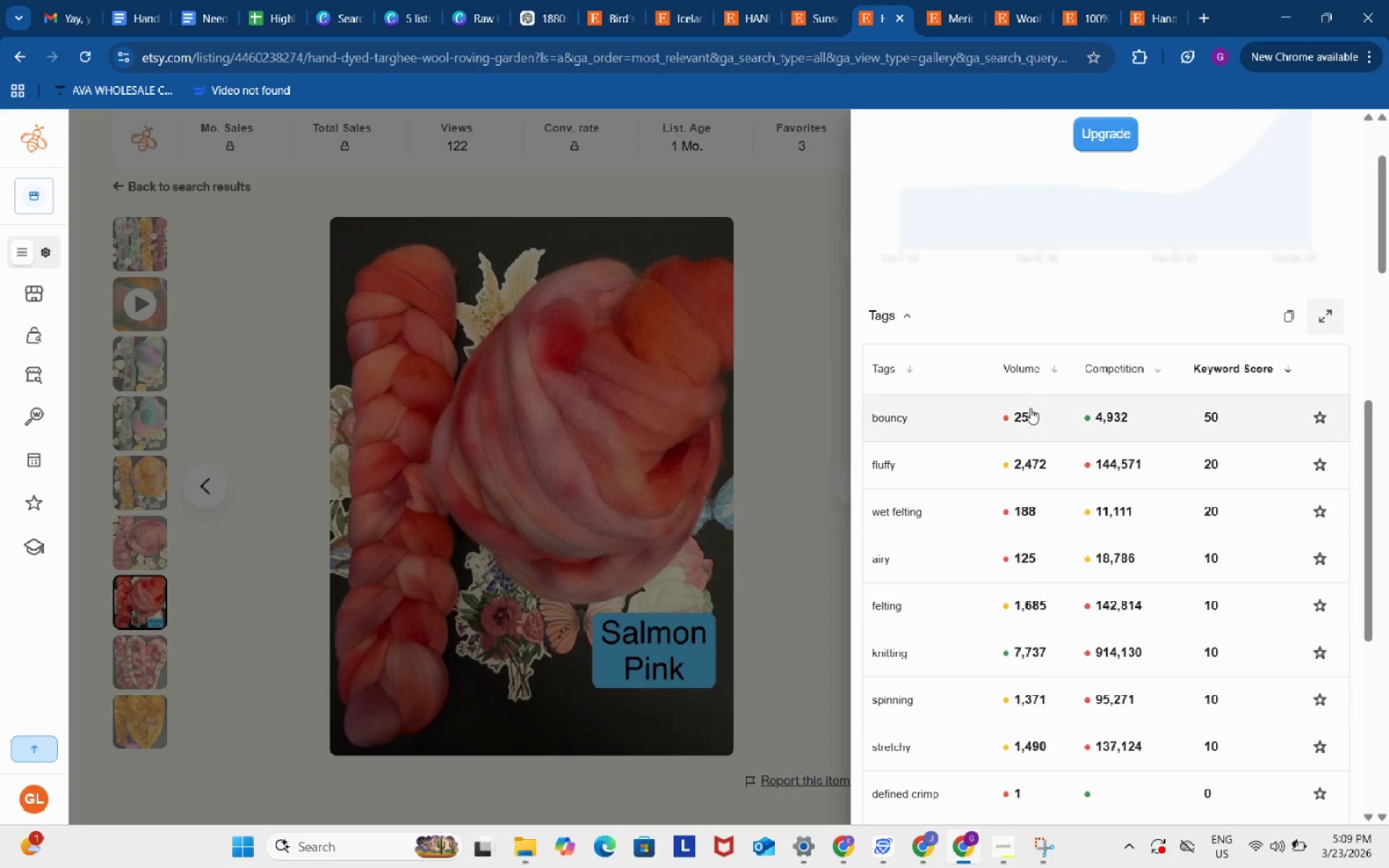 
scroll: coordinate [970, 637], scroll_direction: down, amount: 2.0
 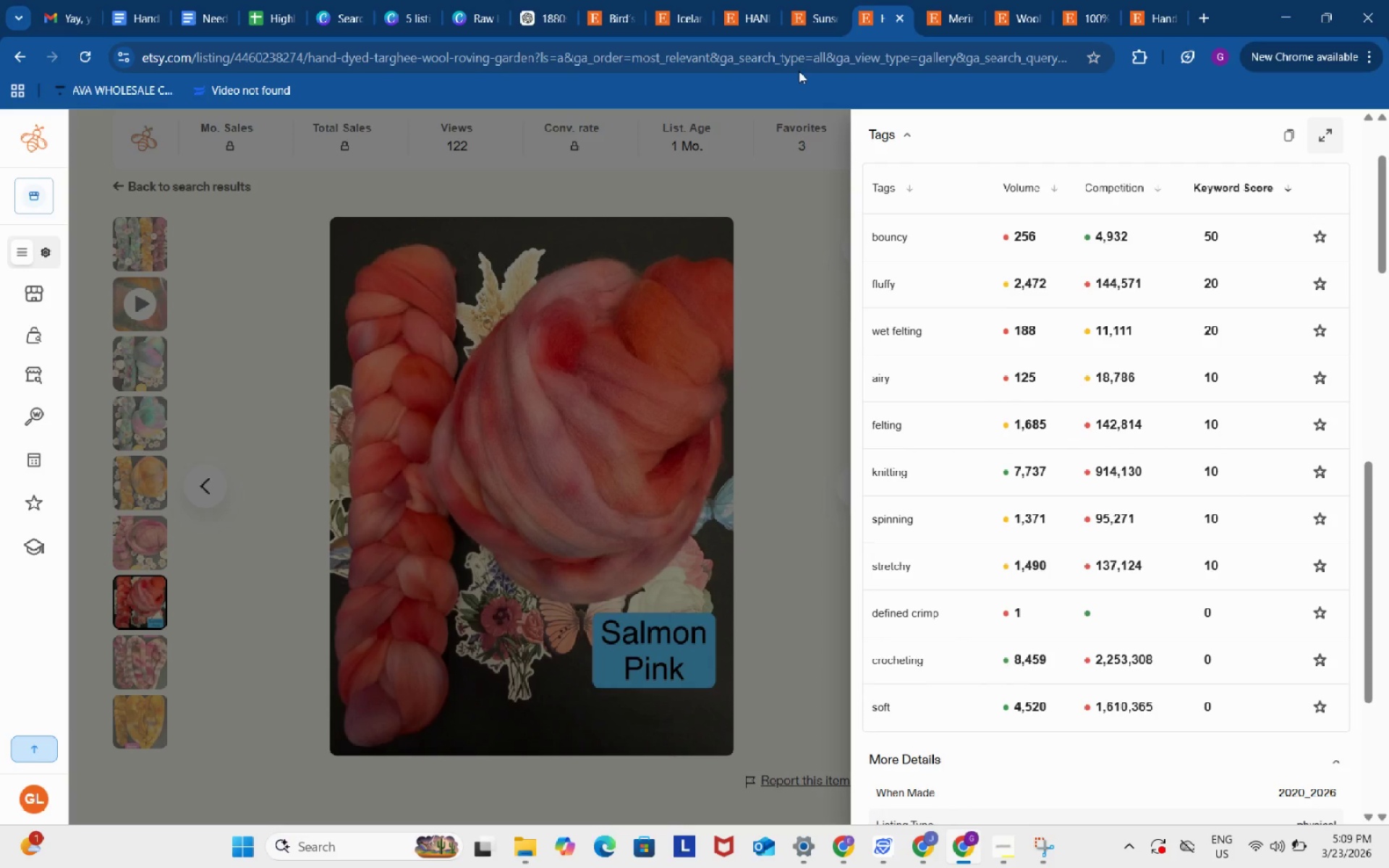 
left_click([815, 7])
 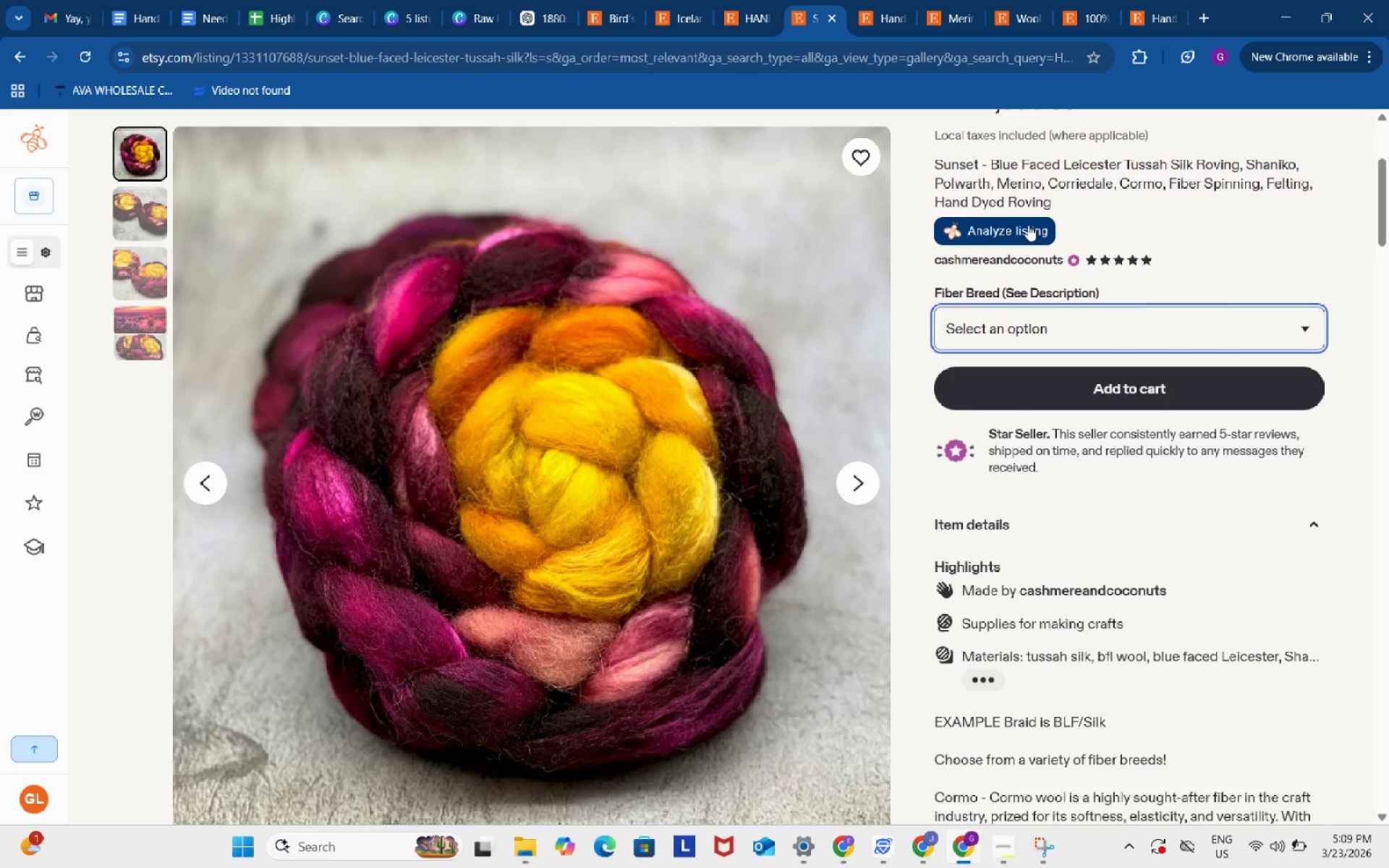 
left_click([1028, 225])
 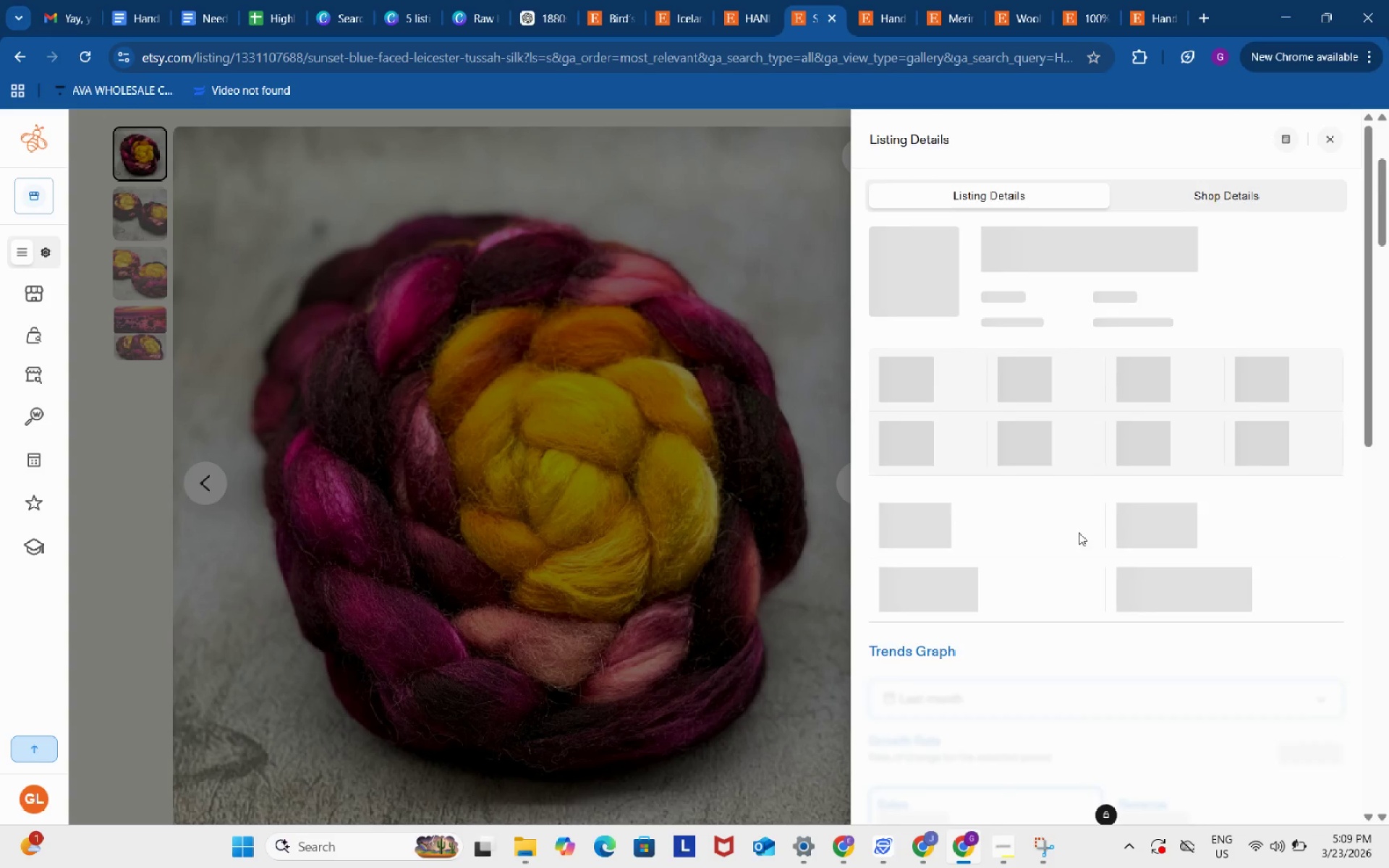 
scroll: coordinate [1082, 545], scroll_direction: down, amount: 5.0
 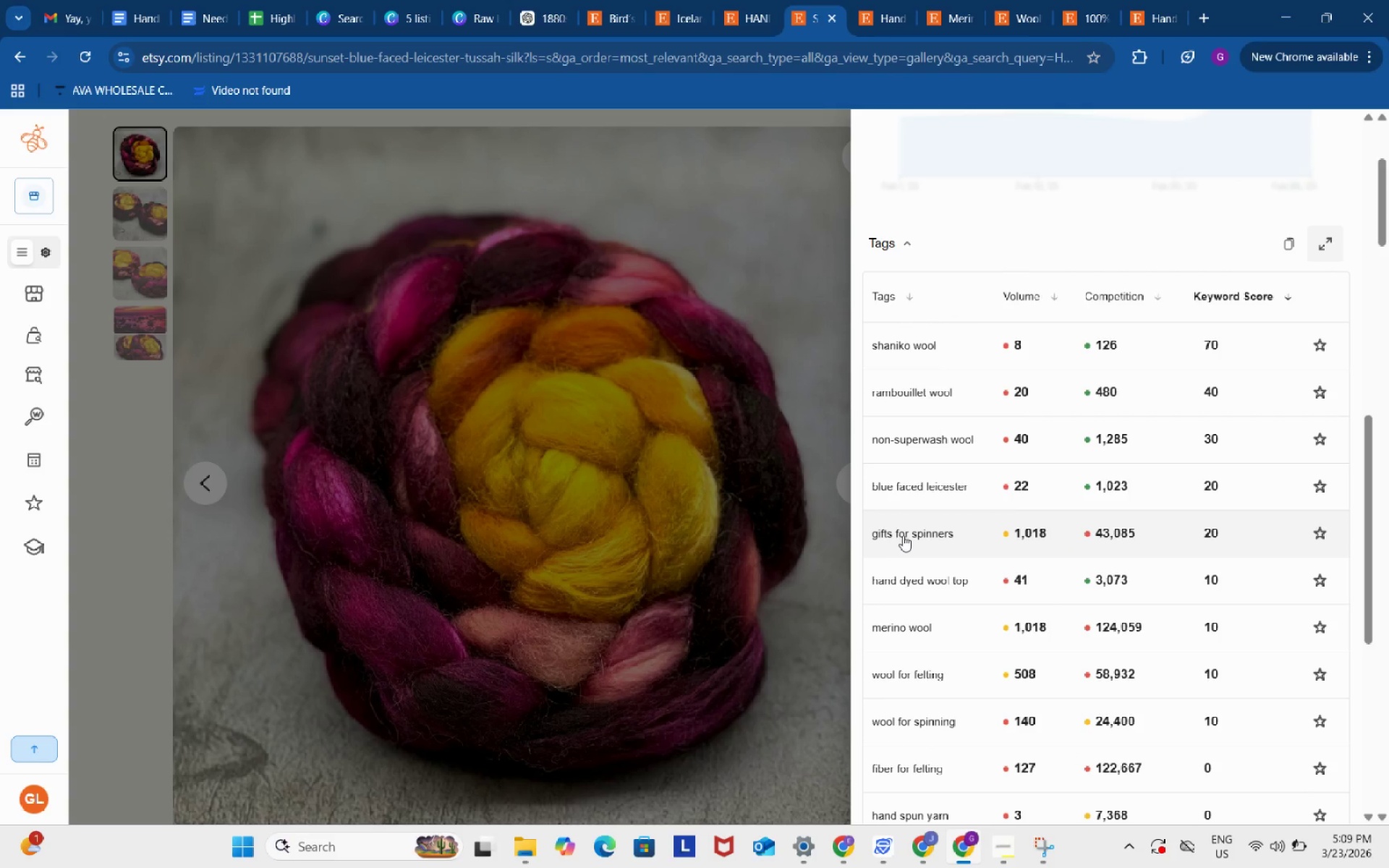 
left_click([903, 535])
 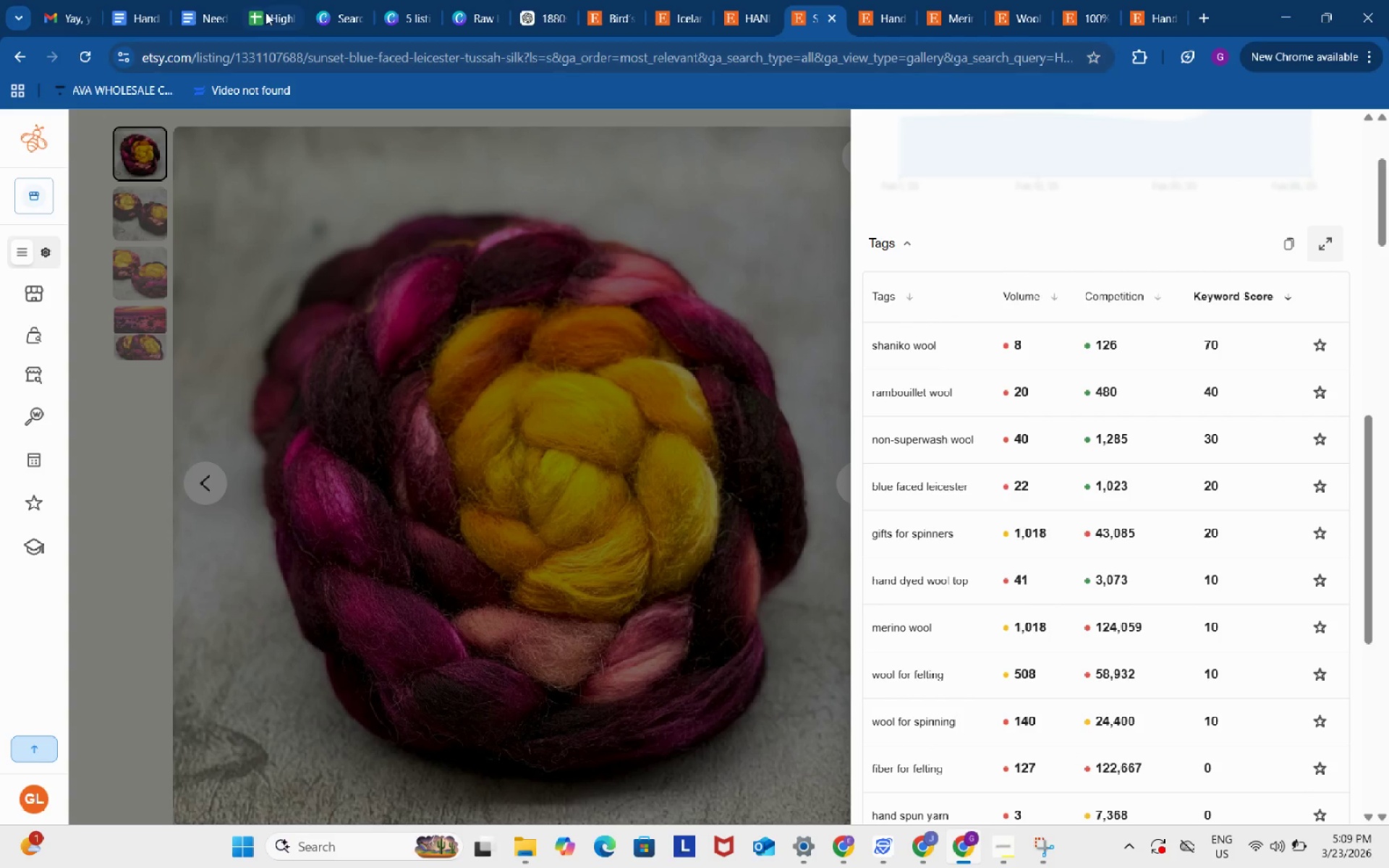 
left_click([266, 12])
 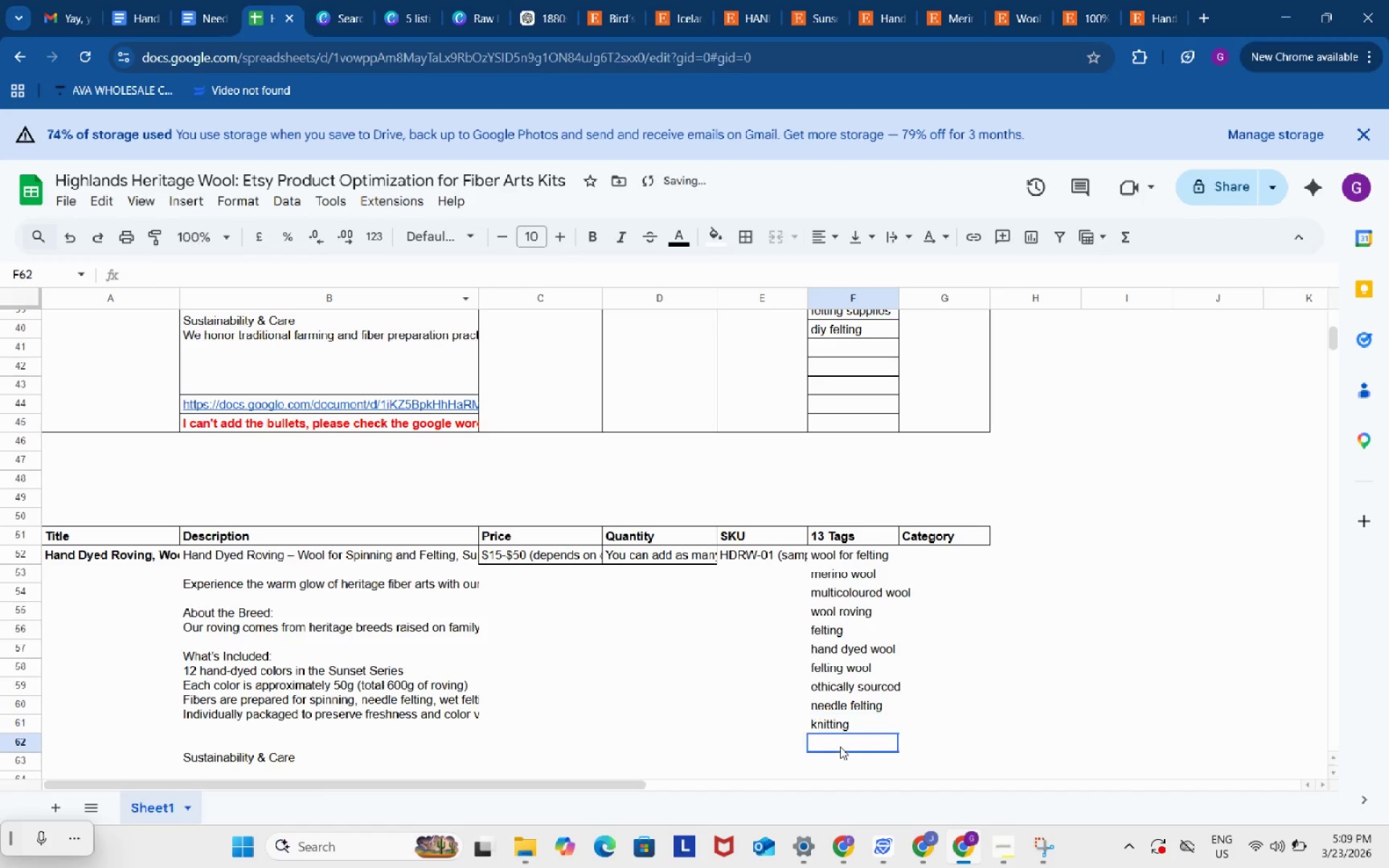 
double_click([840, 746])
 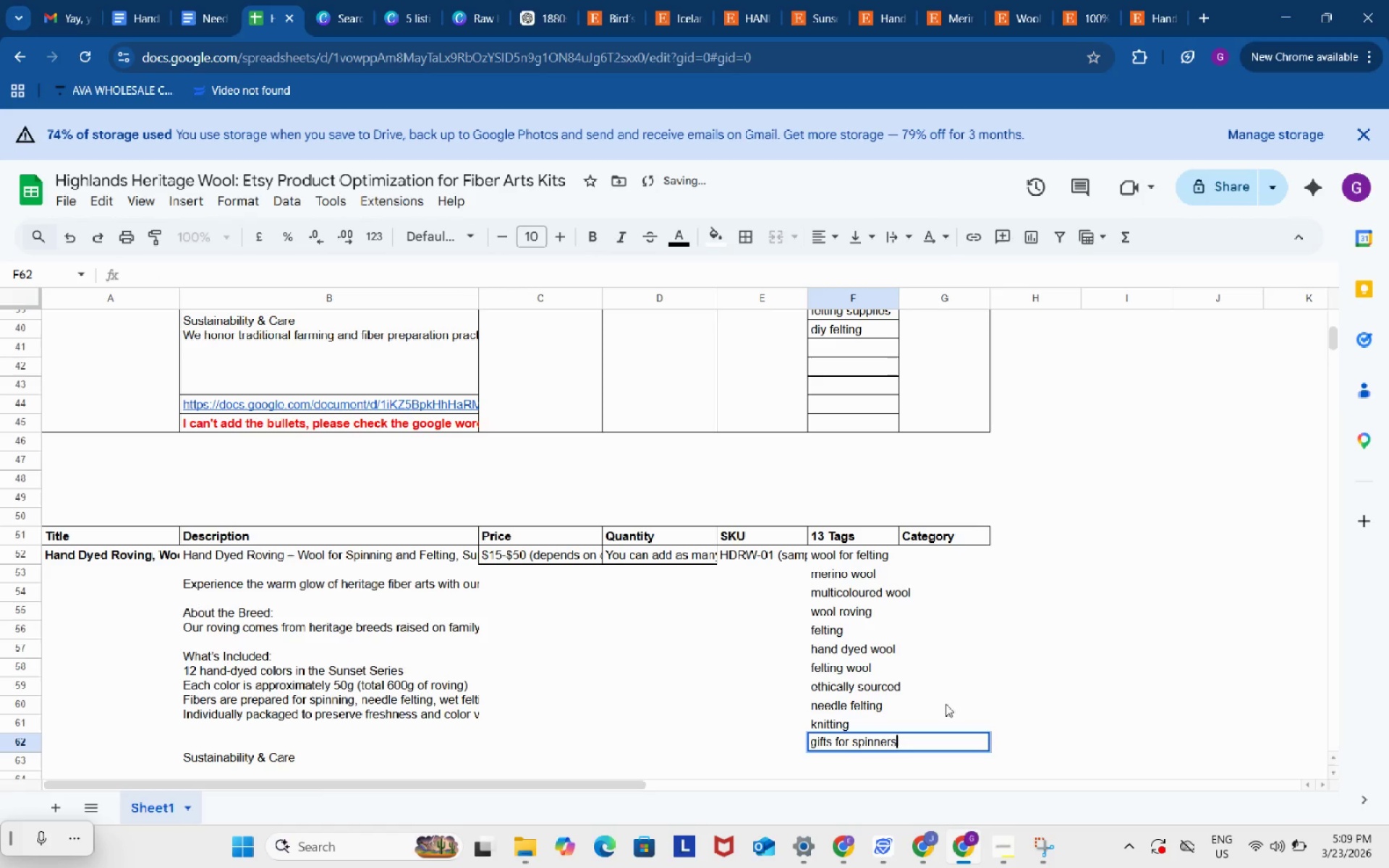 
key(Control+ControlLeft)
 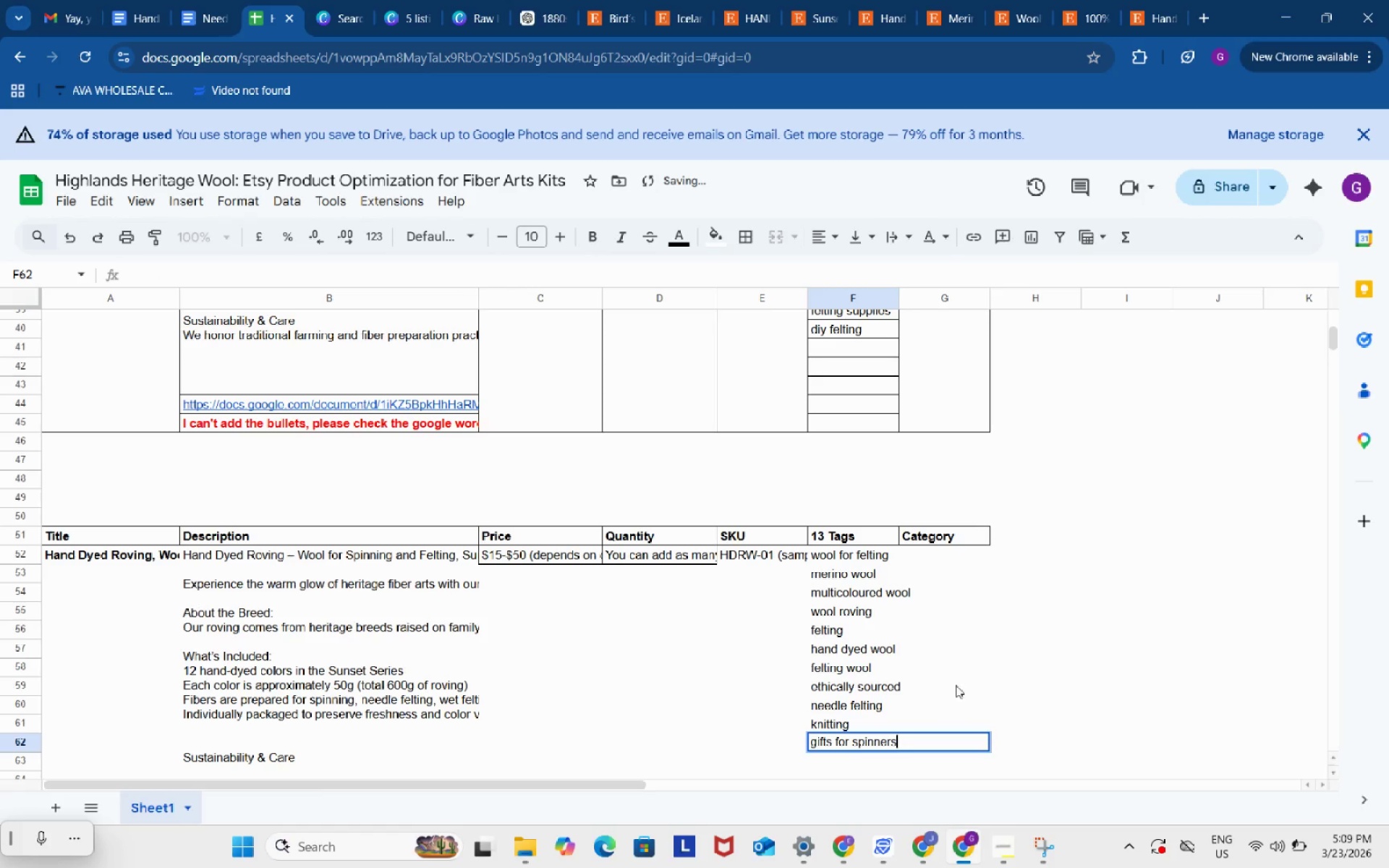 
key(Control+V)
 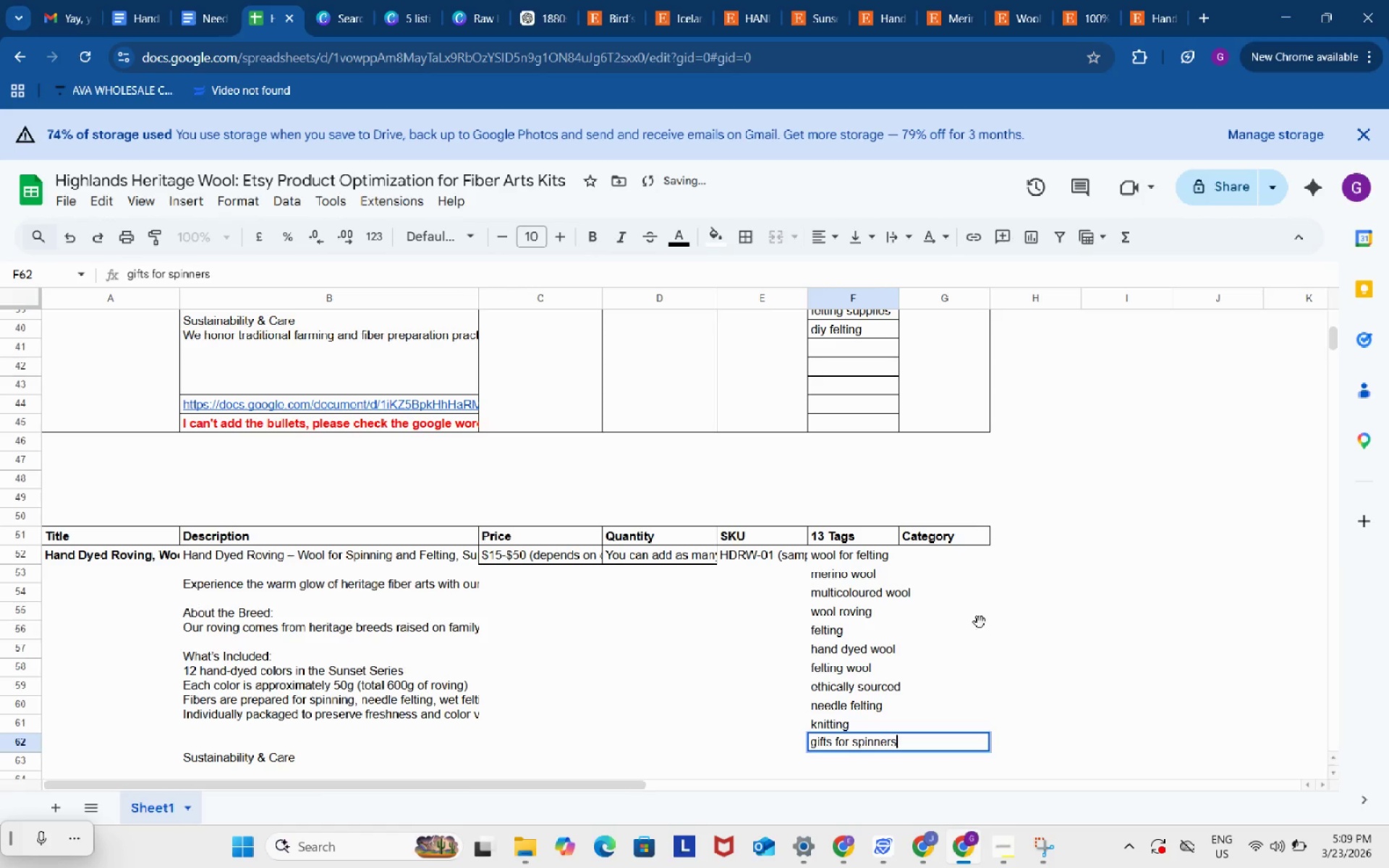 
left_click([980, 622])
 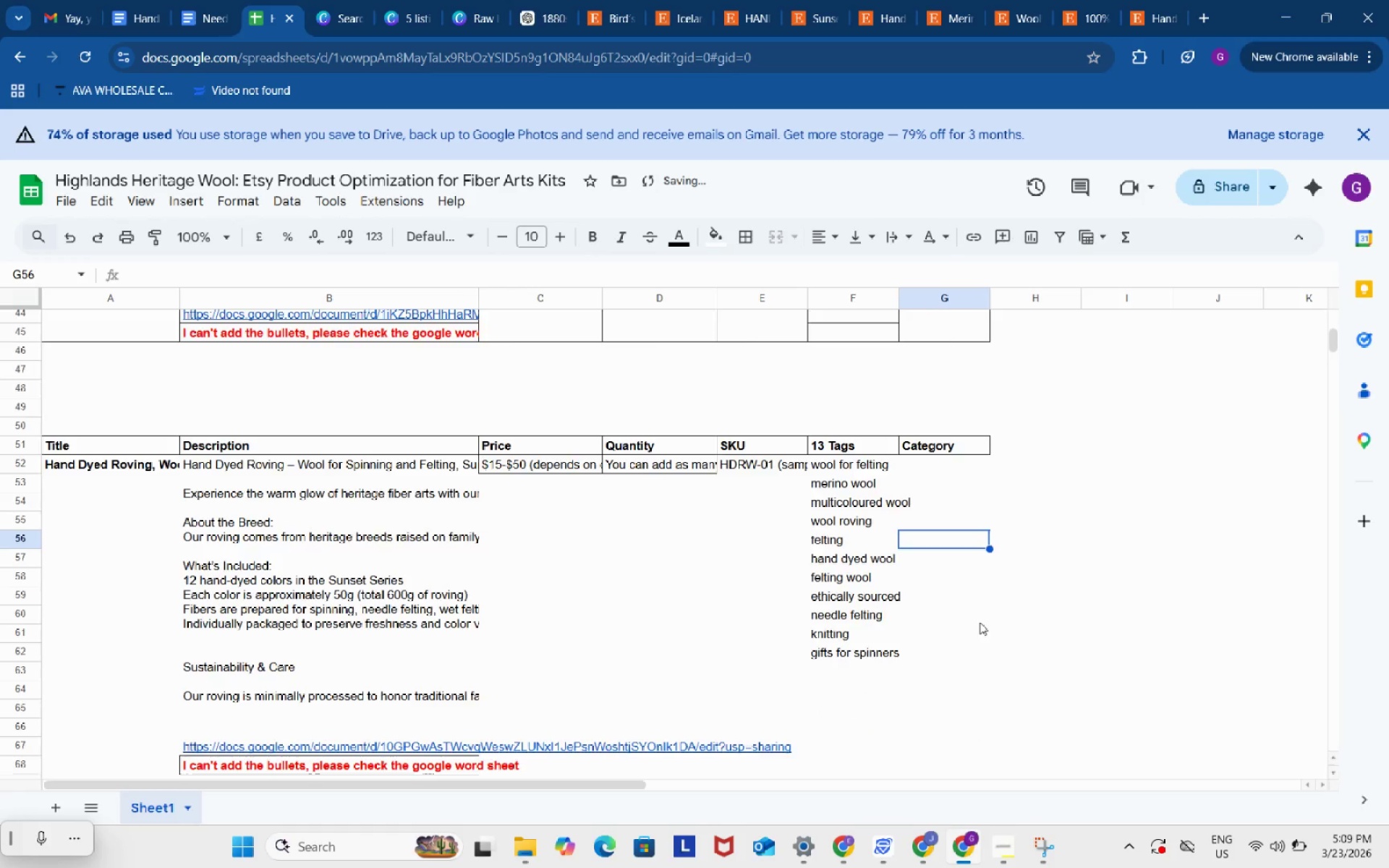 
scroll: coordinate [980, 622], scroll_direction: down, amount: 2.0
 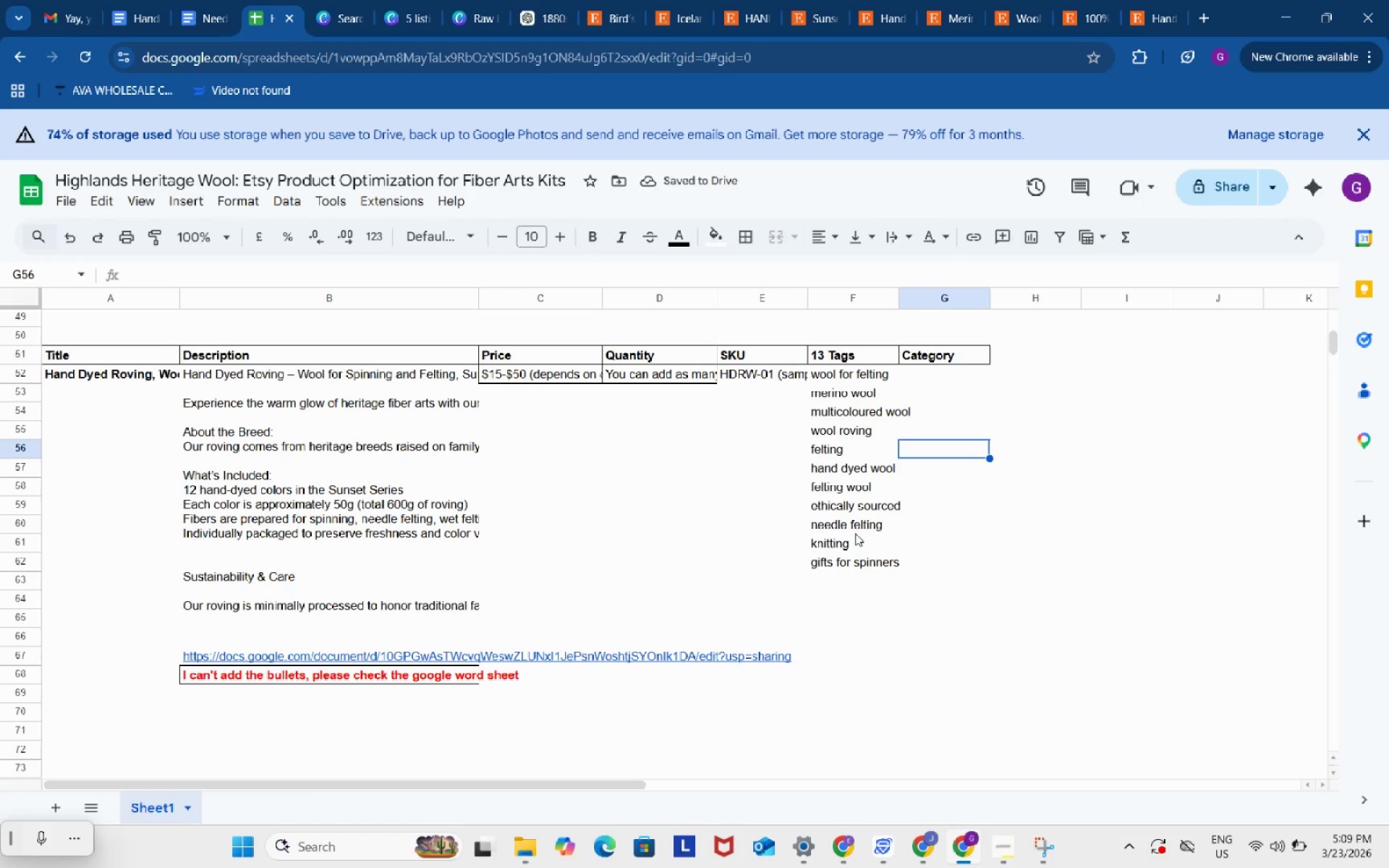 
left_click([887, 20])
 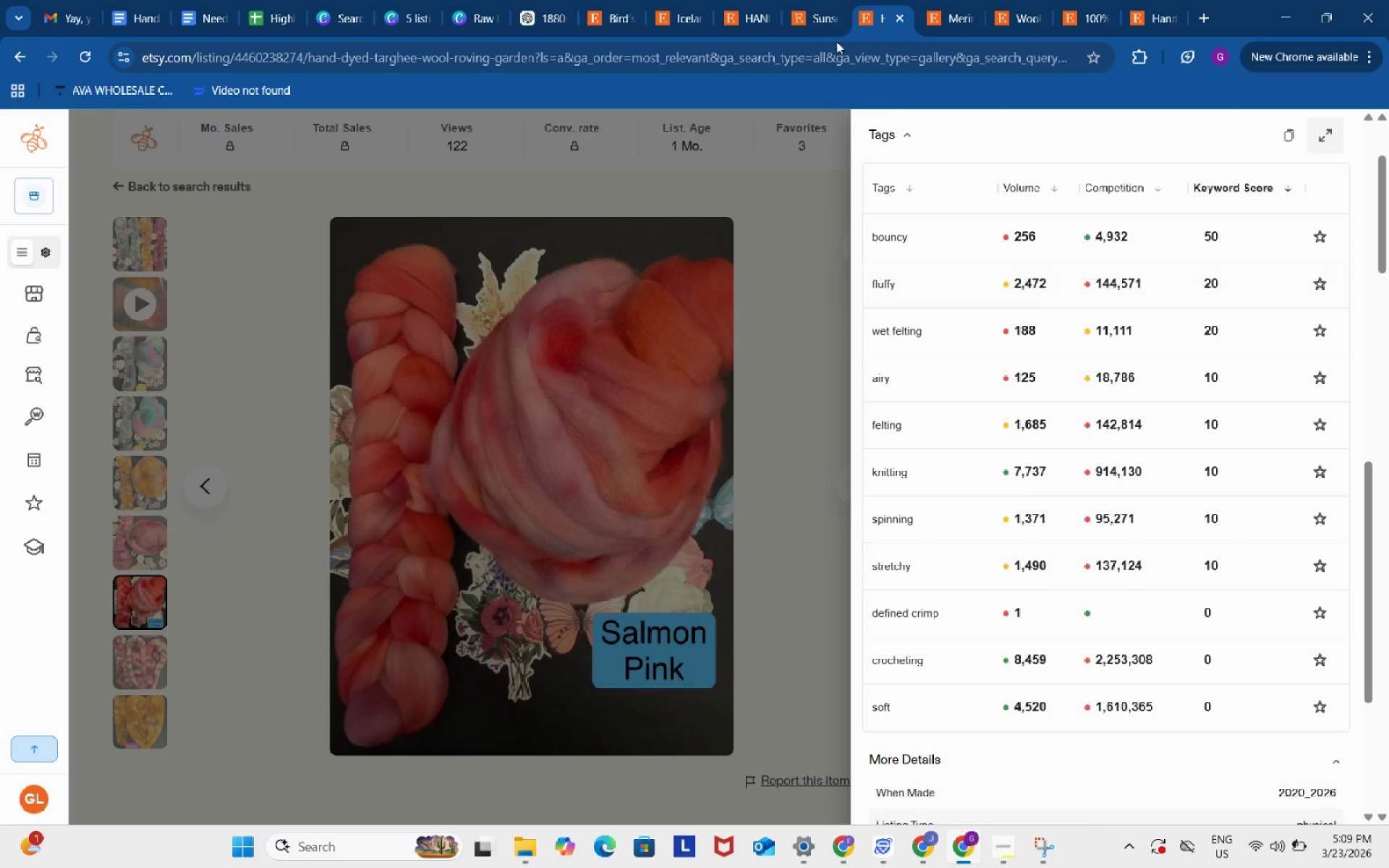 
left_click([821, 0])
 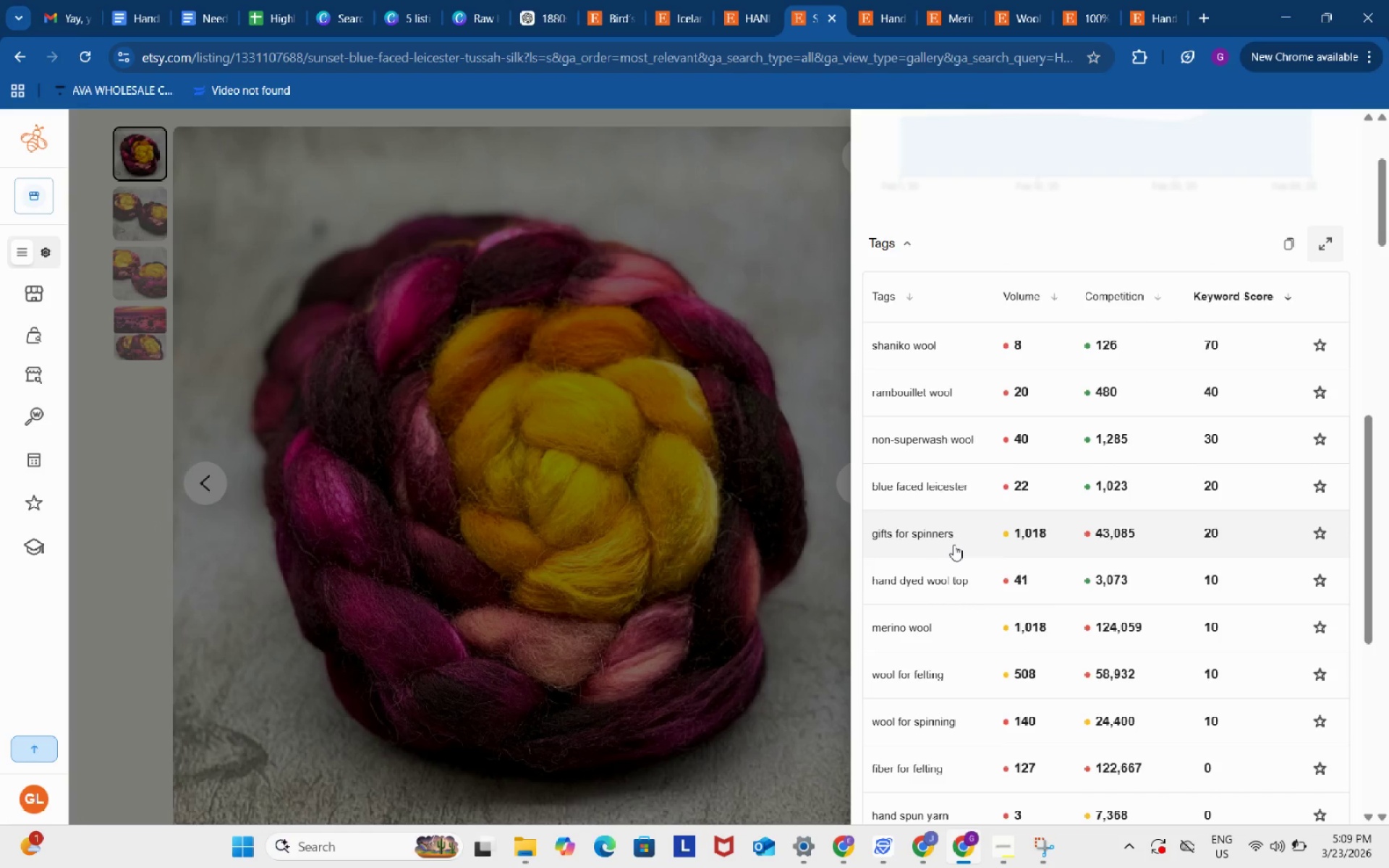 
scroll: coordinate [953, 545], scroll_direction: down, amount: 1.0
 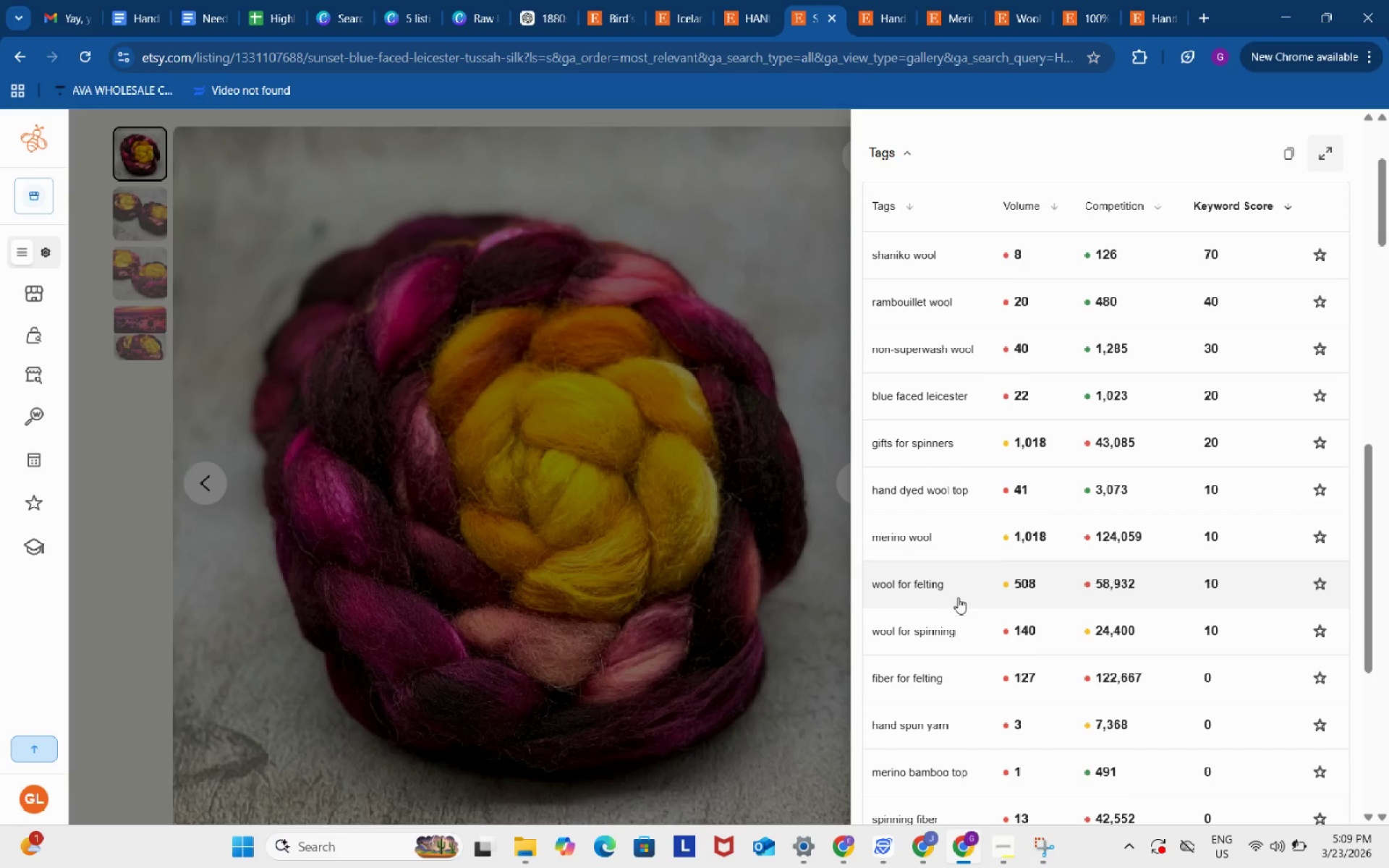 
mouse_move([923, 574])
 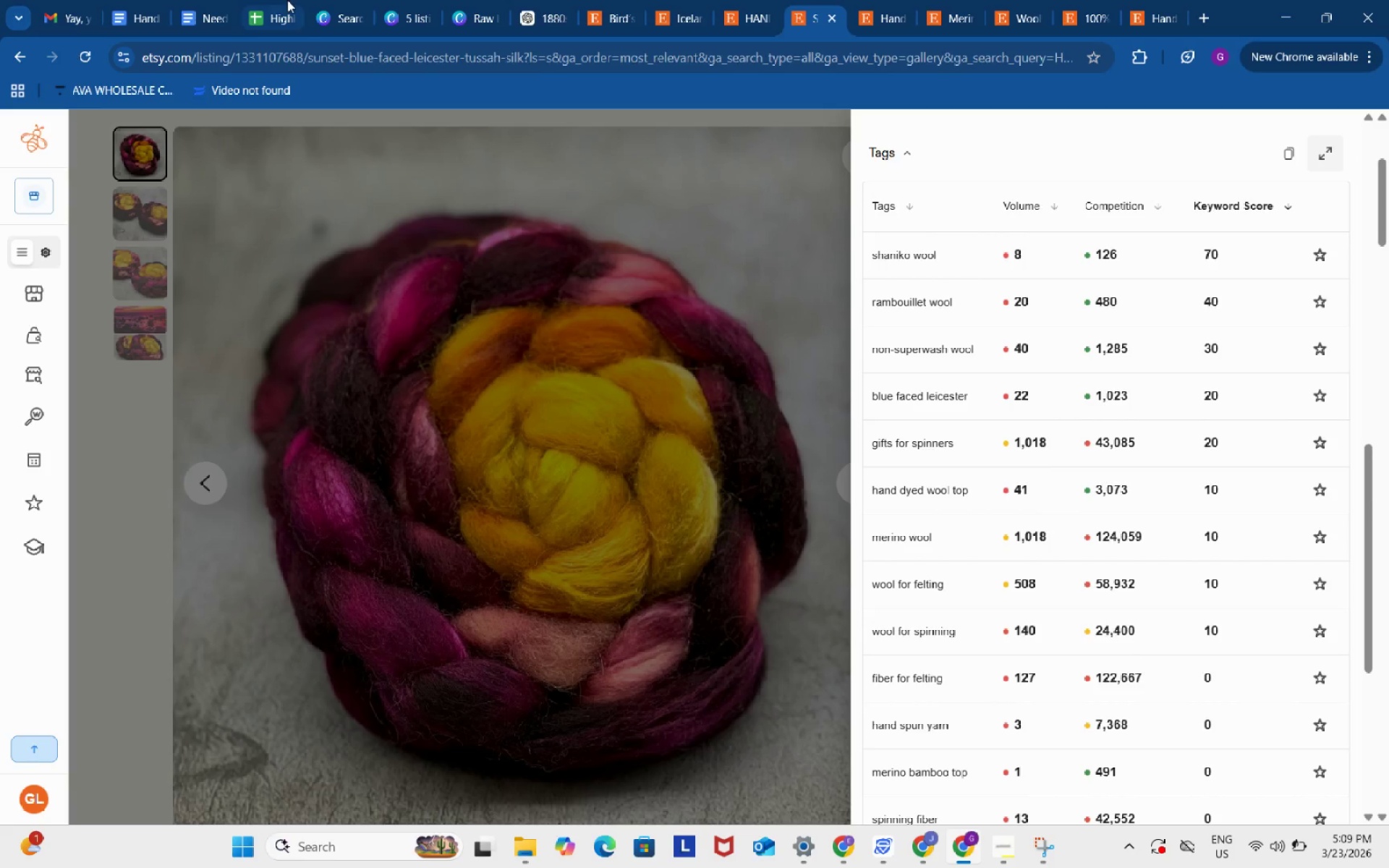 
left_click([287, 0])
 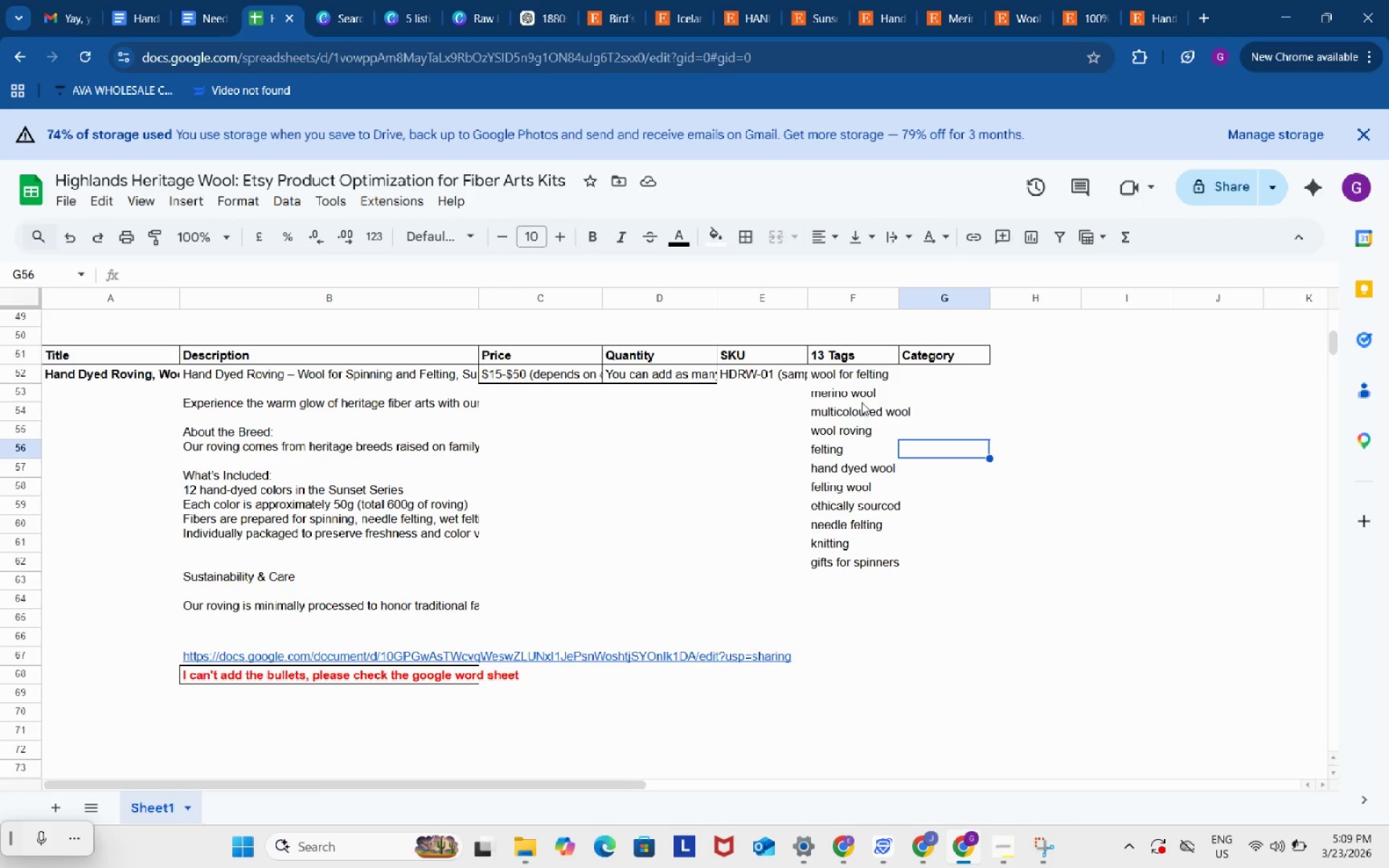 
left_click([838, 0])
 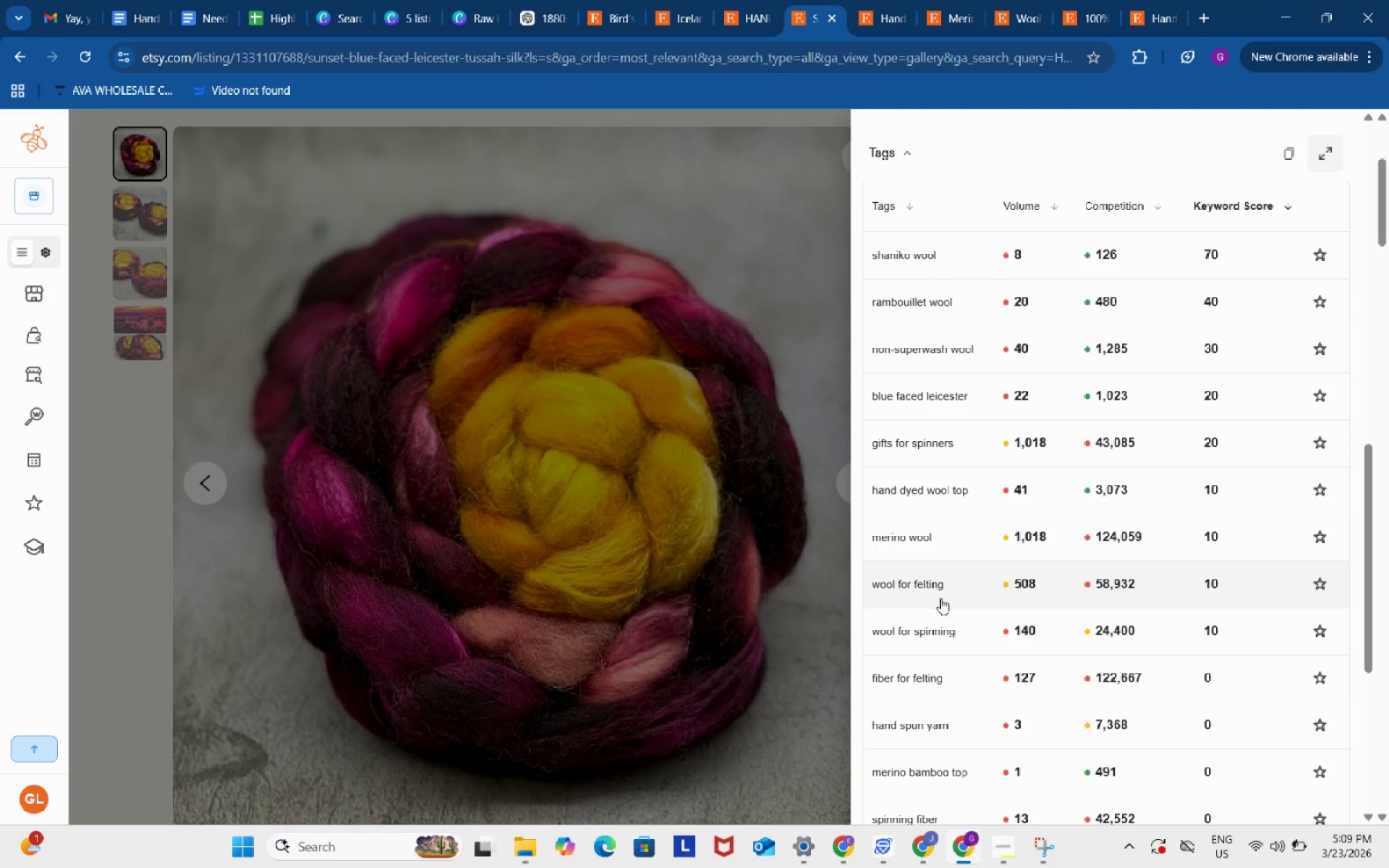 
scroll: coordinate [937, 616], scroll_direction: down, amount: 1.0
 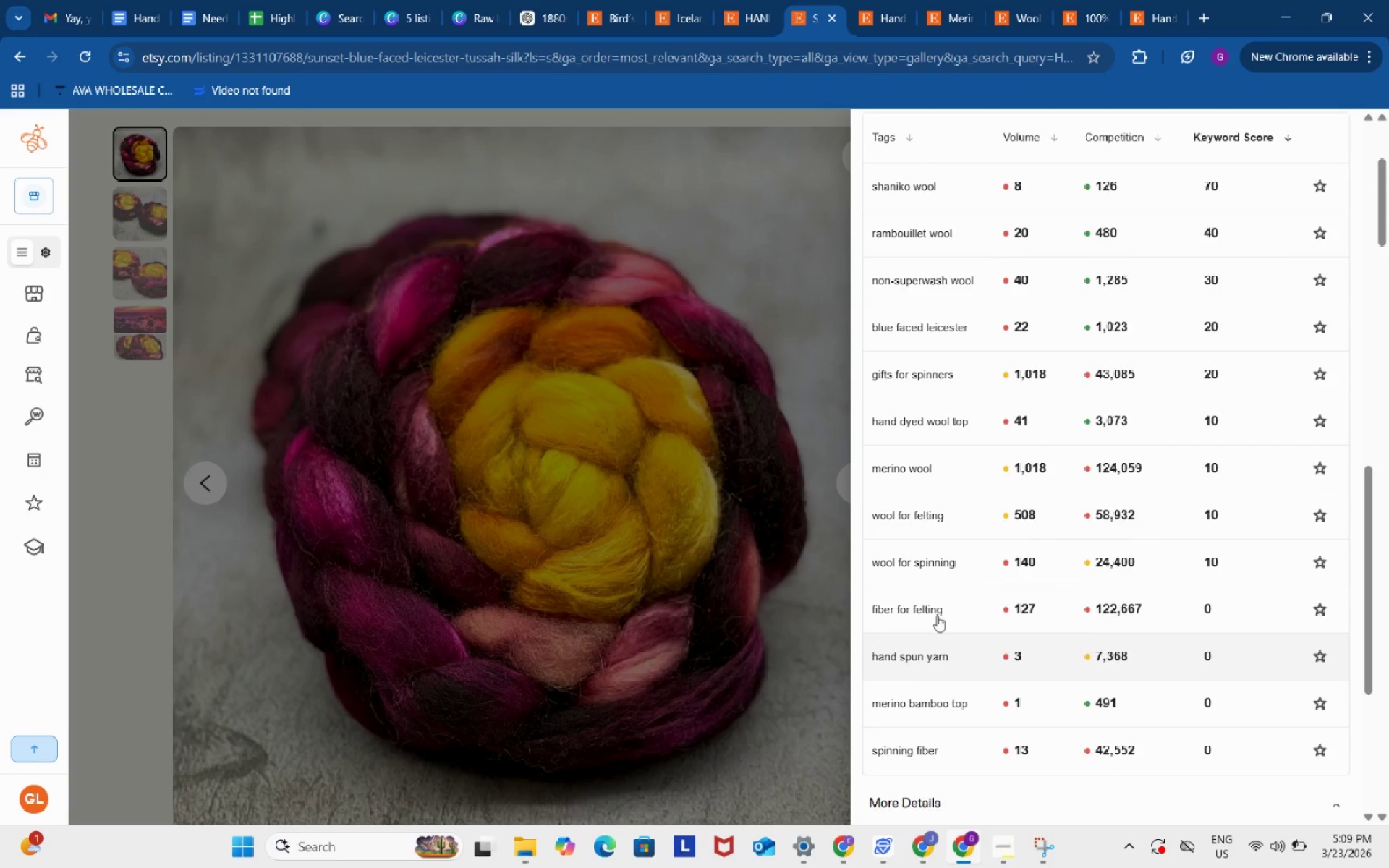 
scroll: coordinate [937, 616], scroll_direction: up, amount: 1.0
 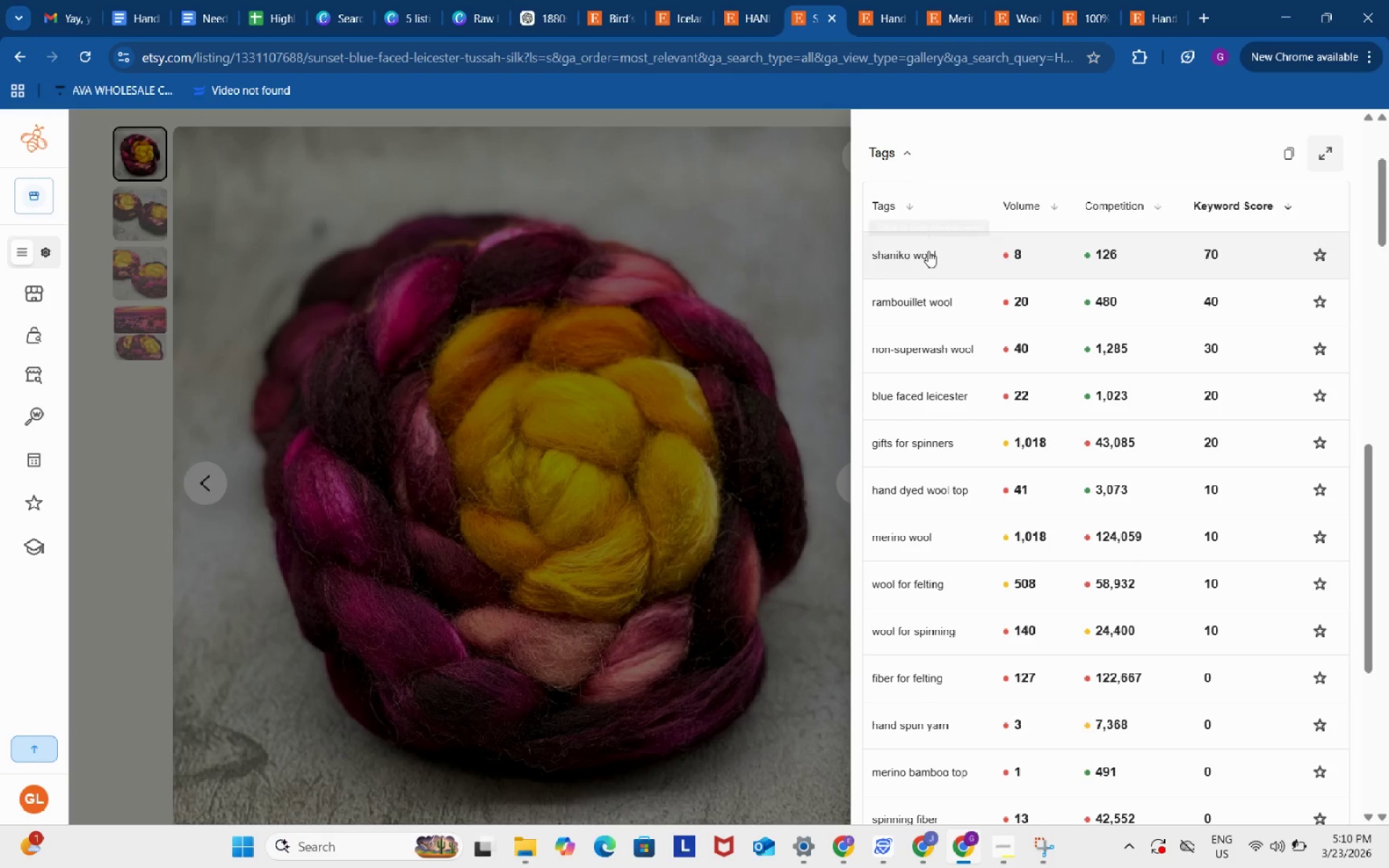 
left_click([757, 0])
 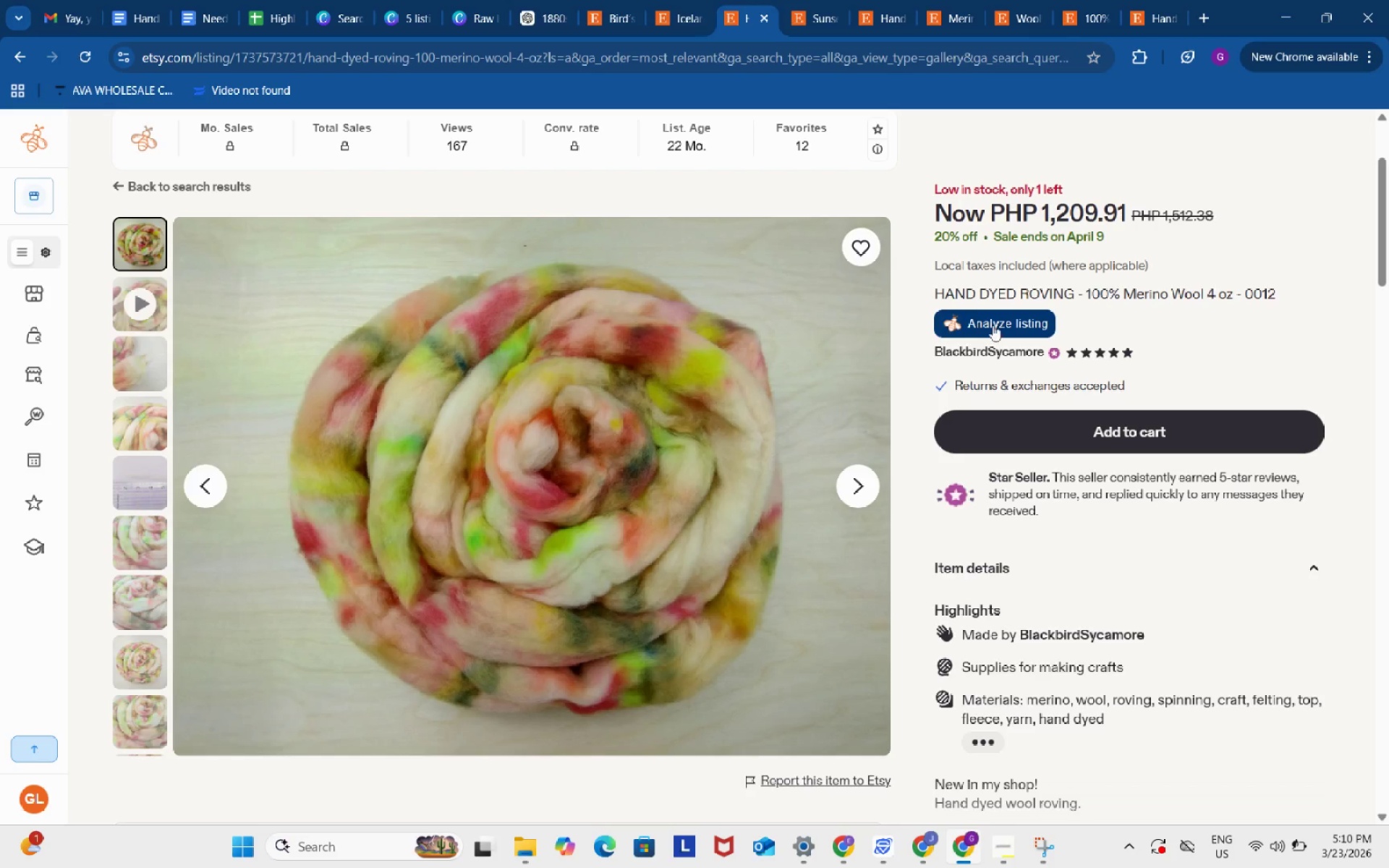 
left_click([993, 325])
 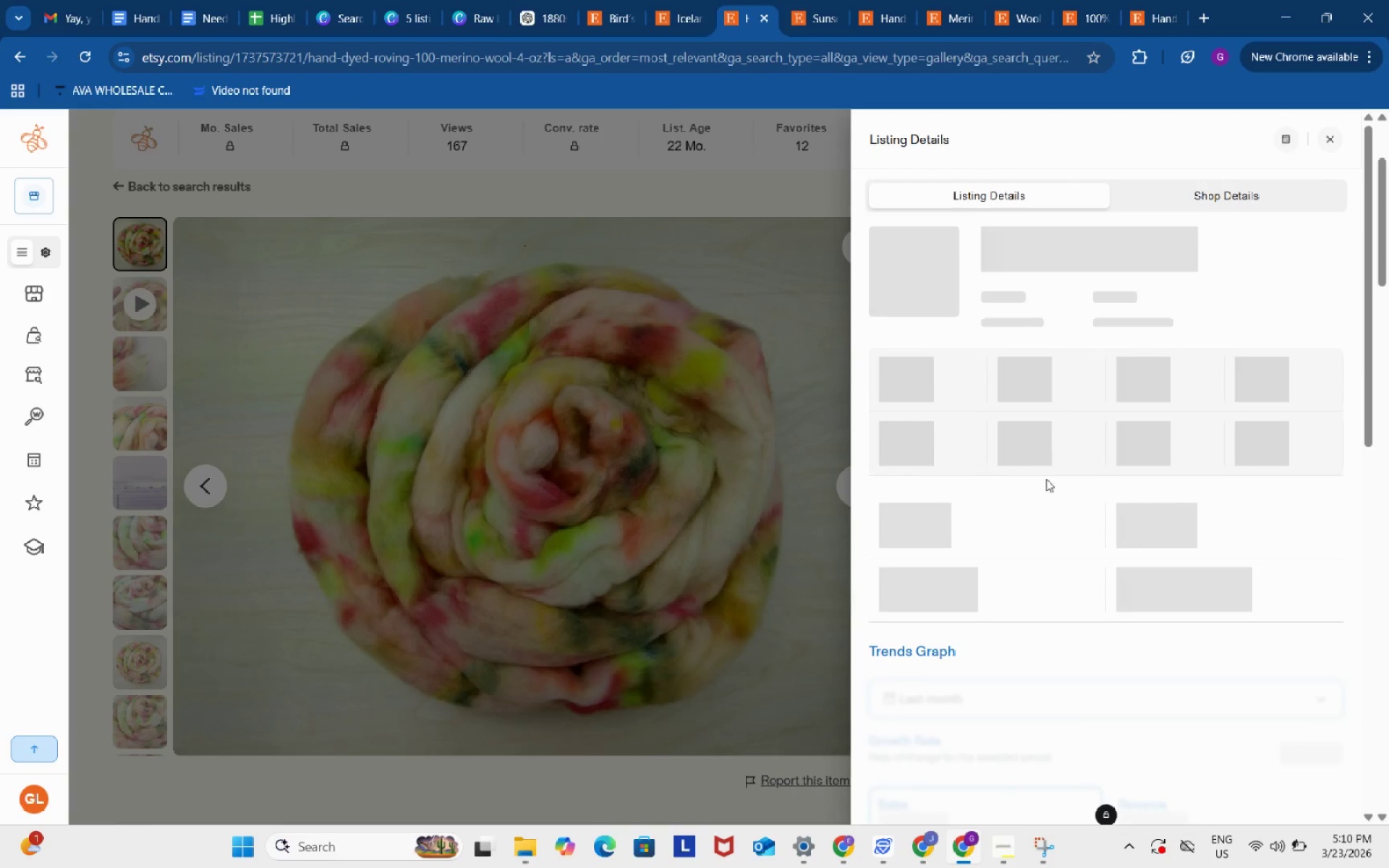 
scroll: coordinate [1046, 481], scroll_direction: down, amount: 5.0
 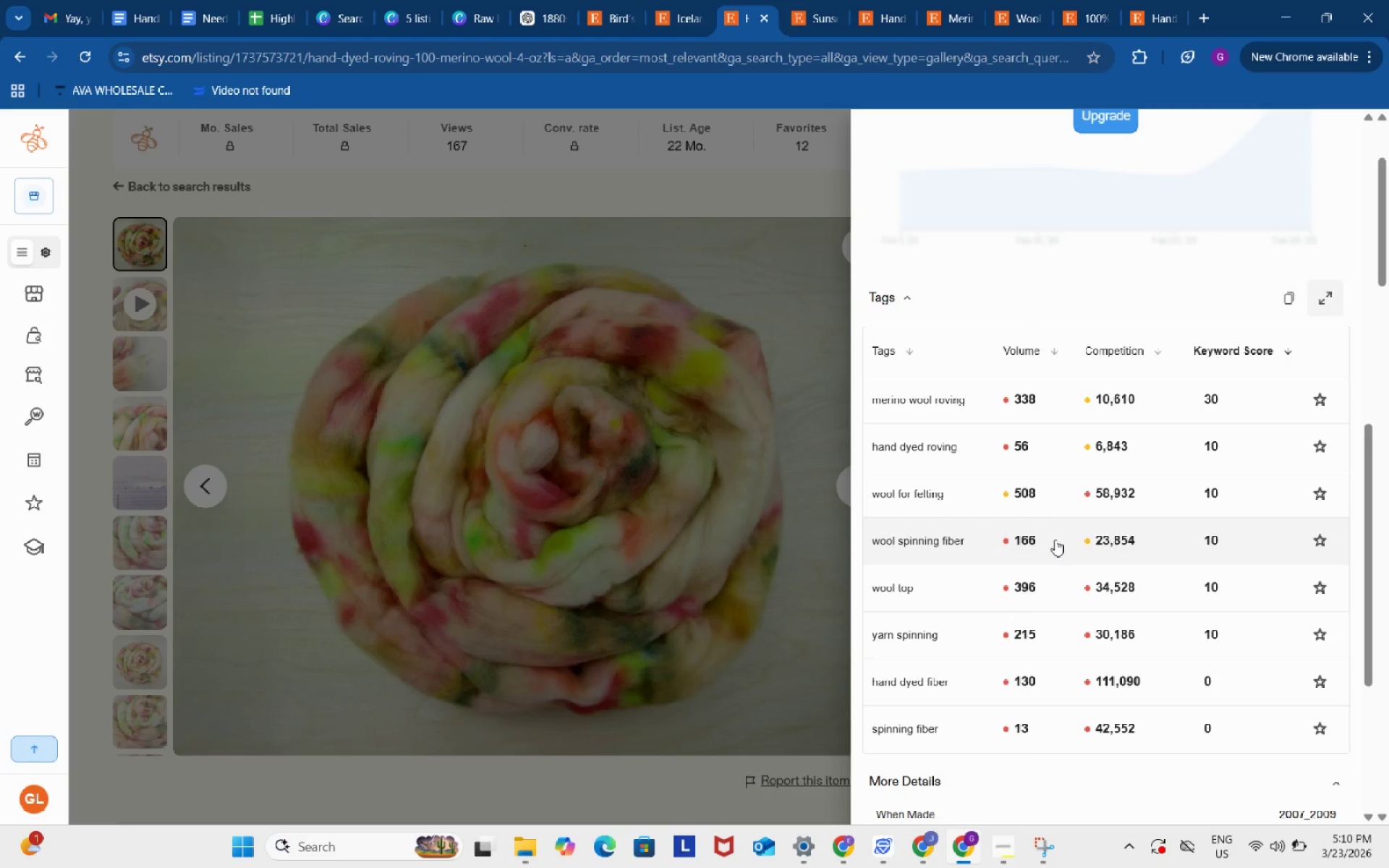 
wait(7.6)
 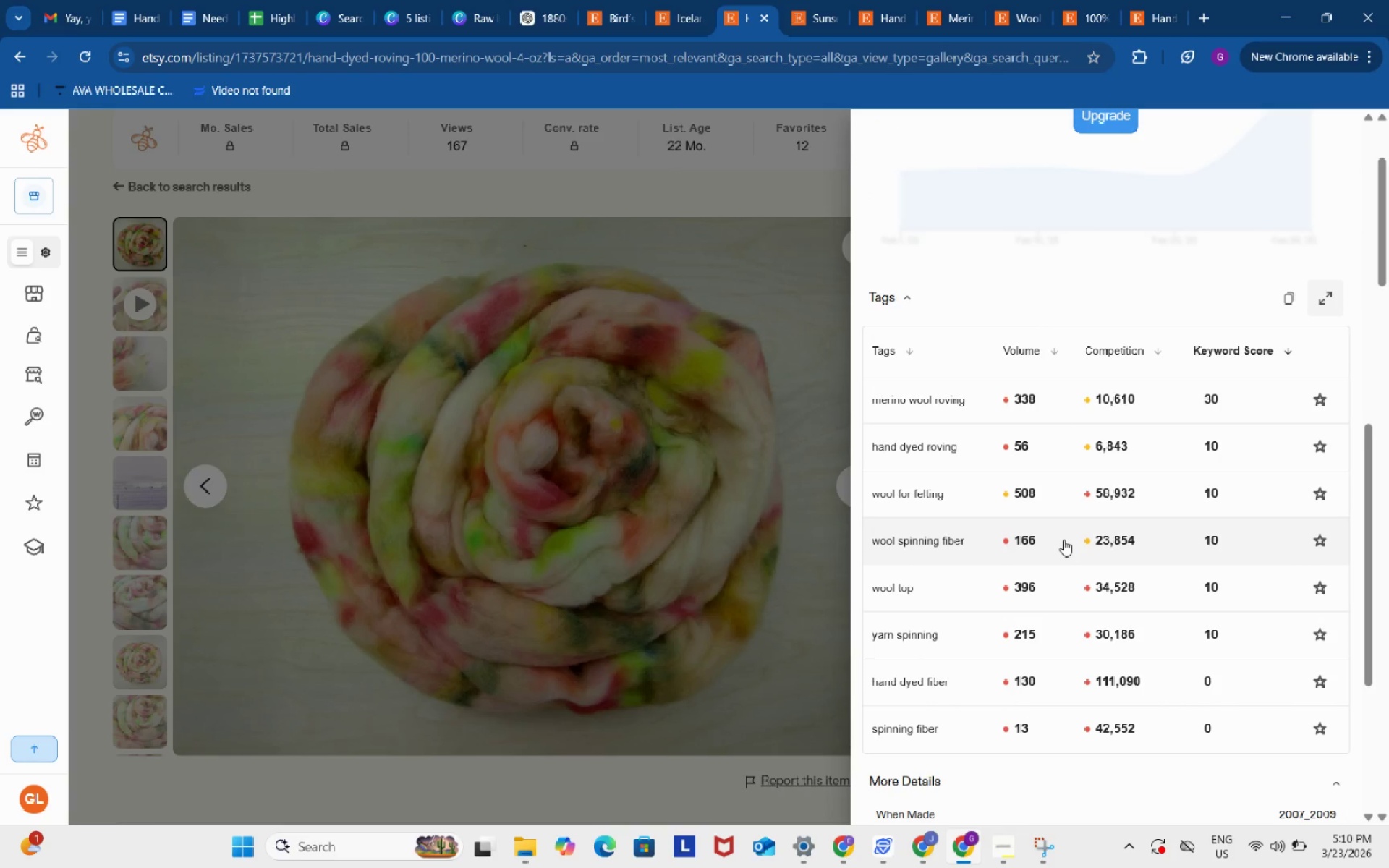 
left_click([940, 399])
 